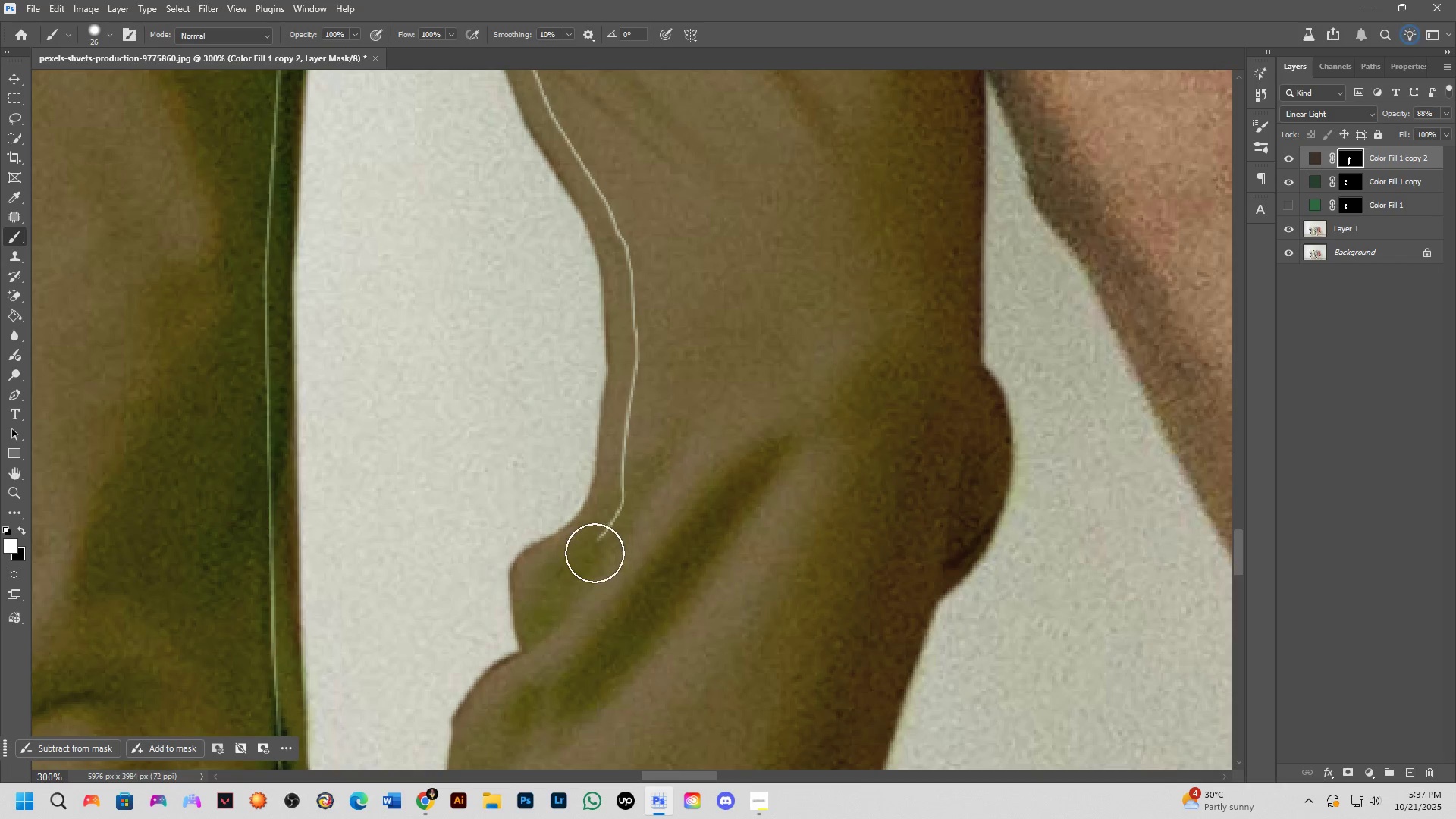 
left_click_drag(start_coordinate=[592, 548], to_coordinate=[616, 189])
 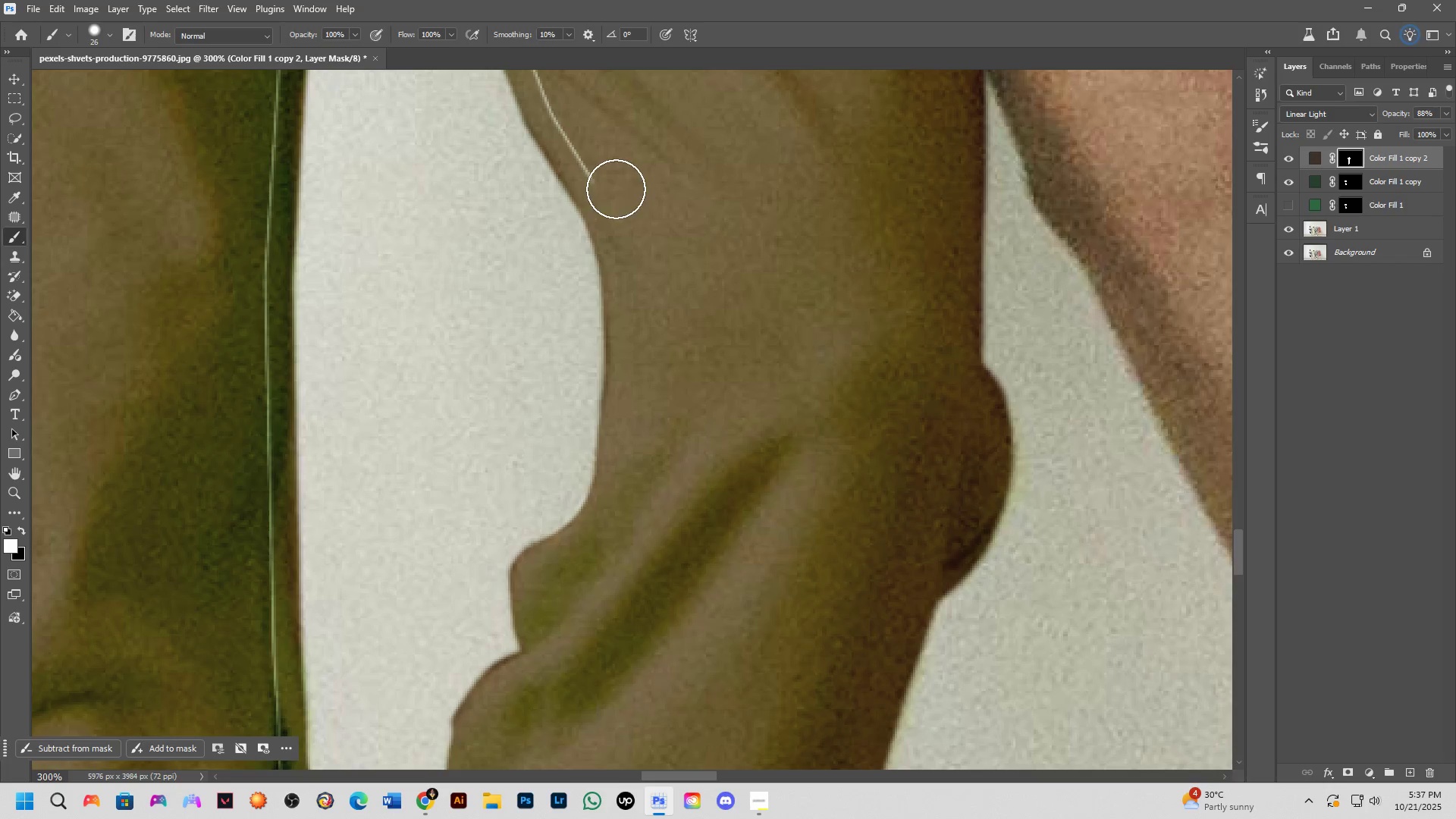 
hold_key(key=Space, duration=0.54)
 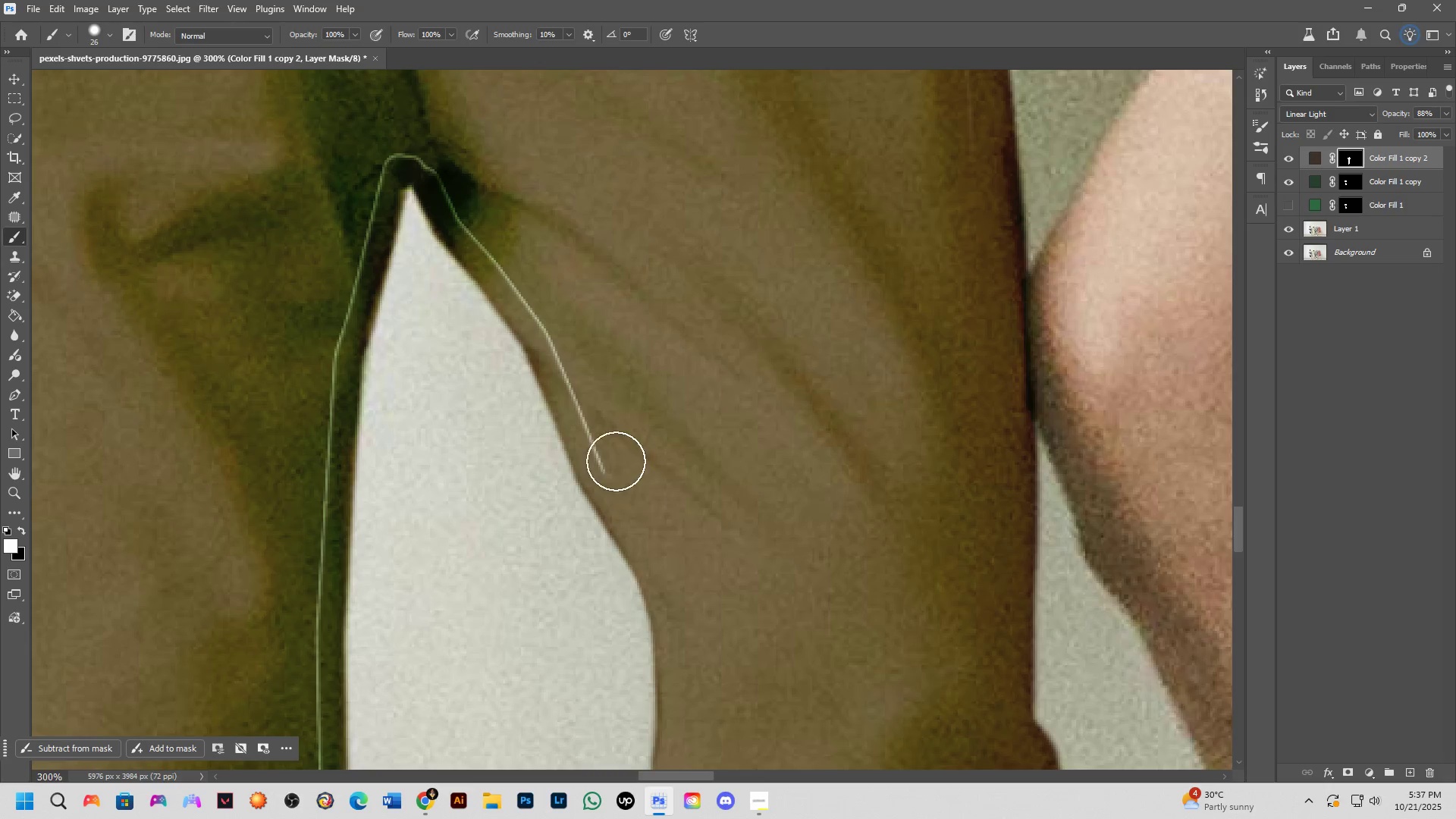 
left_click_drag(start_coordinate=[615, 215], to_coordinate=[667, 571])
 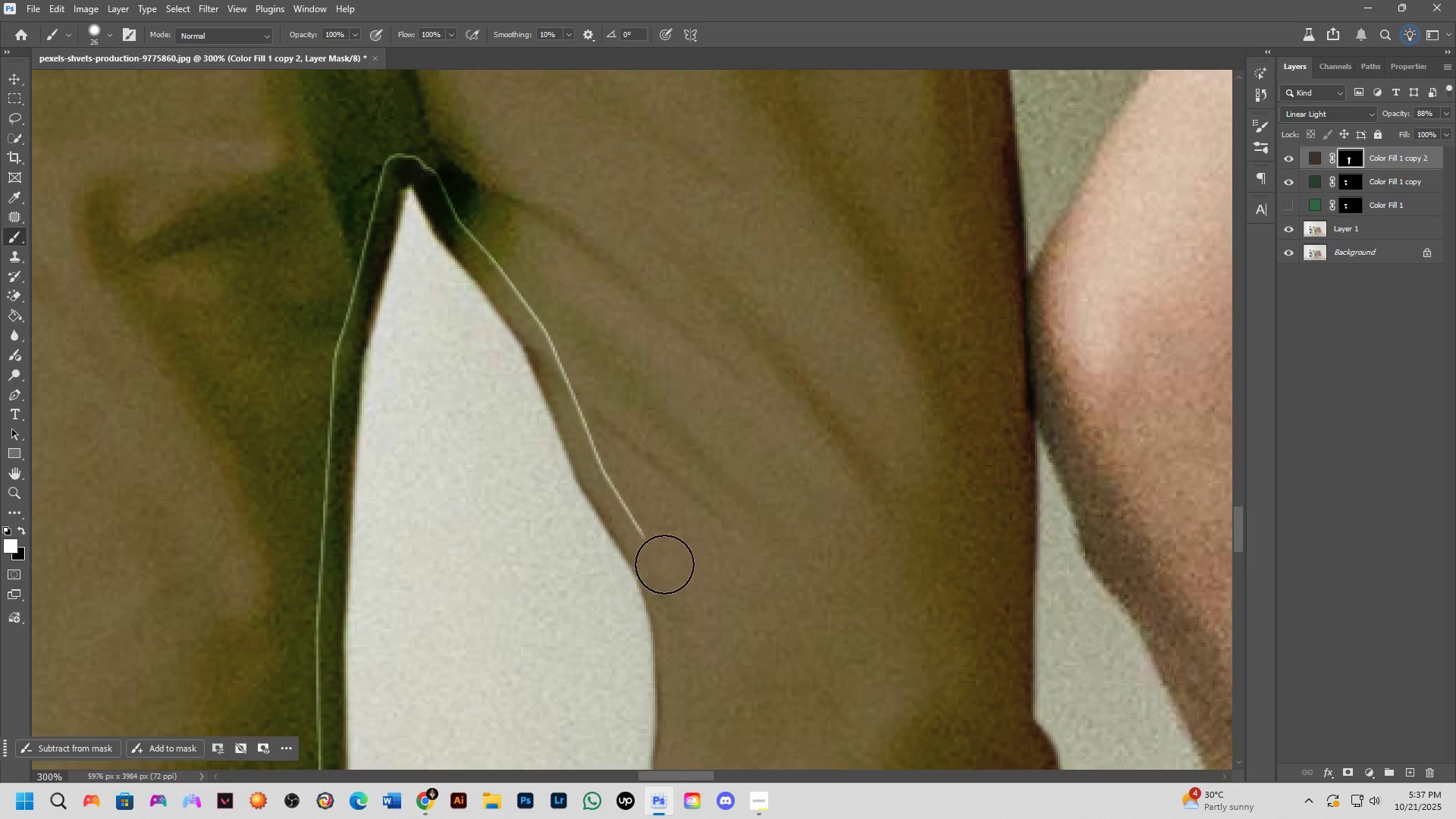 
left_click_drag(start_coordinate=[658, 553], to_coordinate=[301, 636])
 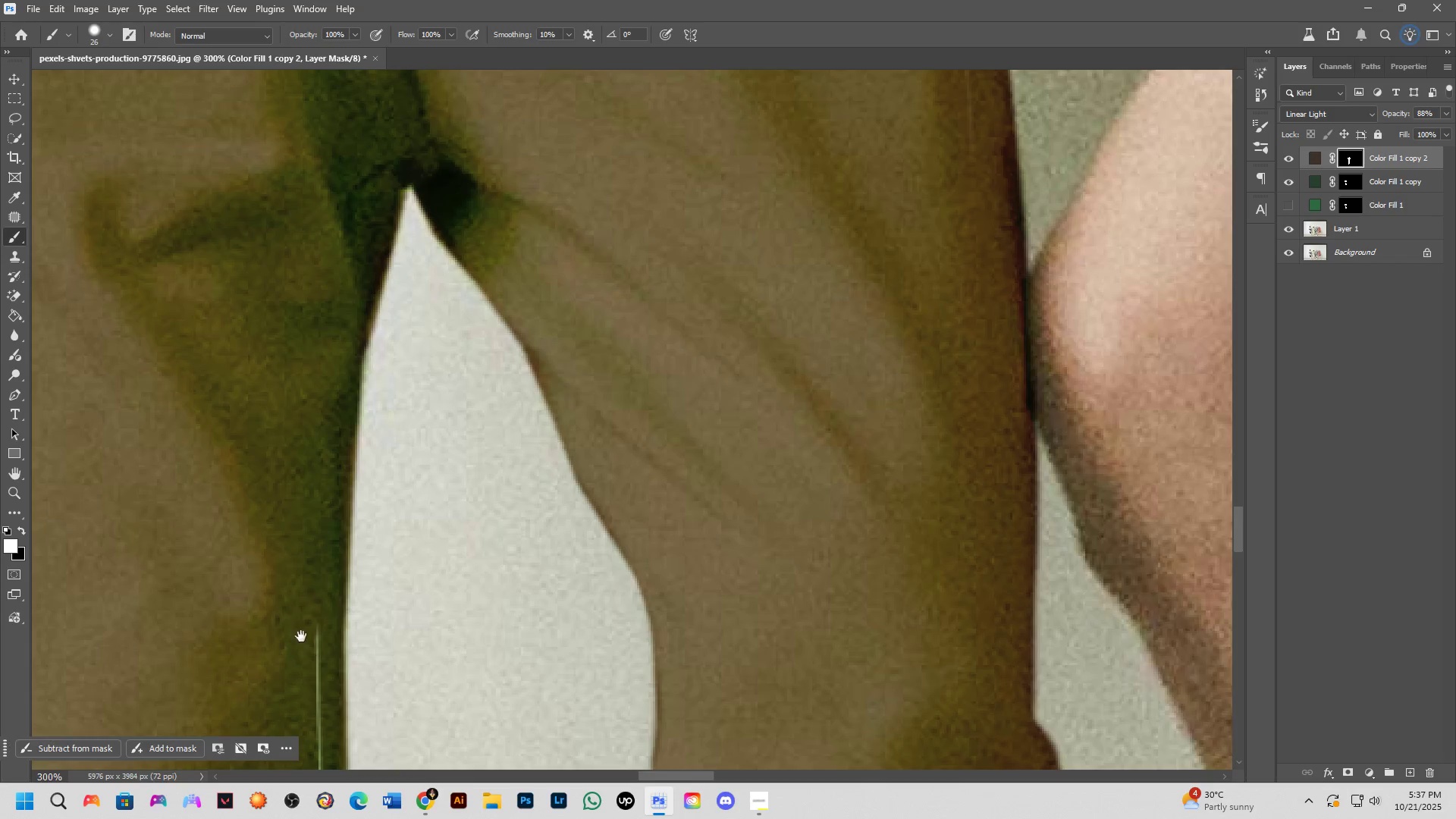 
hold_key(key=Space, duration=0.54)
 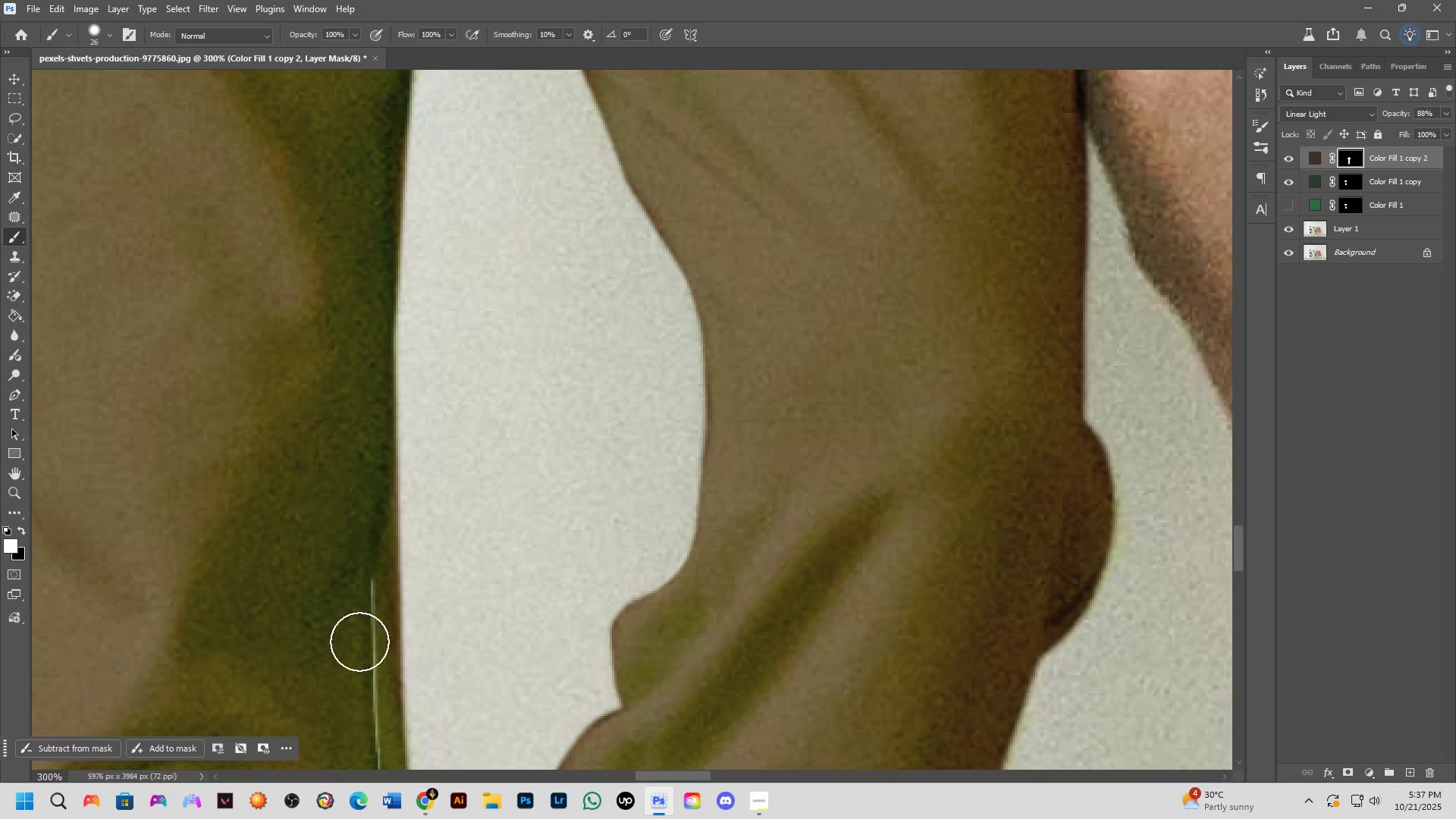 
left_click_drag(start_coordinate=[301, 636], to_coordinate=[351, 337])
 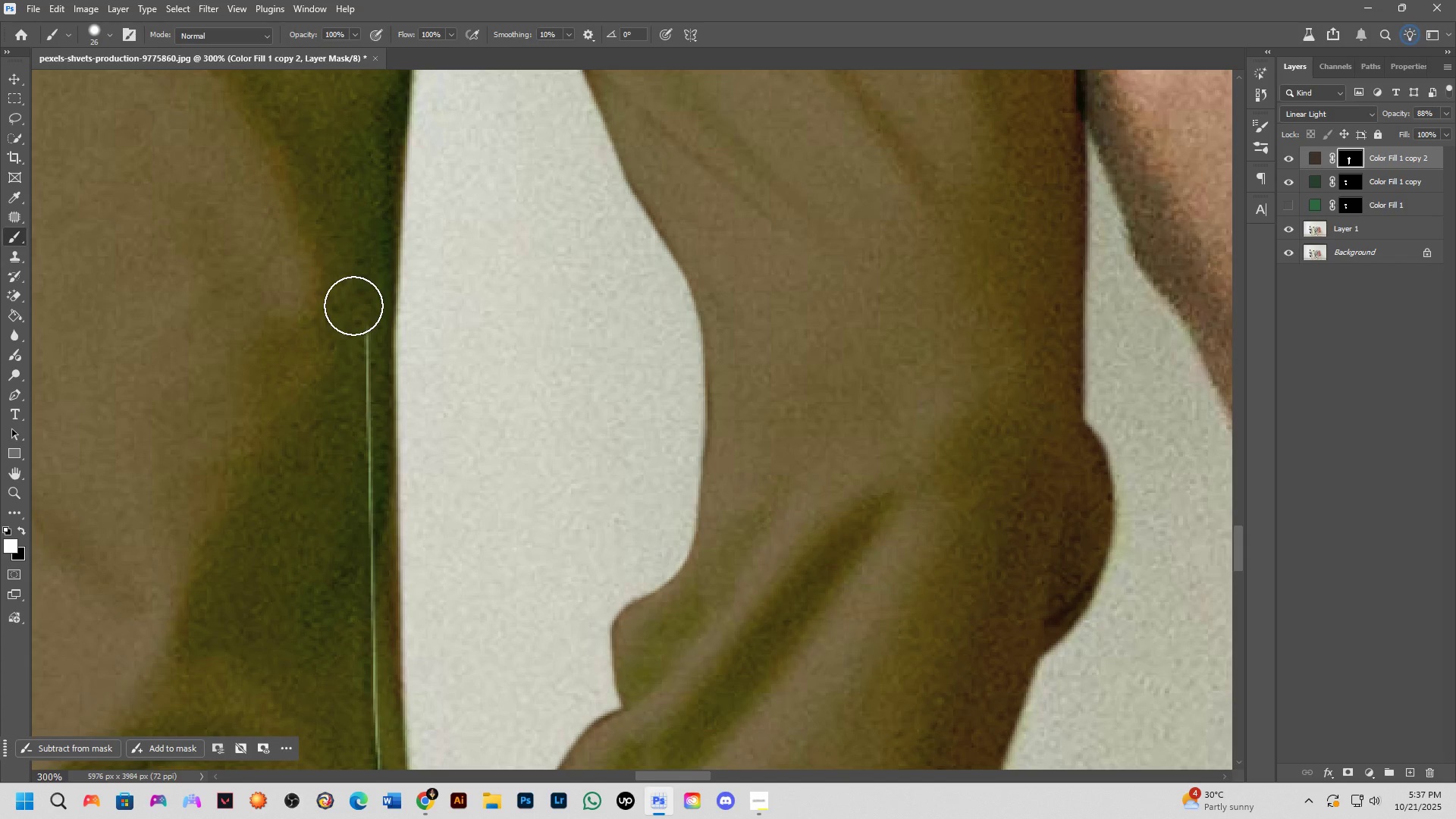 
left_click_drag(start_coordinate=[353, 306], to_coordinate=[362, 678])
 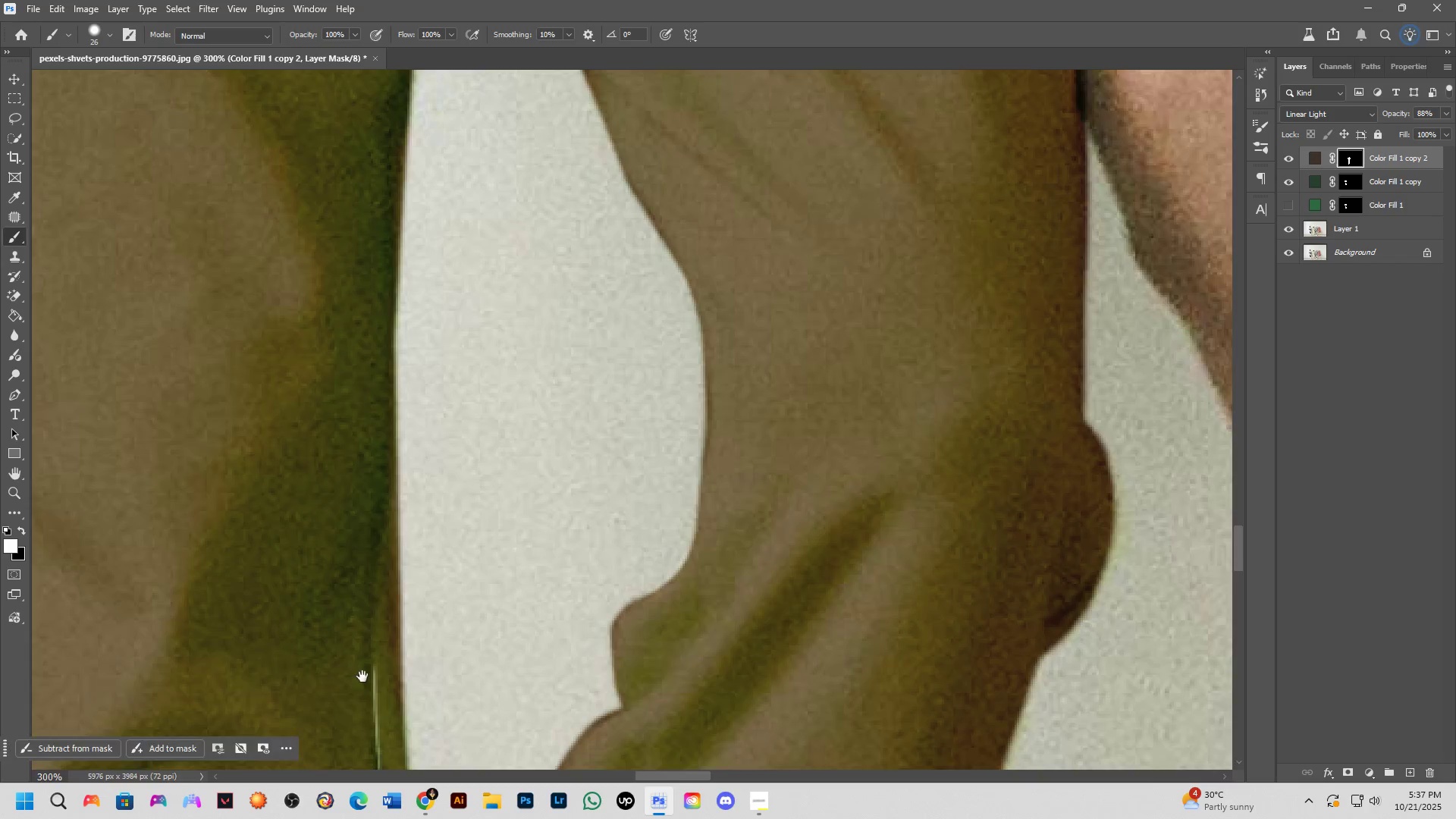 
hold_key(key=Space, duration=0.53)
 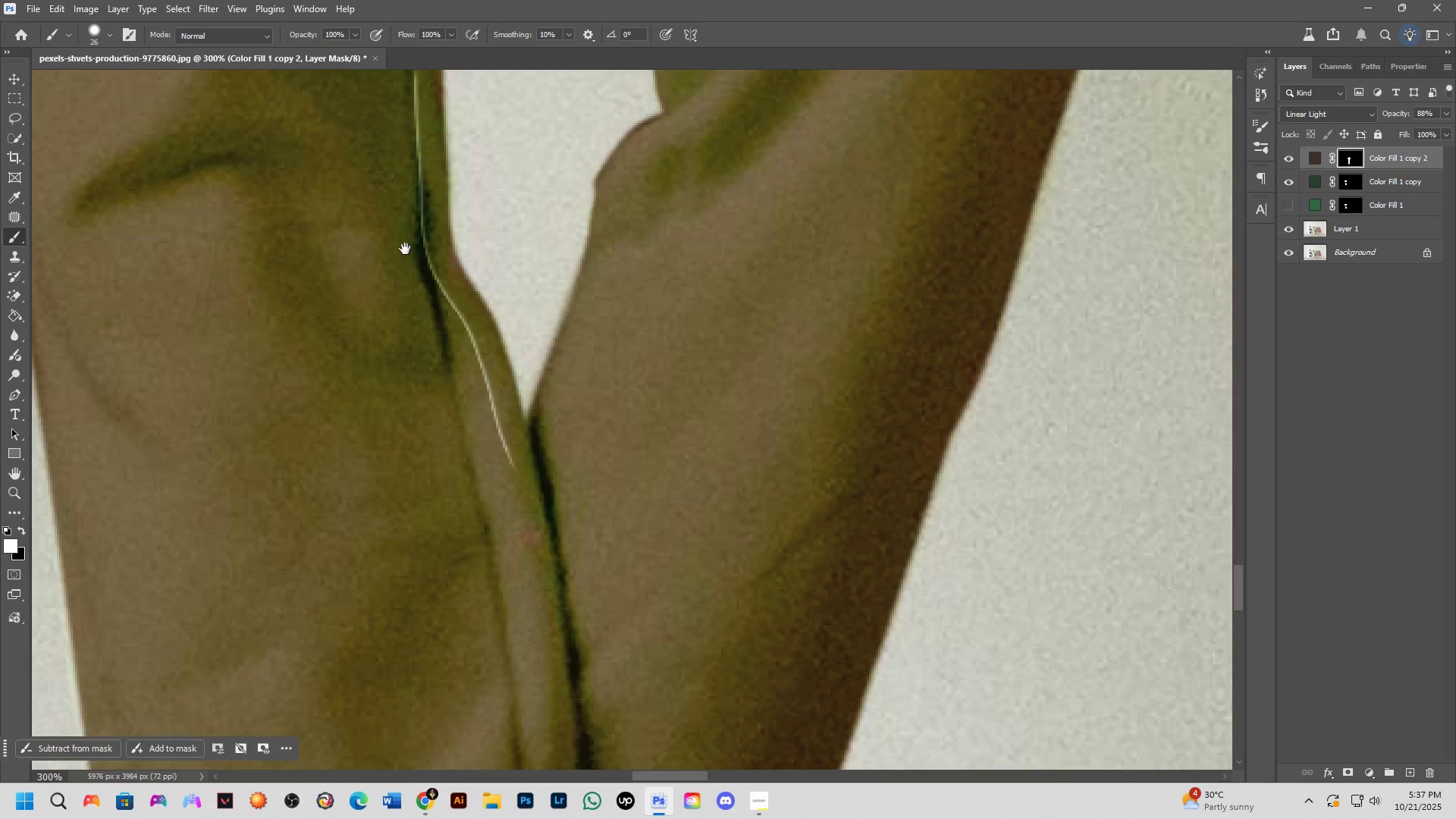 
left_click_drag(start_coordinate=[362, 664], to_coordinate=[403, 68])
 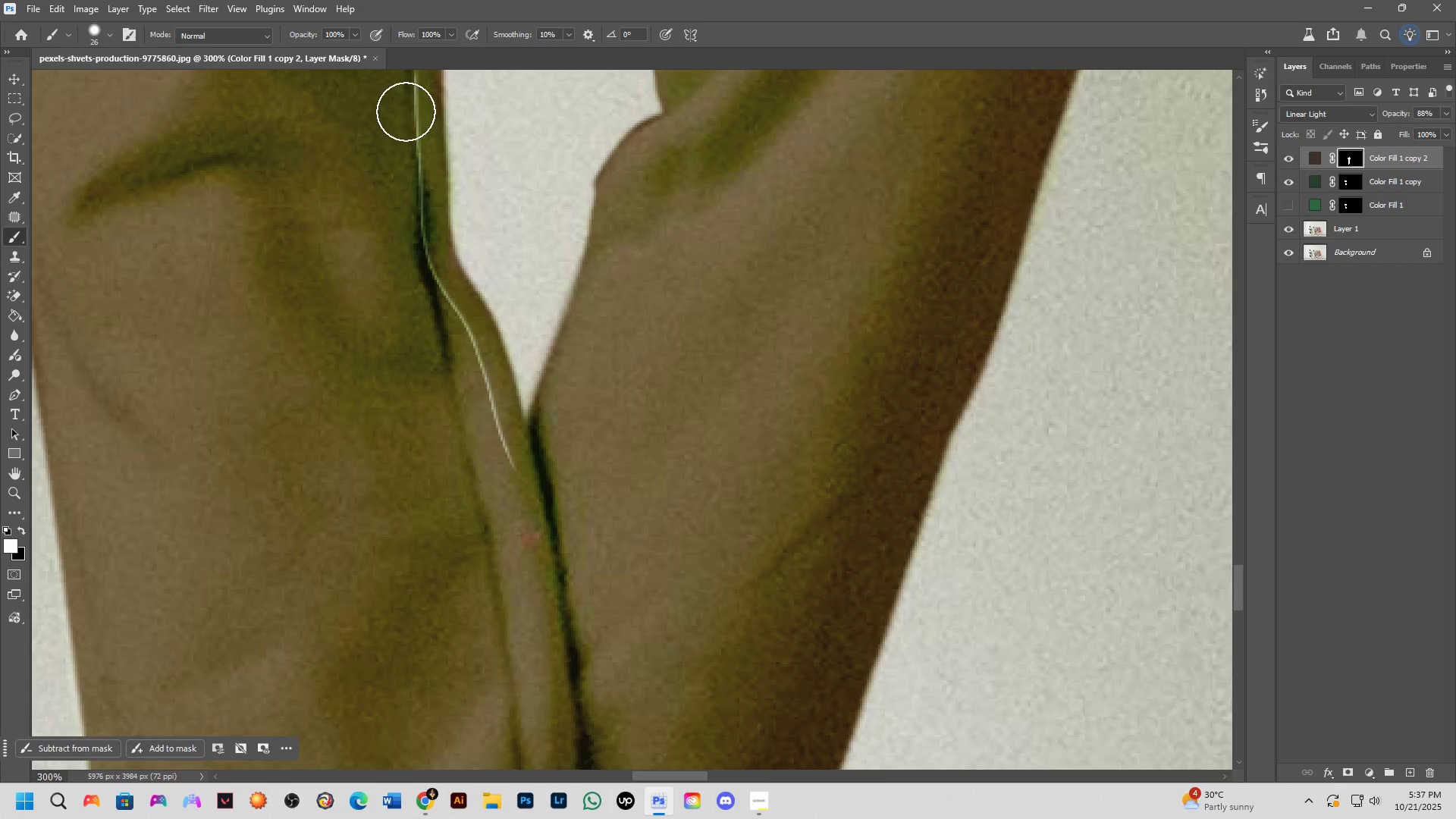 
hold_key(key=Space, duration=0.45)
 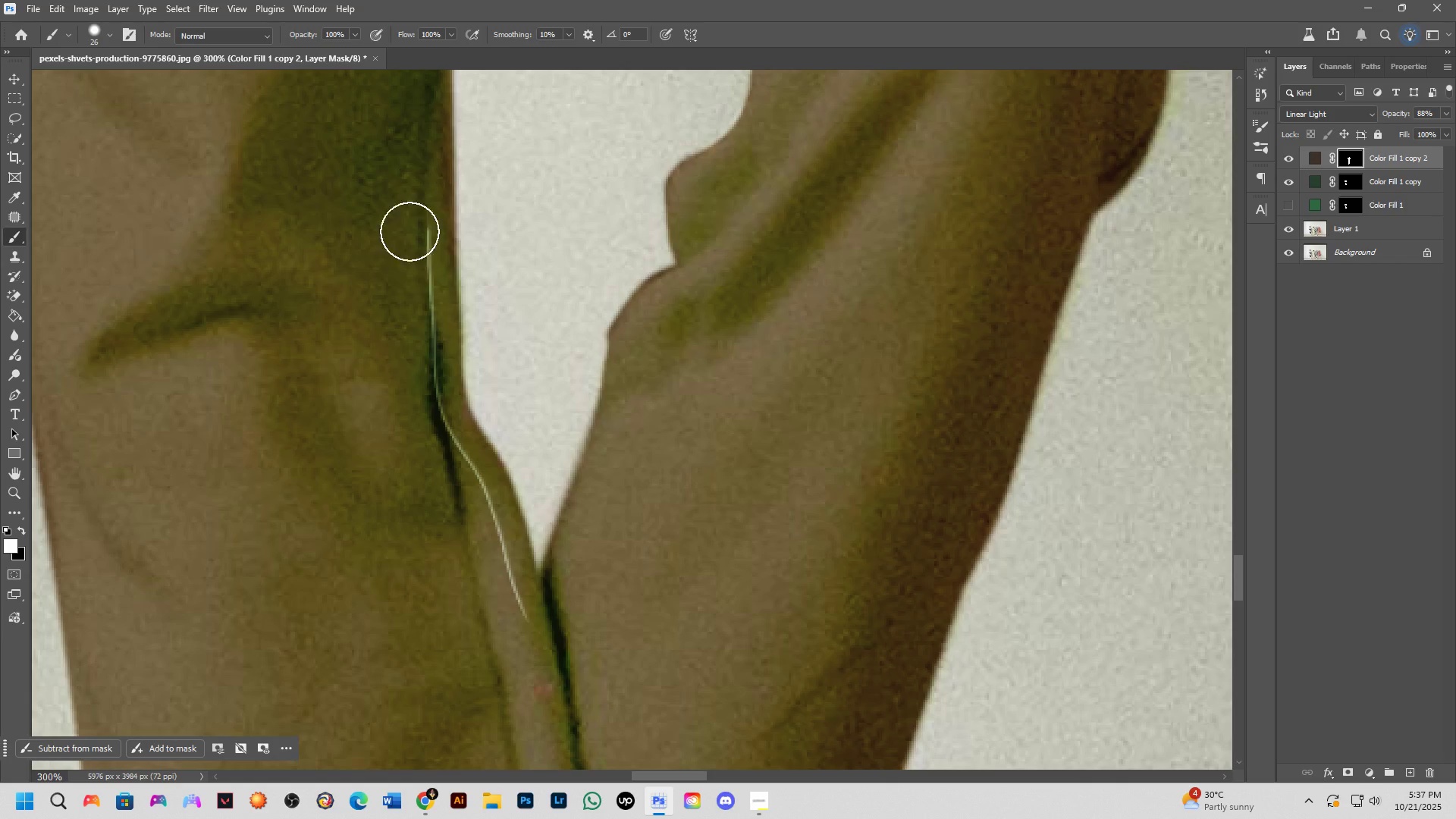 
left_click_drag(start_coordinate=[405, 252], to_coordinate=[418, 403])
 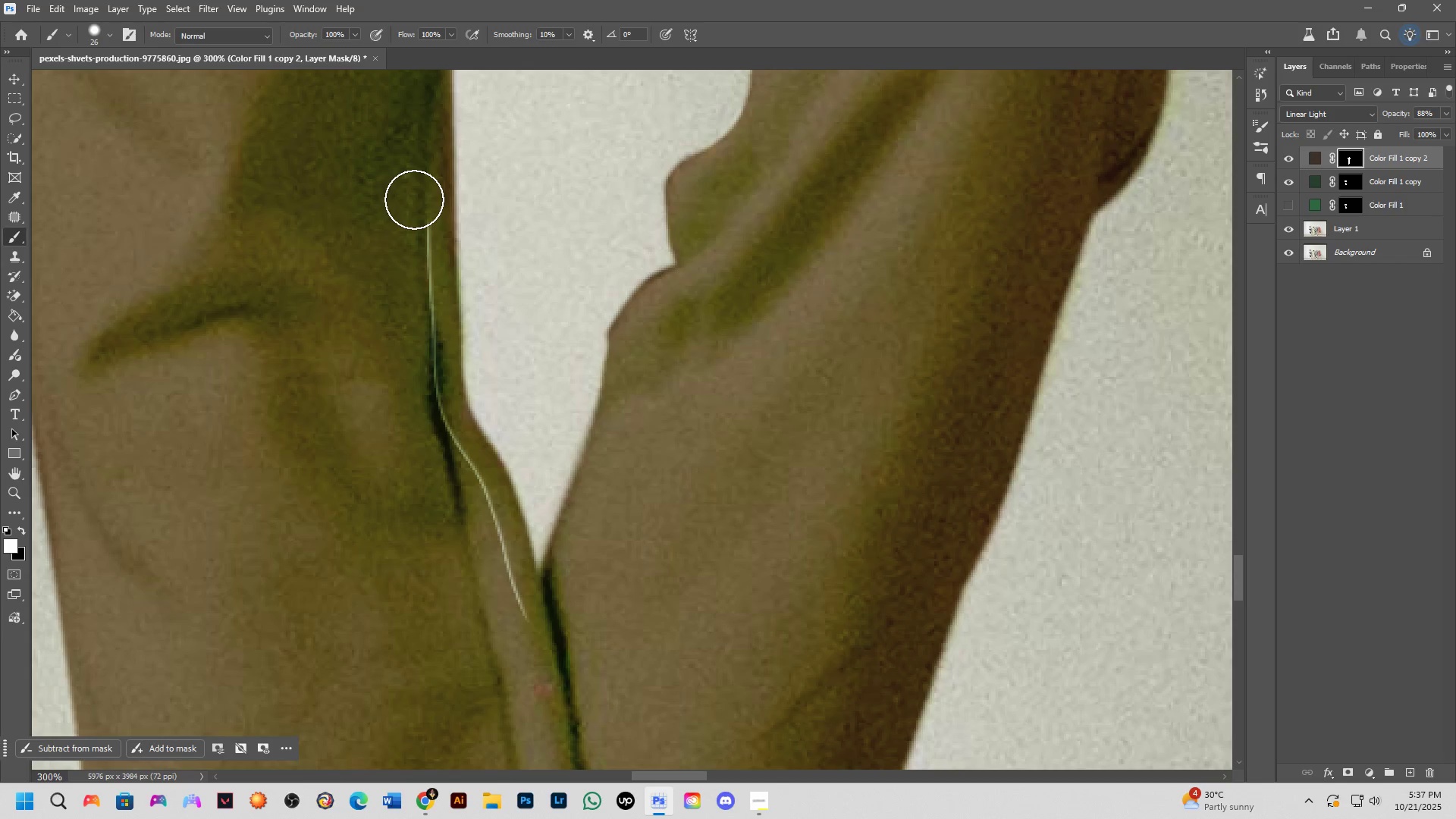 
left_click_drag(start_coordinate=[410, 192], to_coordinate=[536, 670])
 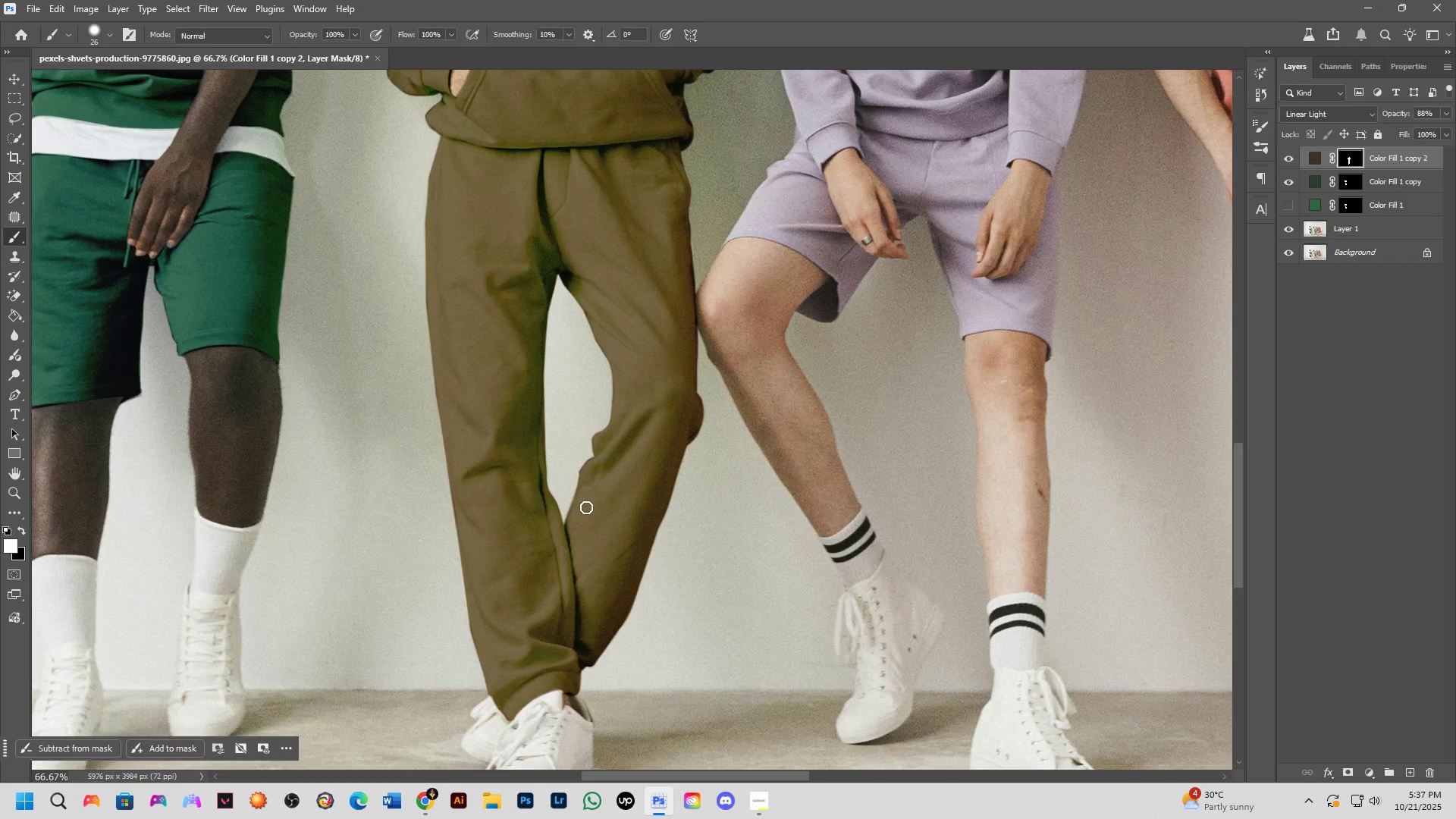 
key(Shift+ShiftLeft)
 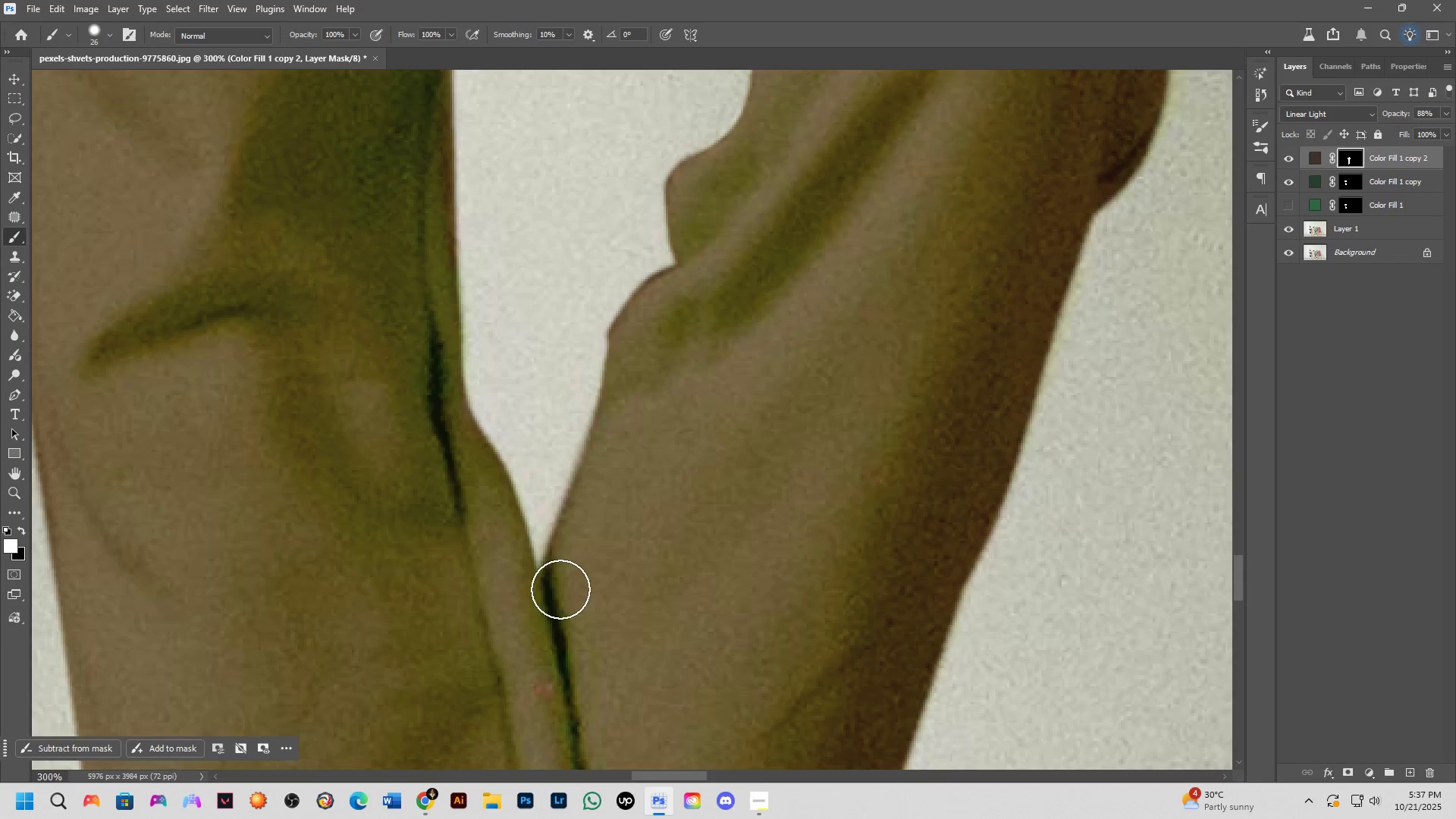 
scroll: coordinate [572, 511], scroll_direction: down, amount: 4.0
 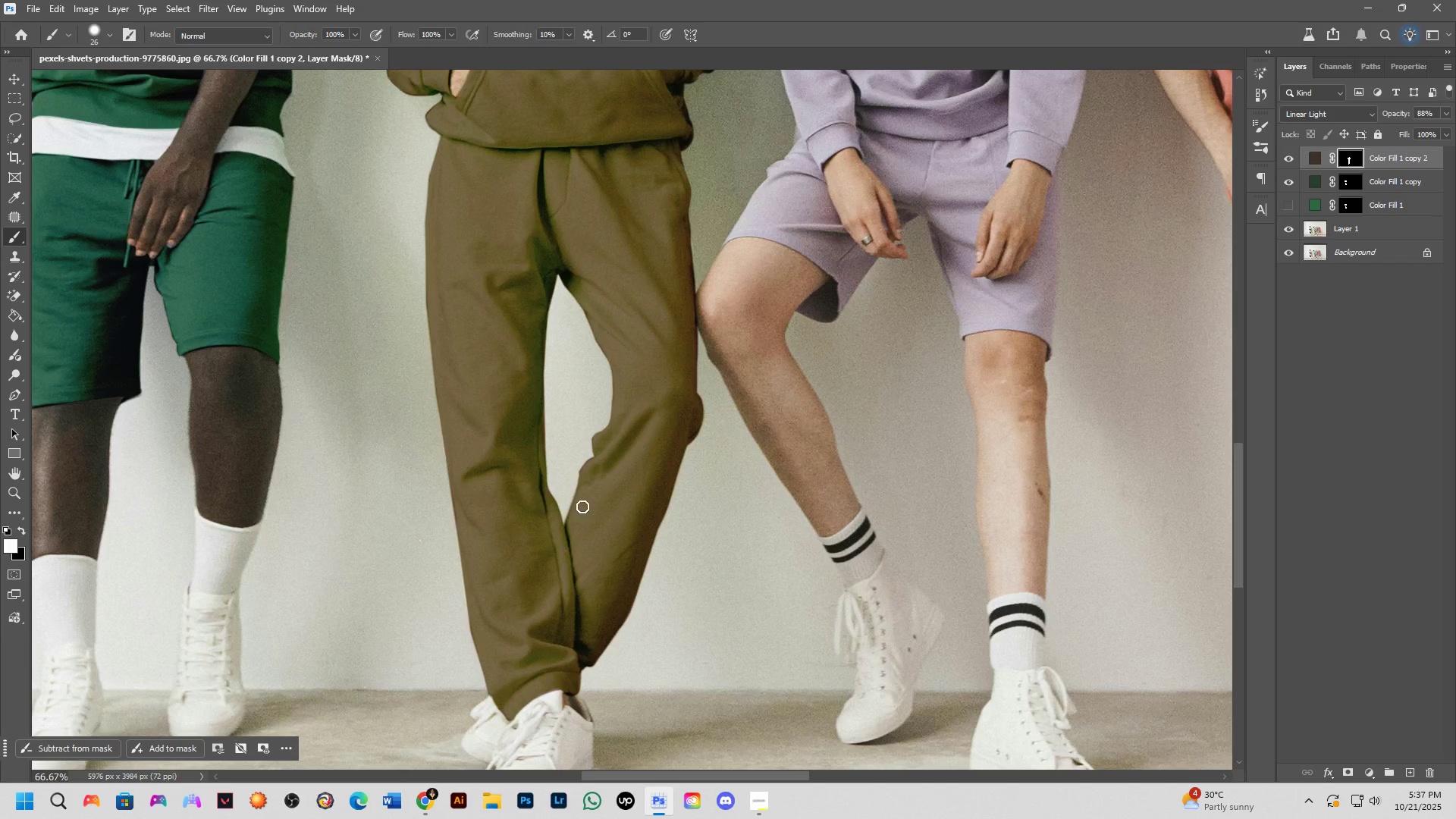 
hold_key(key=Space, duration=0.49)
 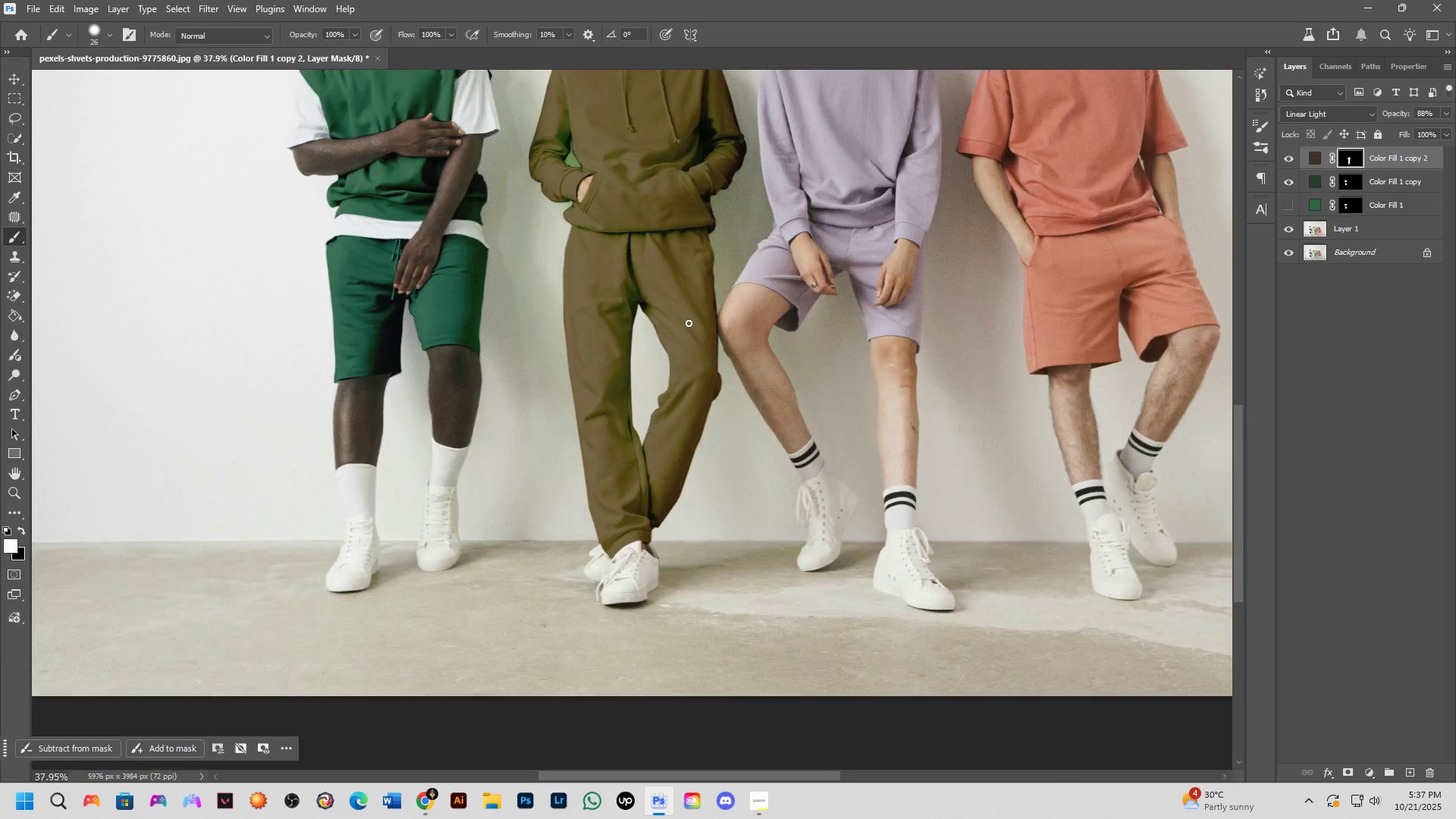 
left_click_drag(start_coordinate=[588, 509], to_coordinate=[617, 517])
 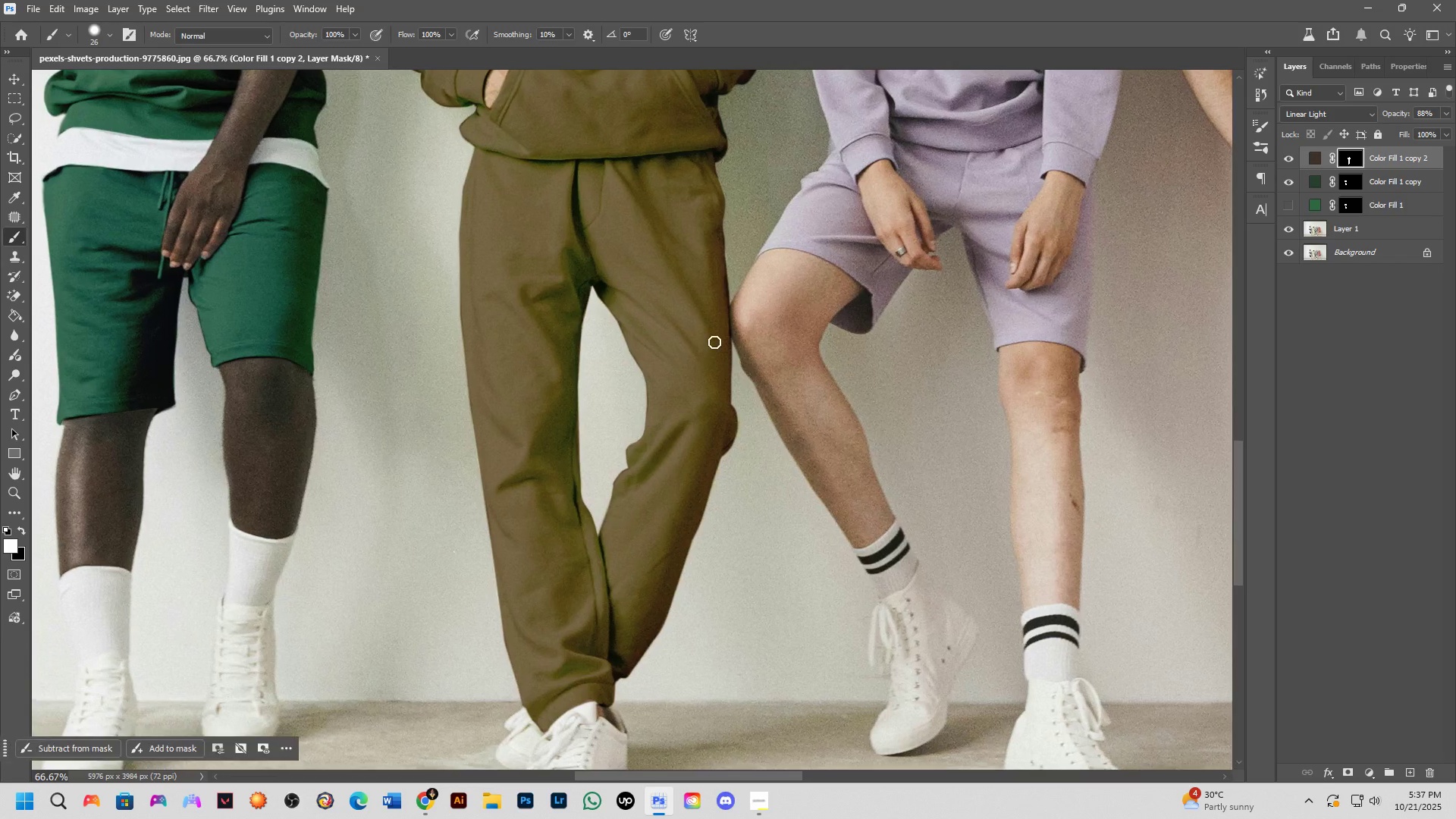 
scroll: coordinate [689, 323], scroll_direction: down, amount: 6.0
 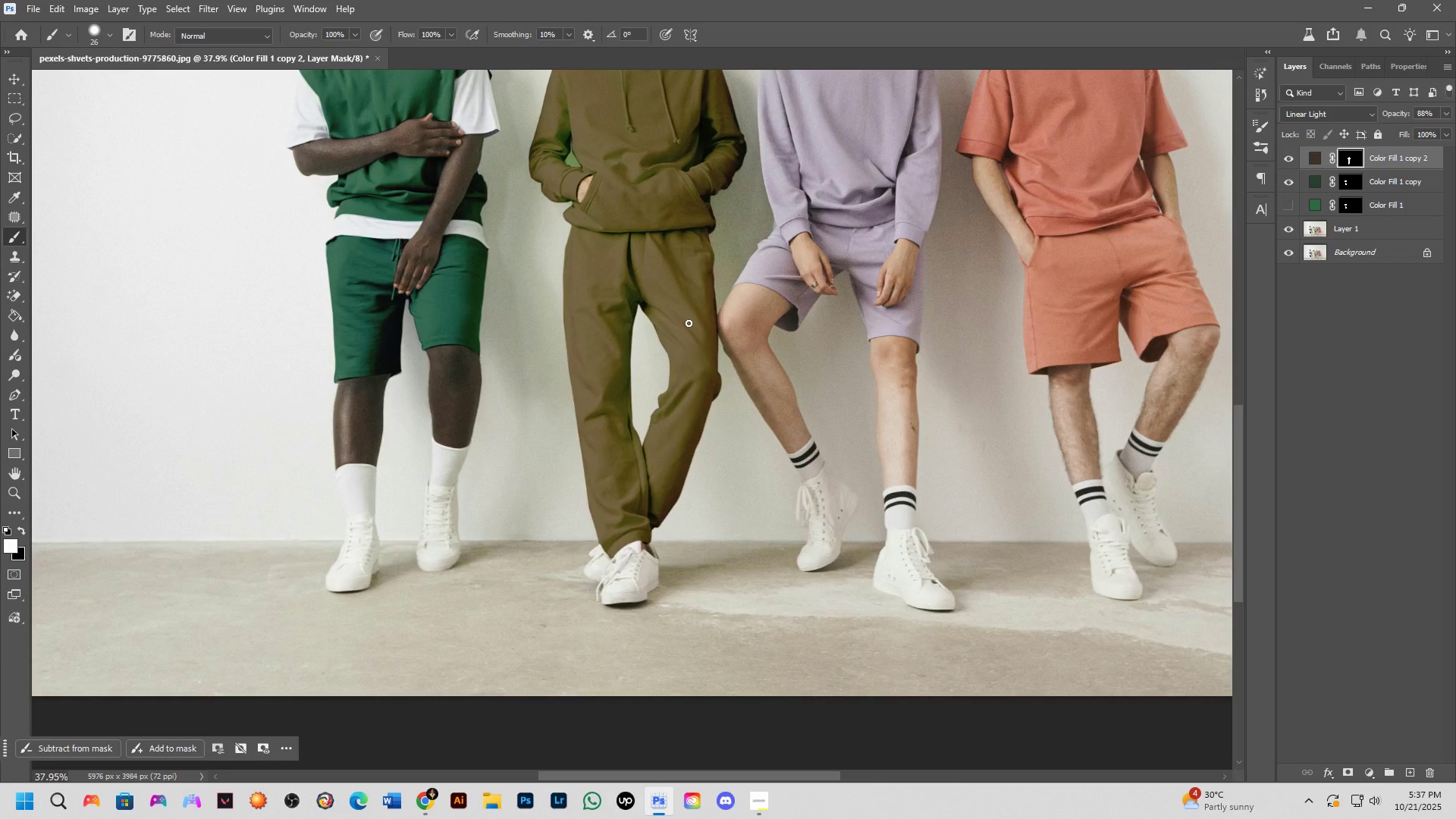 
hold_key(key=Space, duration=1.25)
 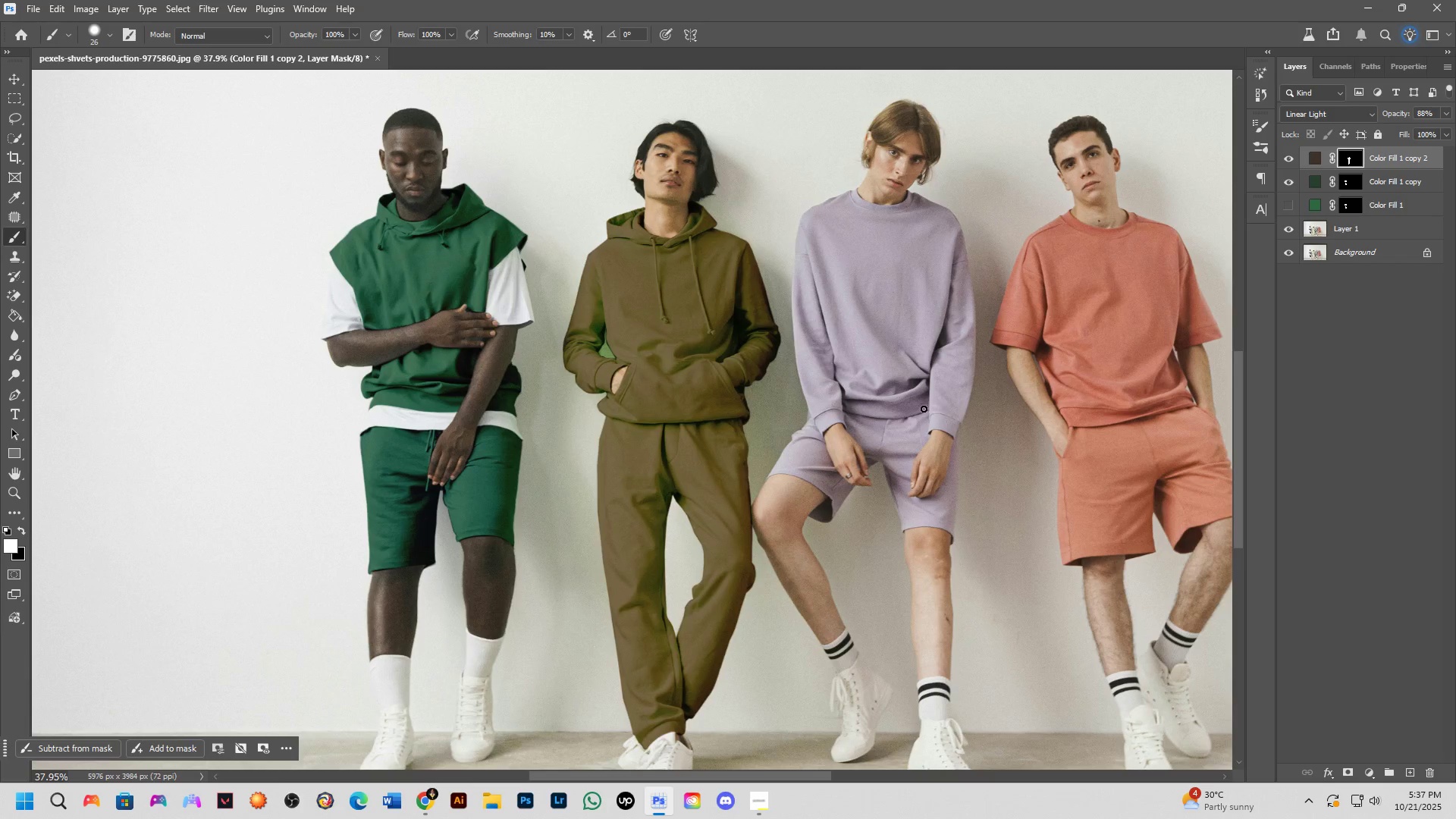 
left_click_drag(start_coordinate=[690, 283], to_coordinate=[724, 474])
 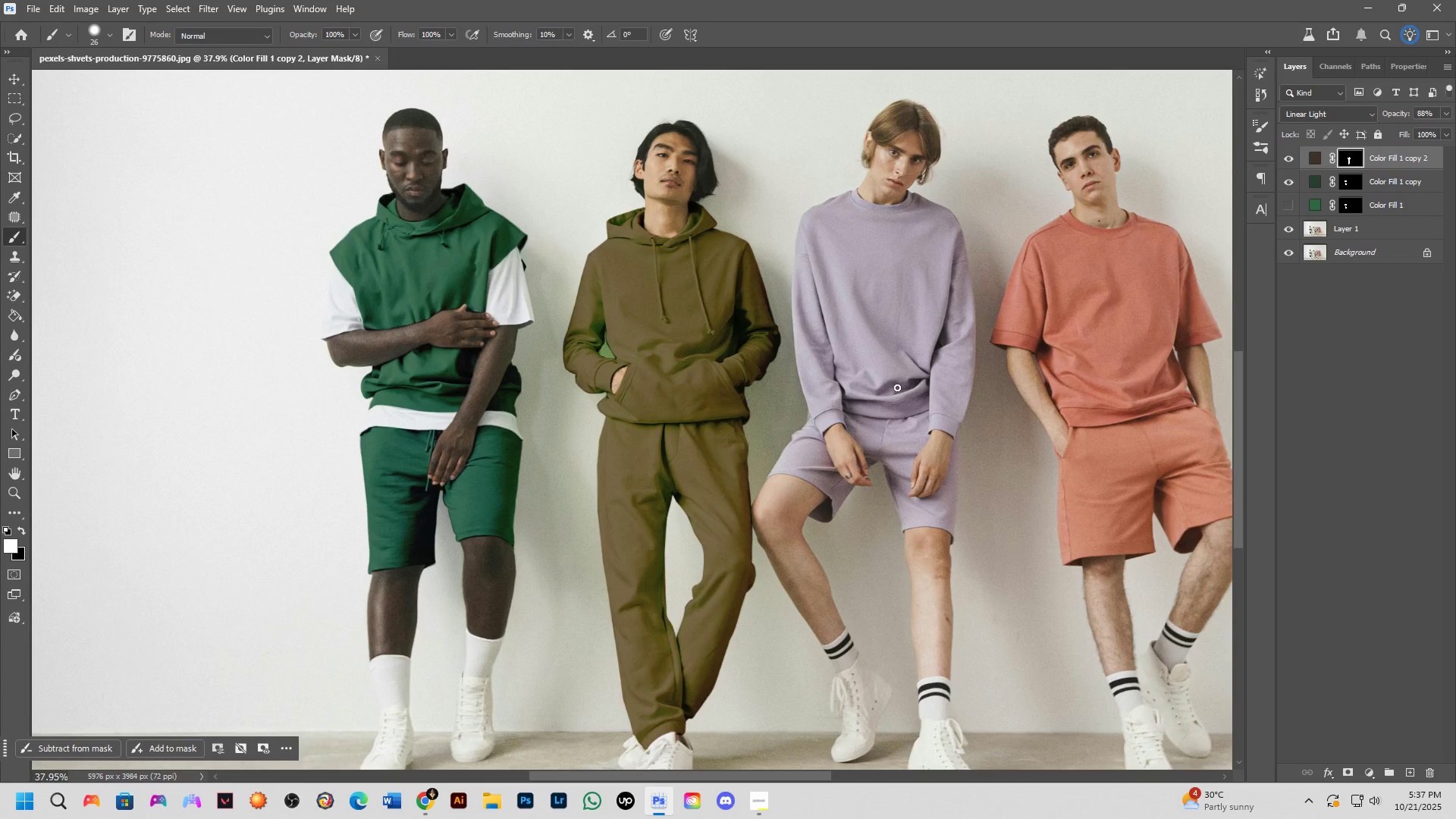 
key(Control+J)
 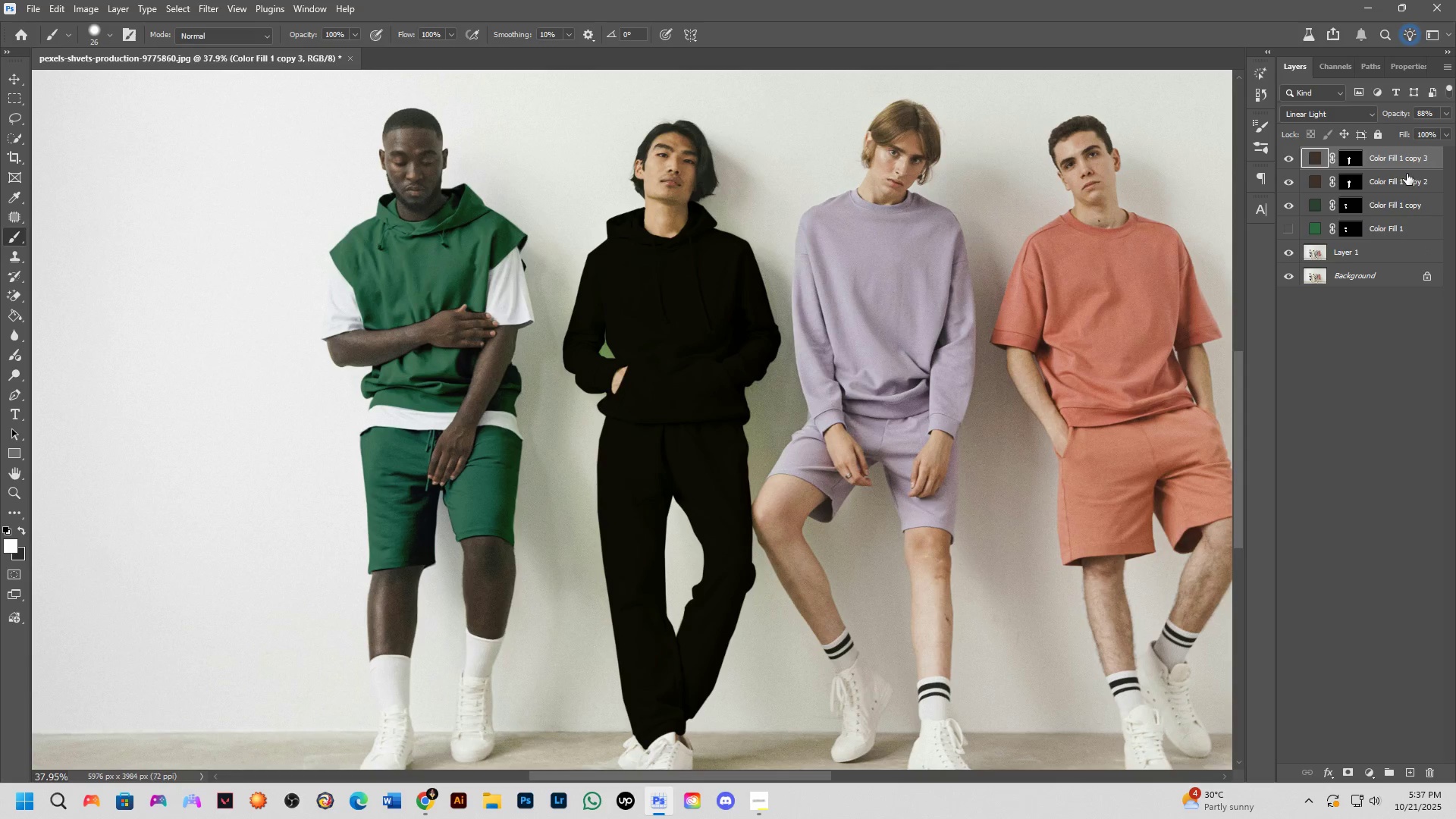 
left_click([1367, 118])
 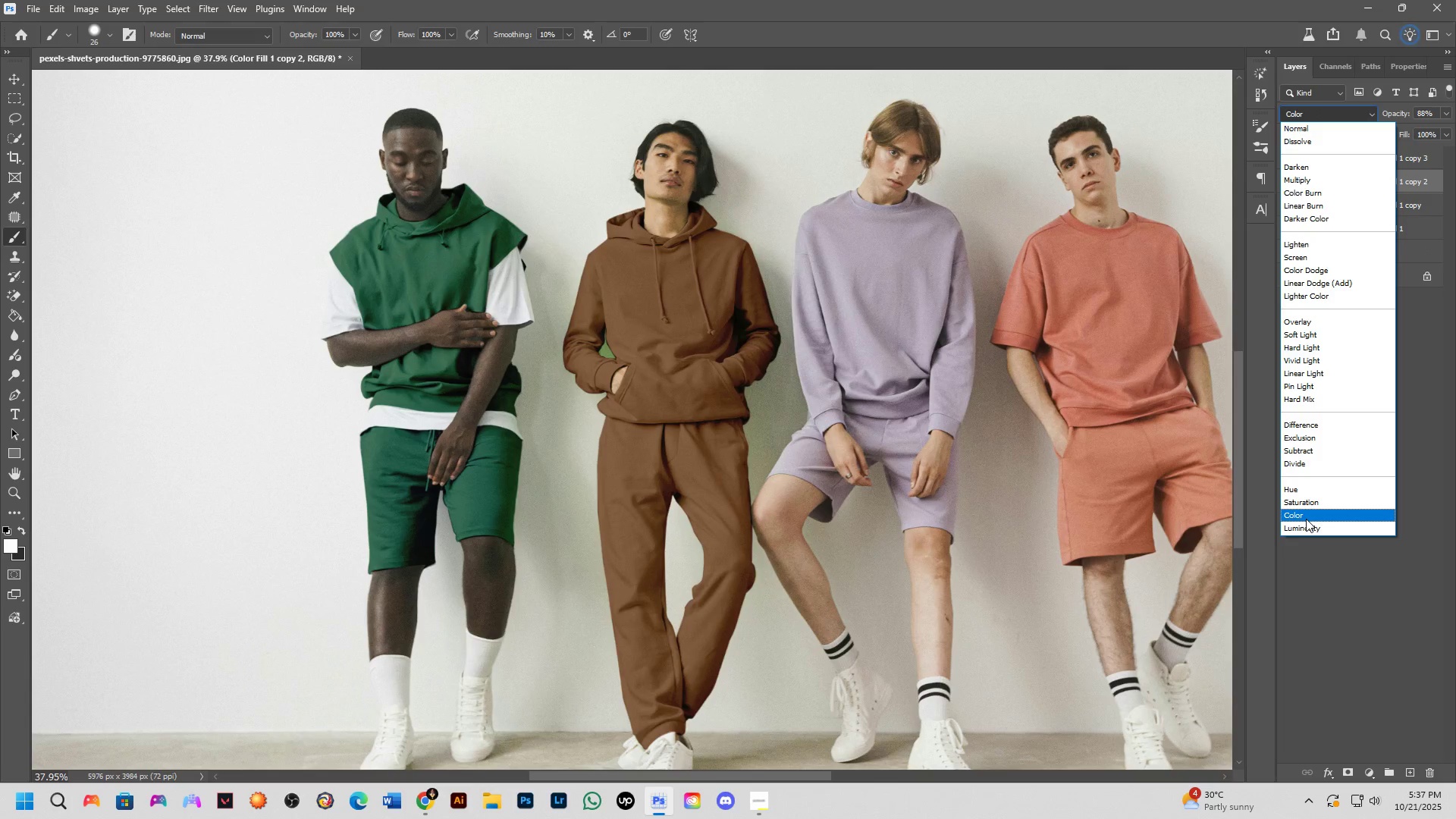 
left_click([1306, 519])
 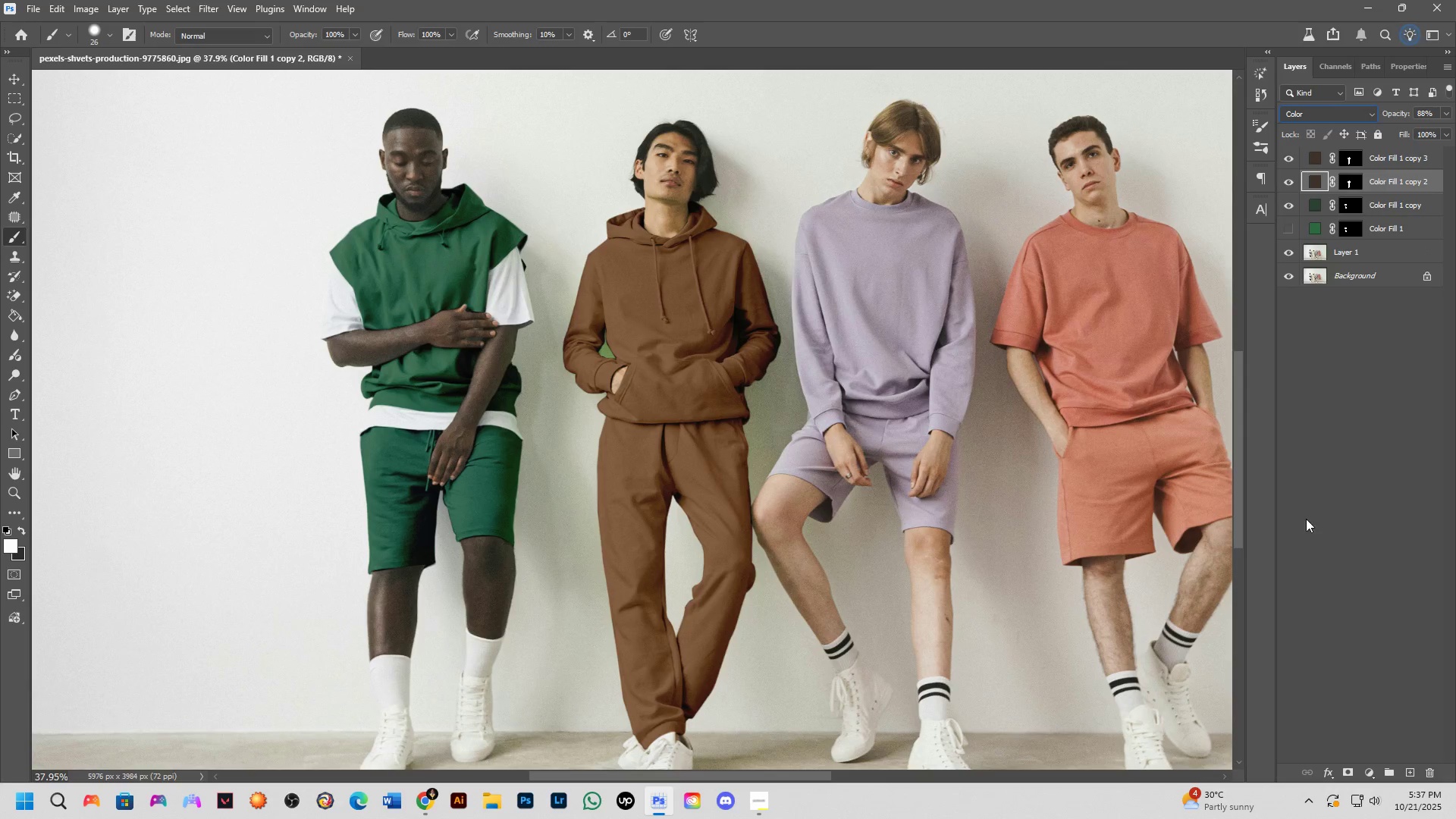 
hold_key(key=Space, duration=0.49)
 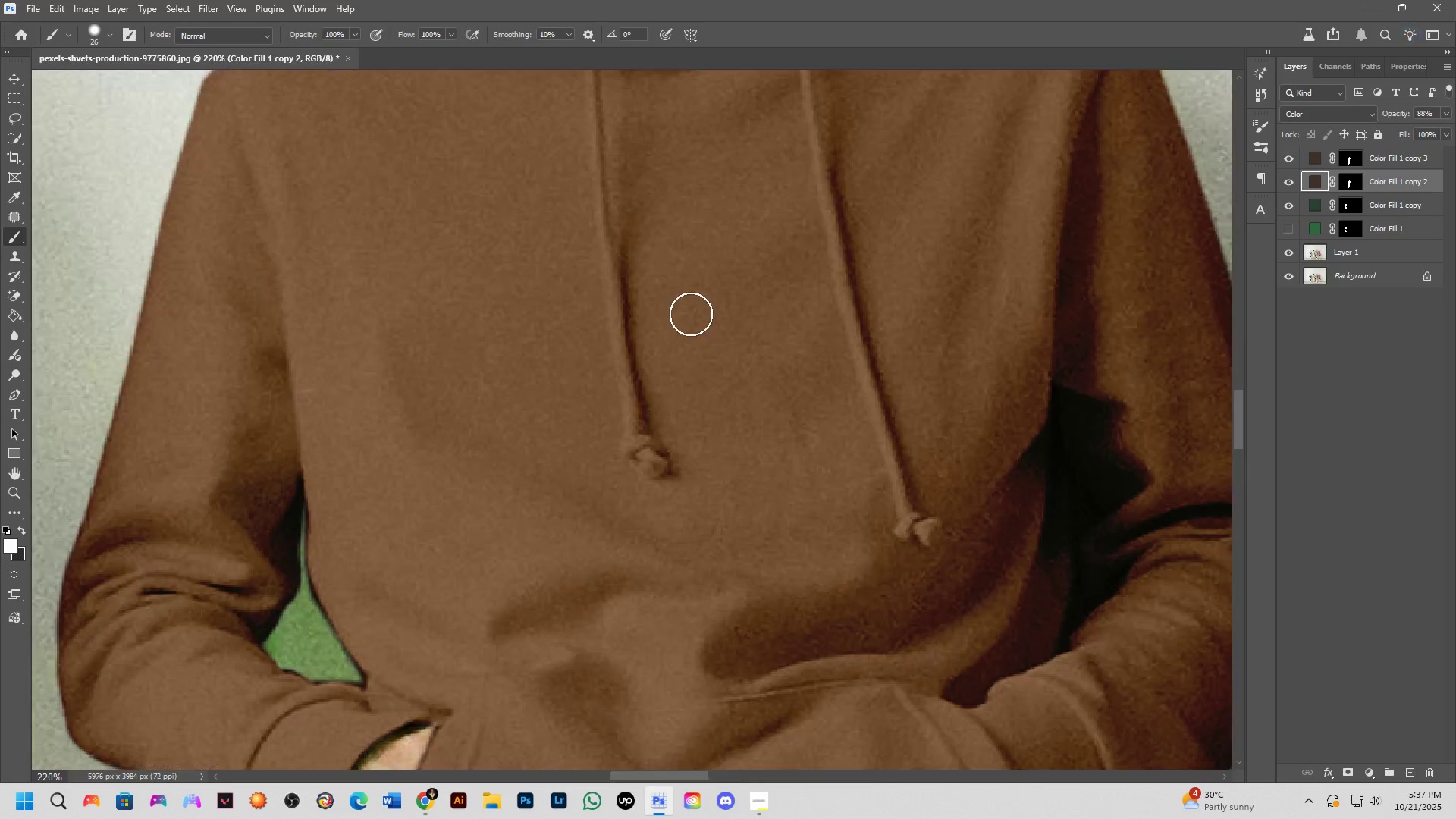 
left_click_drag(start_coordinate=[750, 322], to_coordinate=[769, 342])
 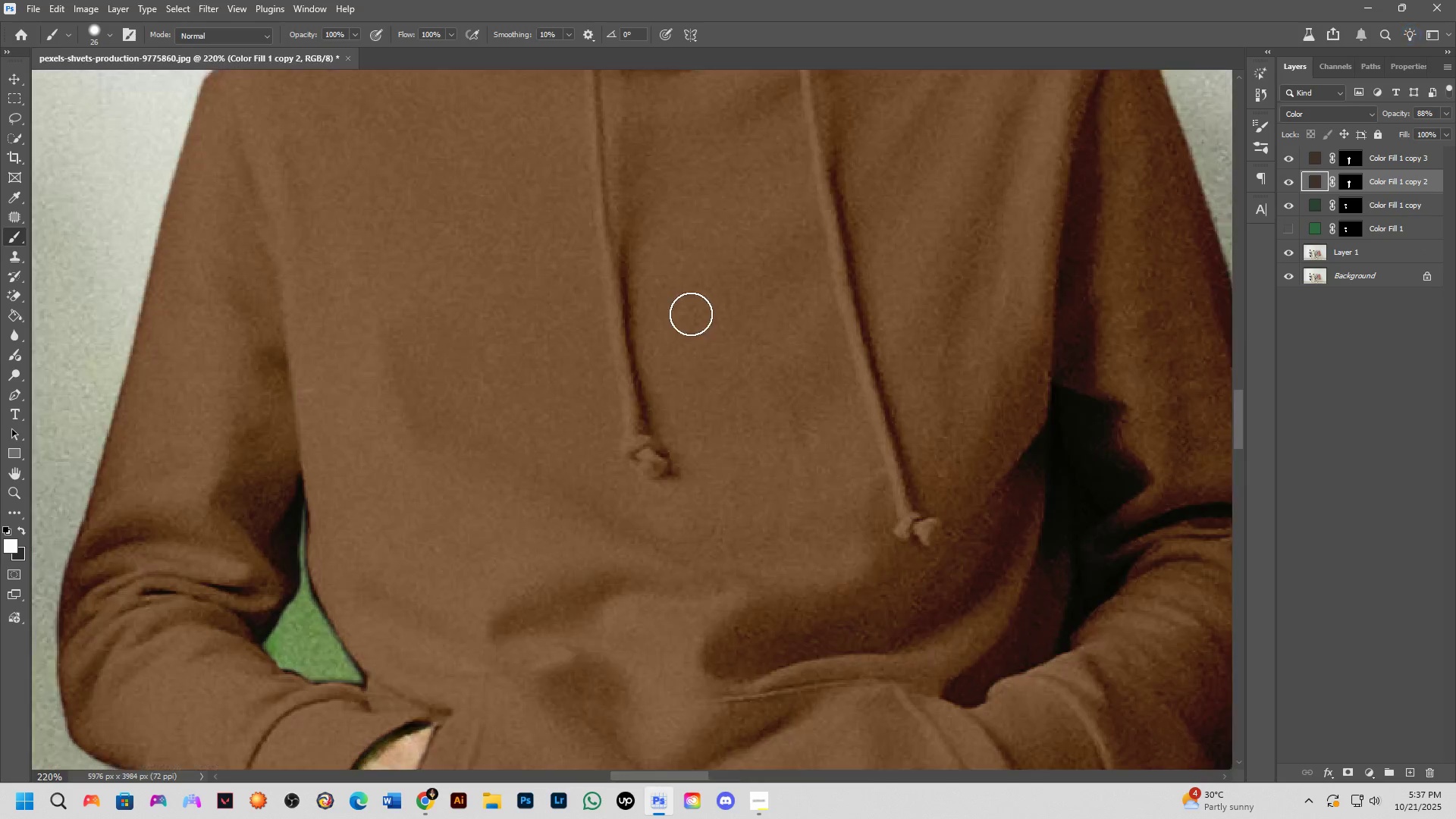 
key(Shift+ShiftLeft)
 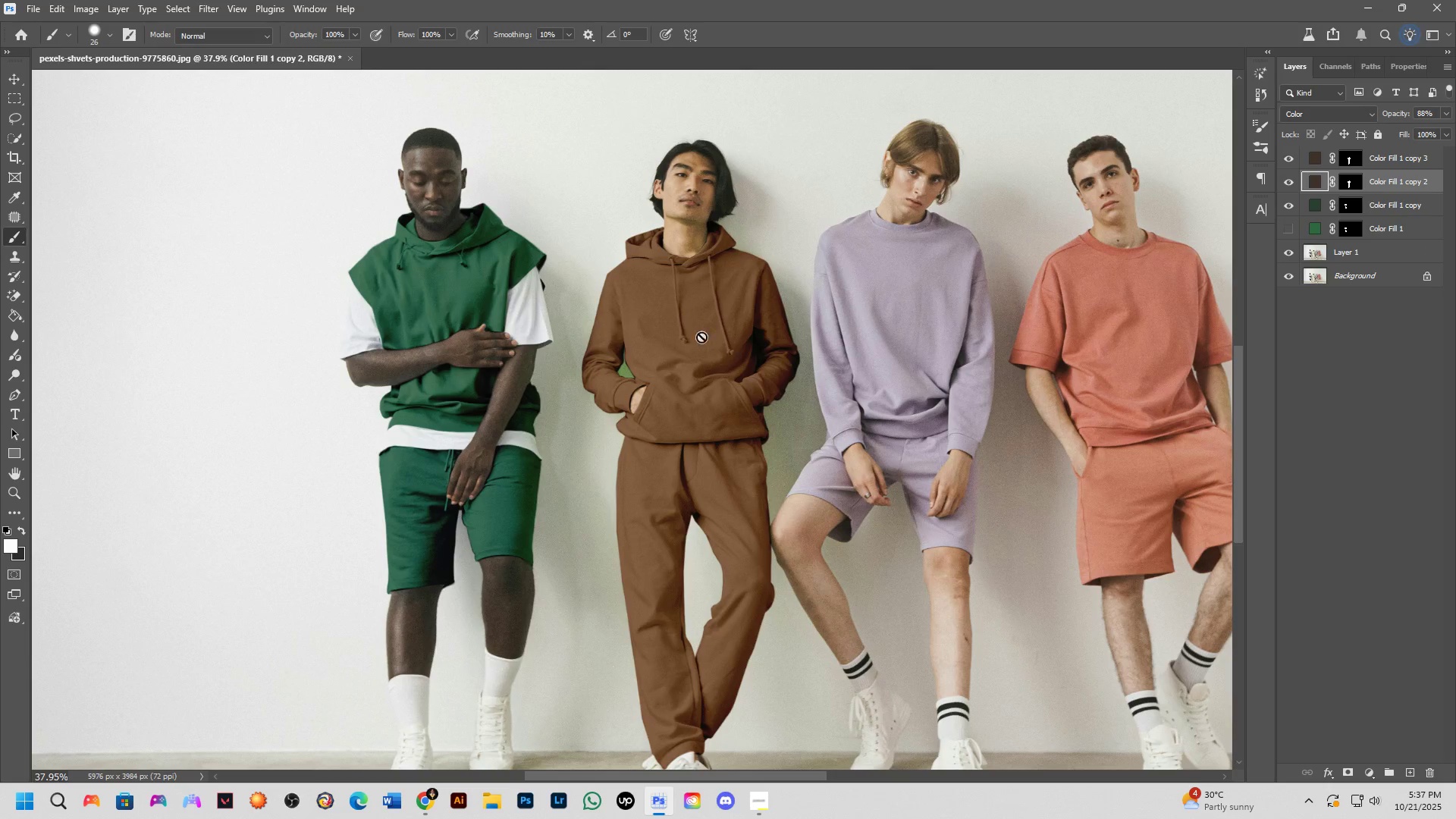 
scroll: coordinate [691, 314], scroll_direction: up, amount: 5.0
 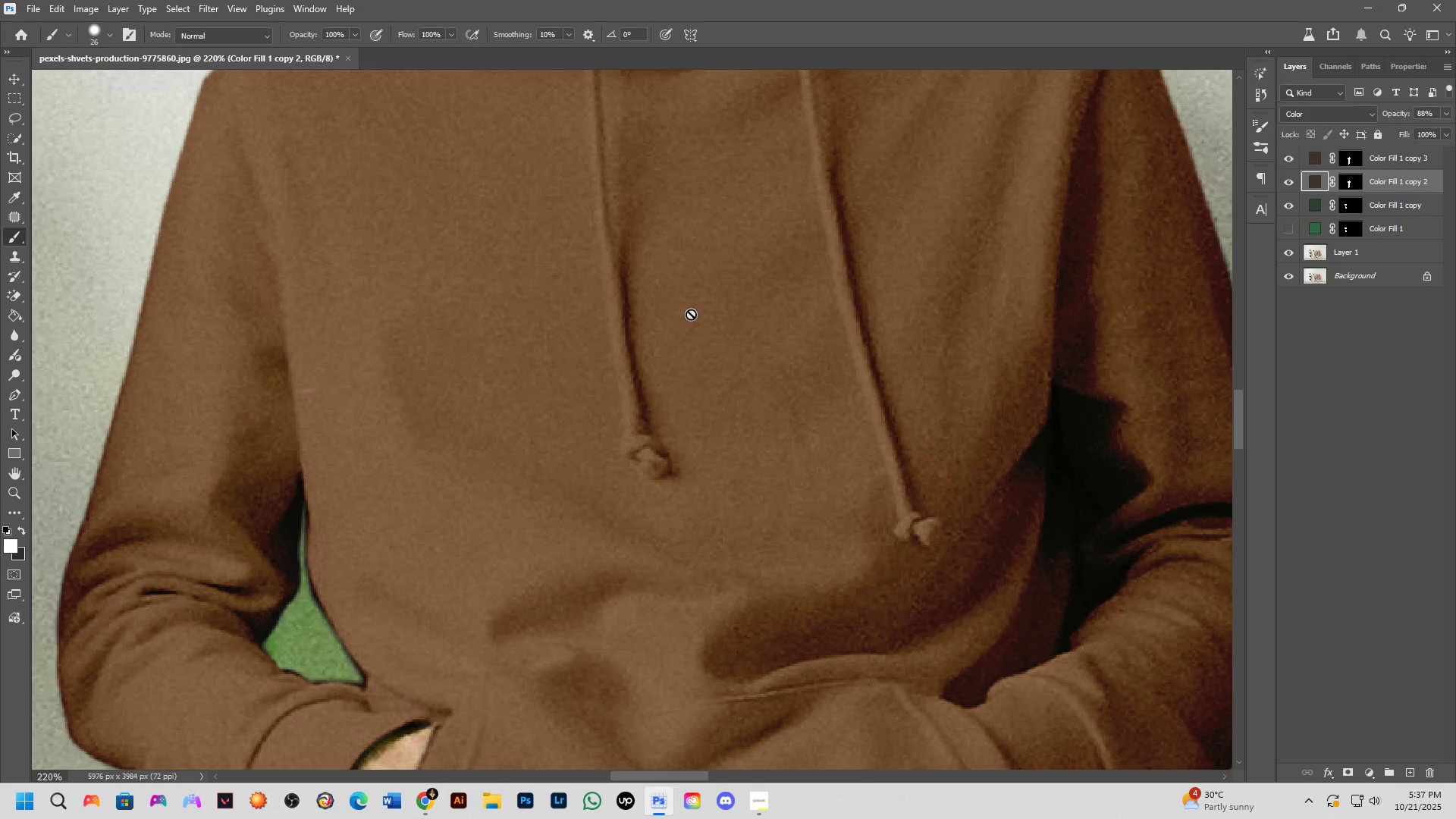 
hold_key(key=ShiftLeft, duration=0.43)
scroll: coordinate [689, 311], scroll_direction: down, amount: 5.0
 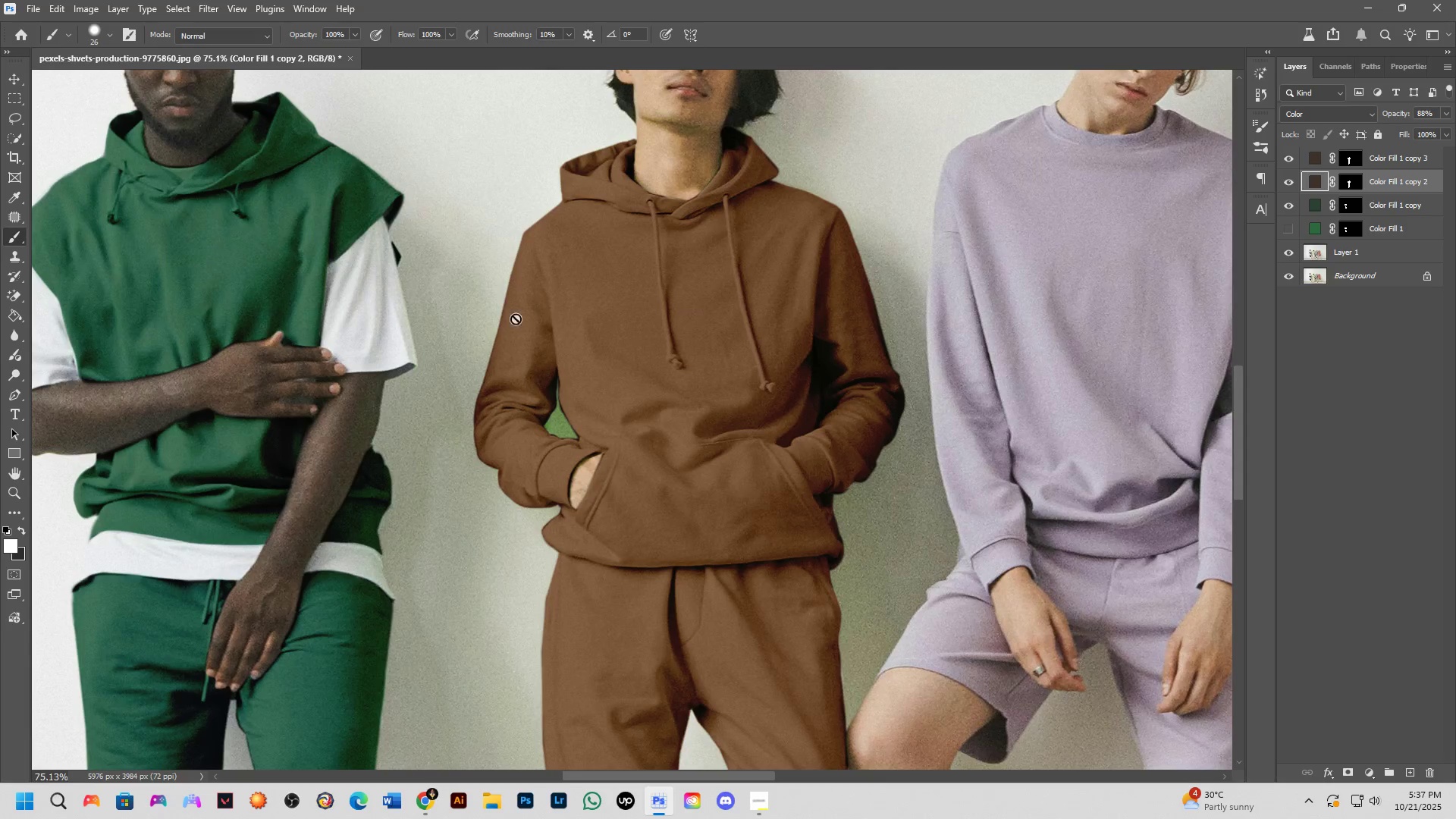 
hold_key(key=Space, duration=0.55)
 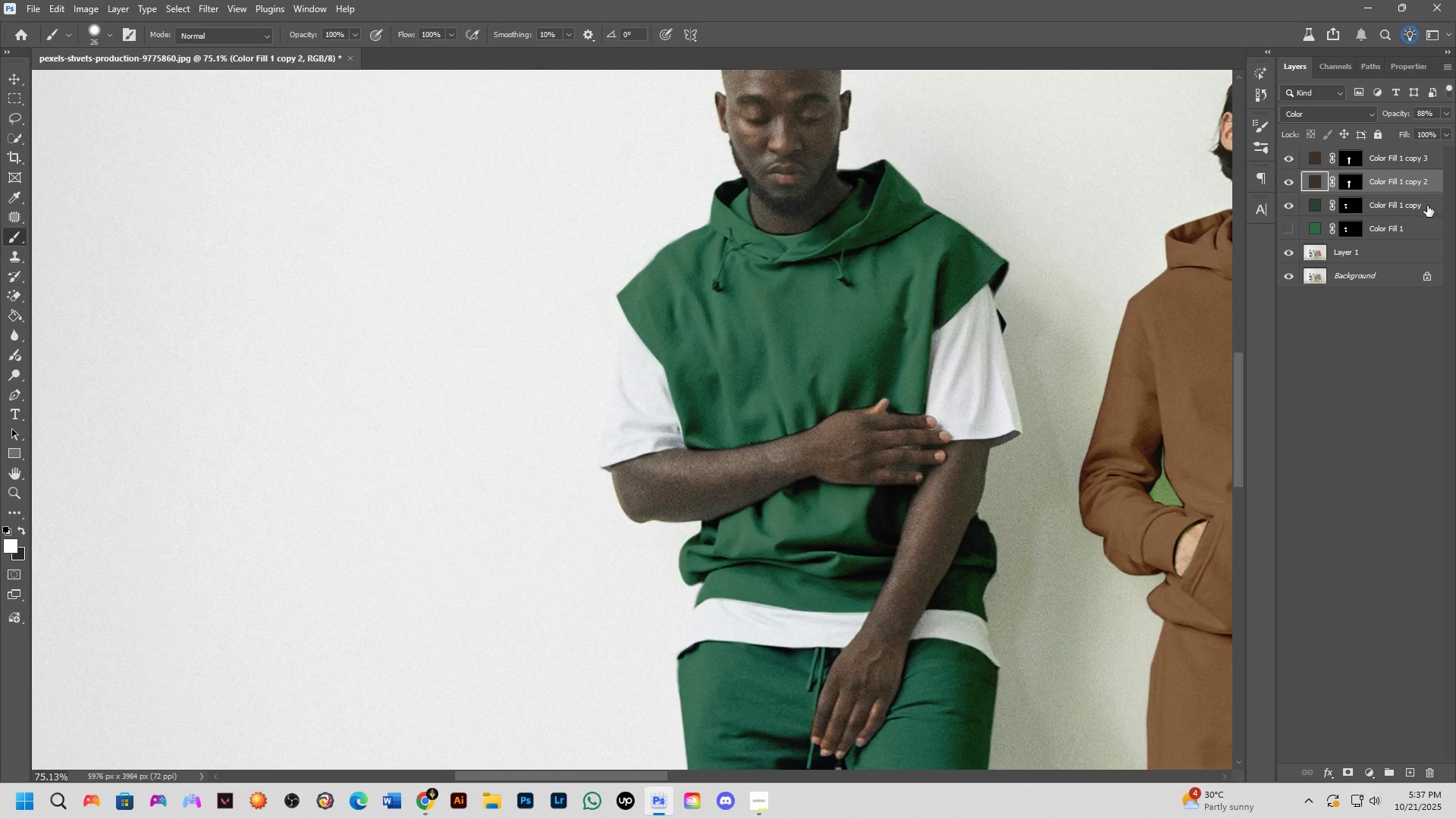 
left_click_drag(start_coordinate=[273, 322], to_coordinate=[878, 390])
 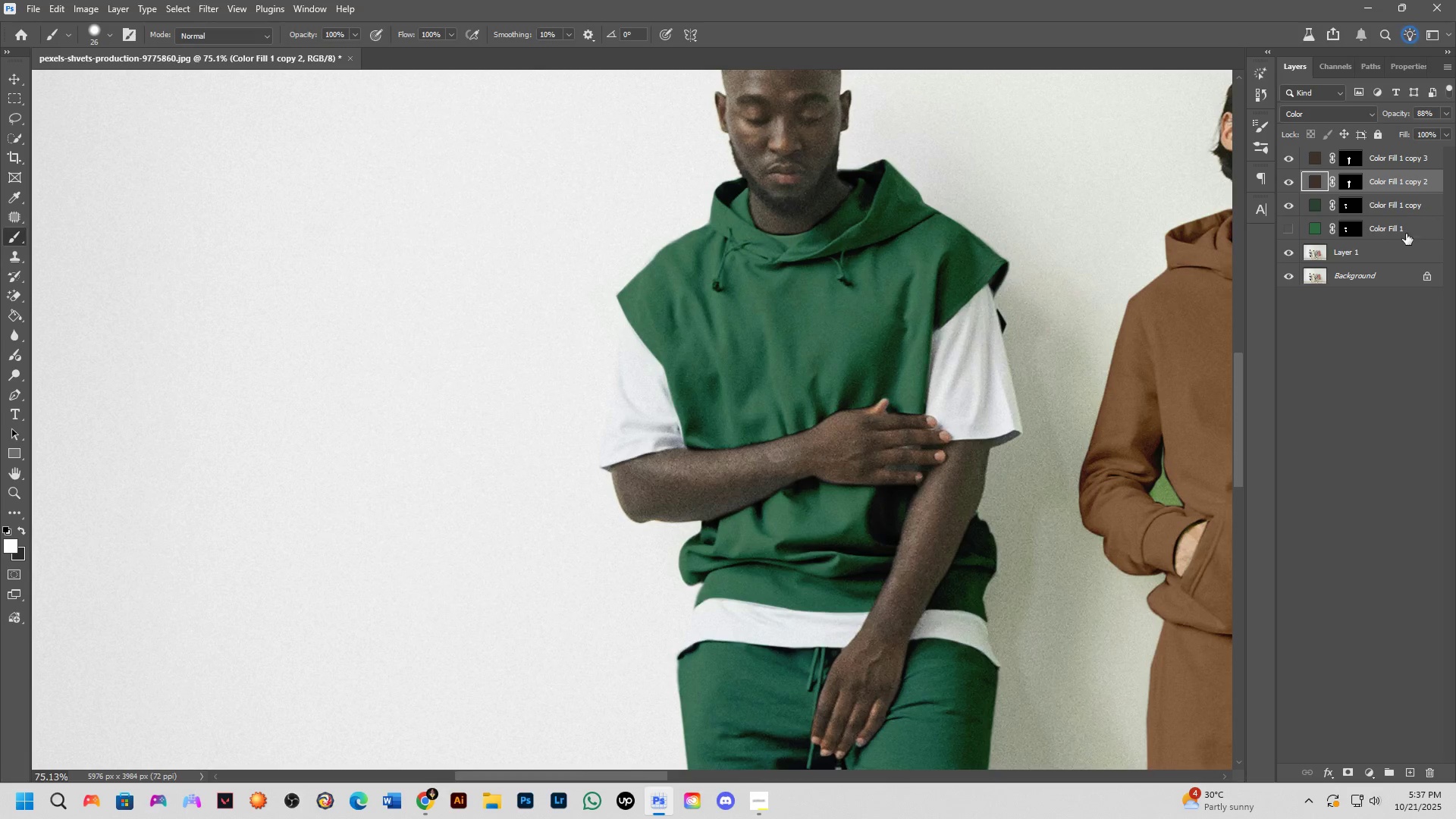 
left_click([1401, 206])
 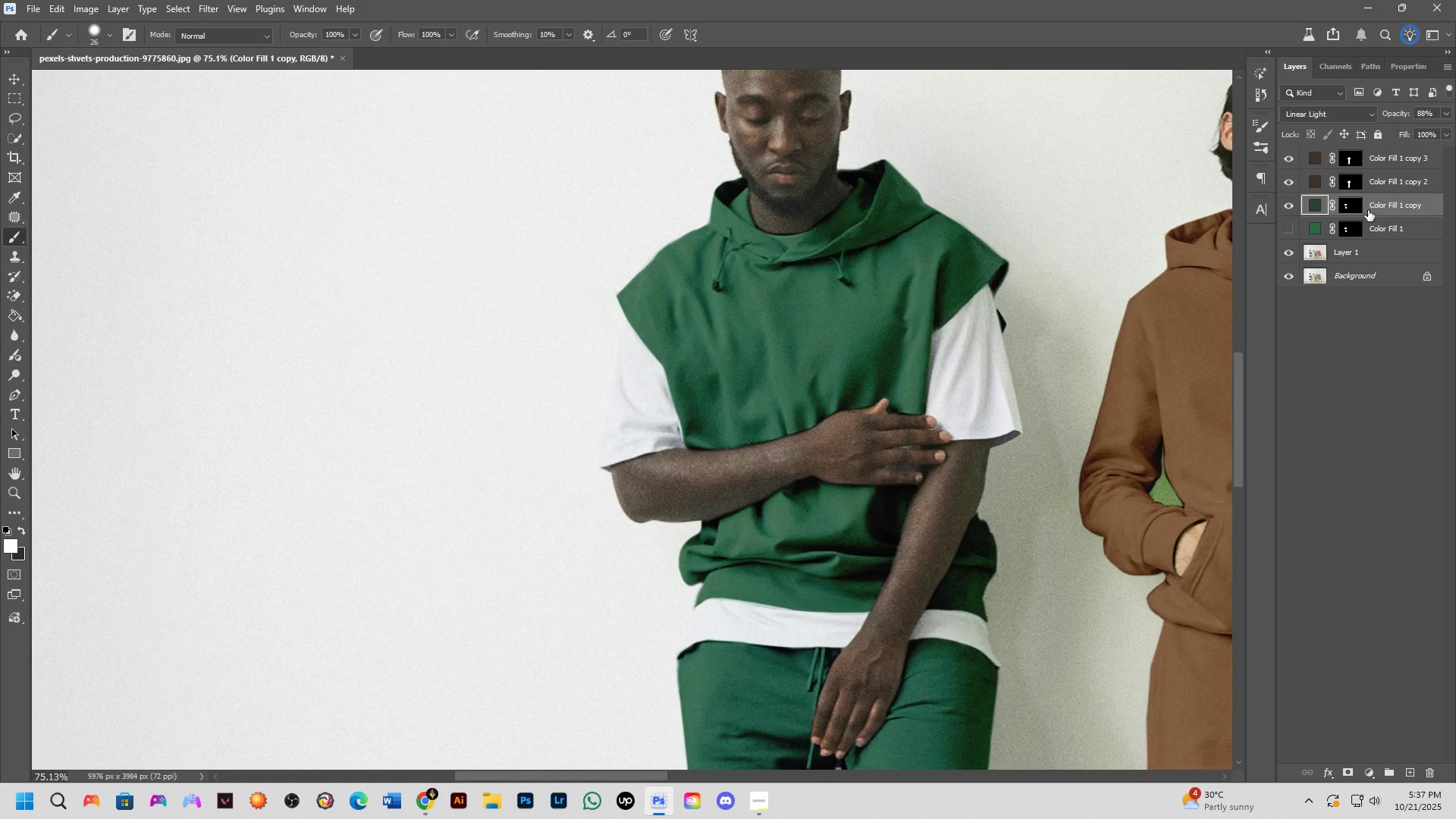 
key(Control+J)
 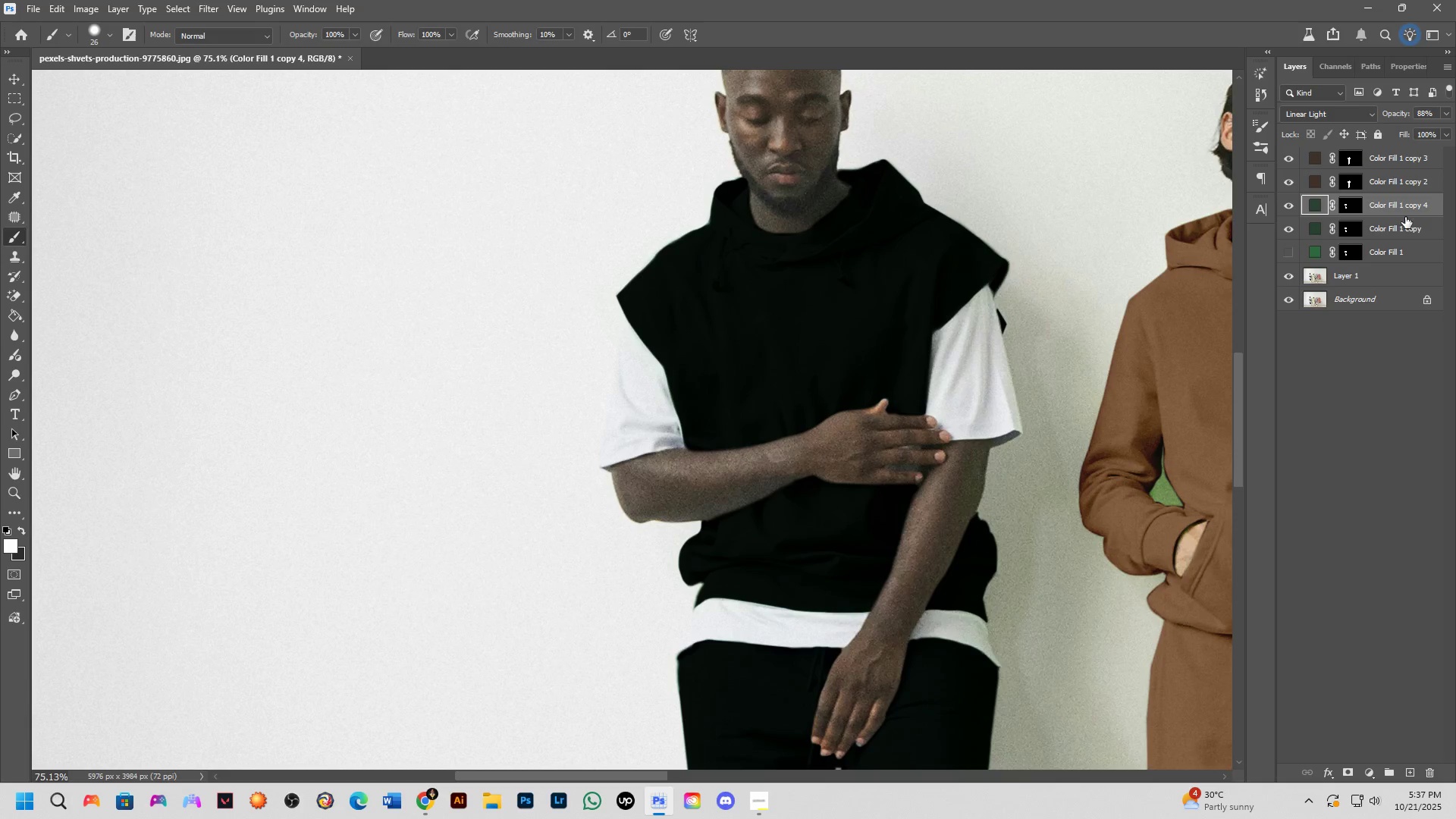 
left_click([1412, 224])
 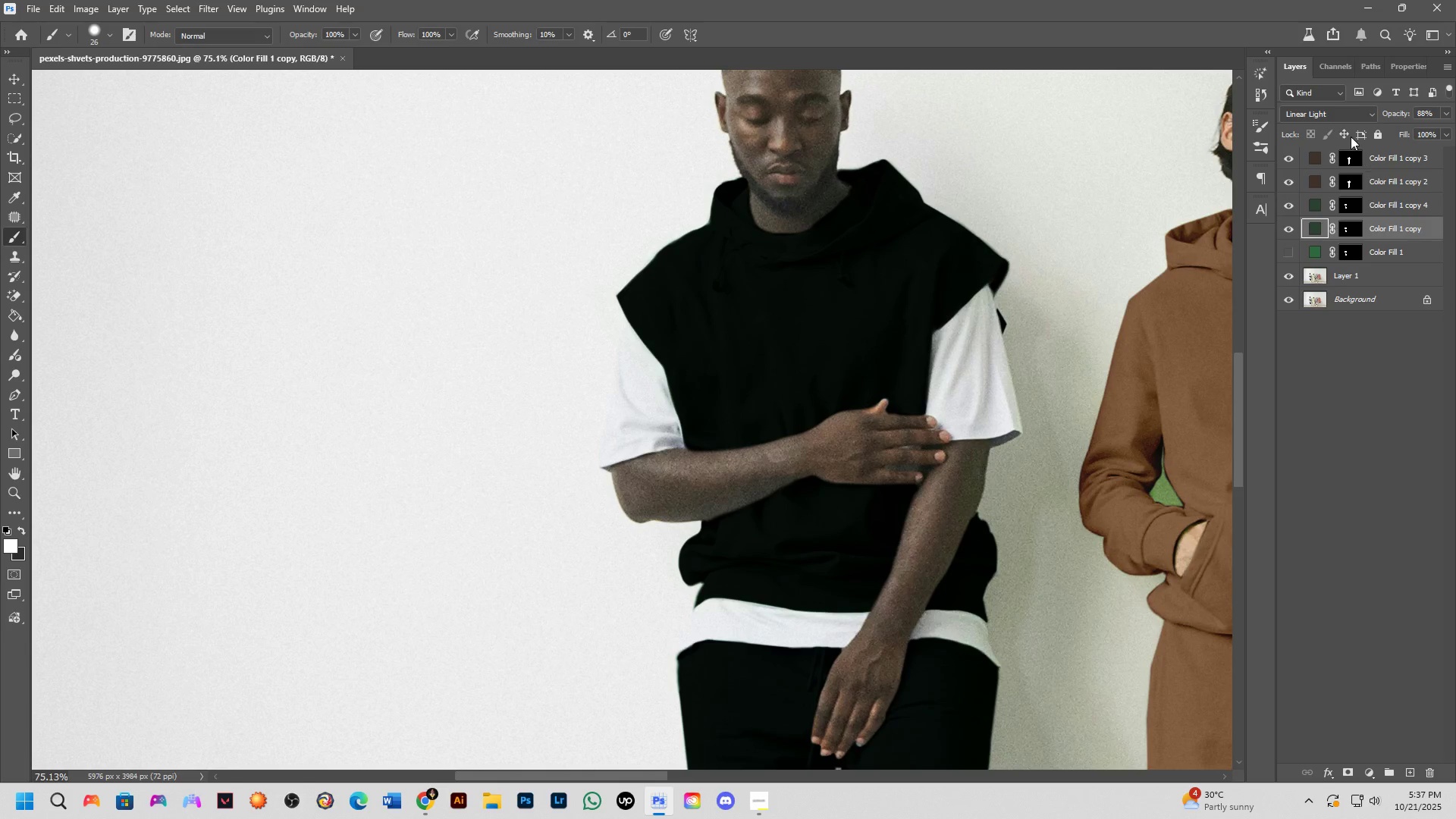 
left_click([1345, 112])
 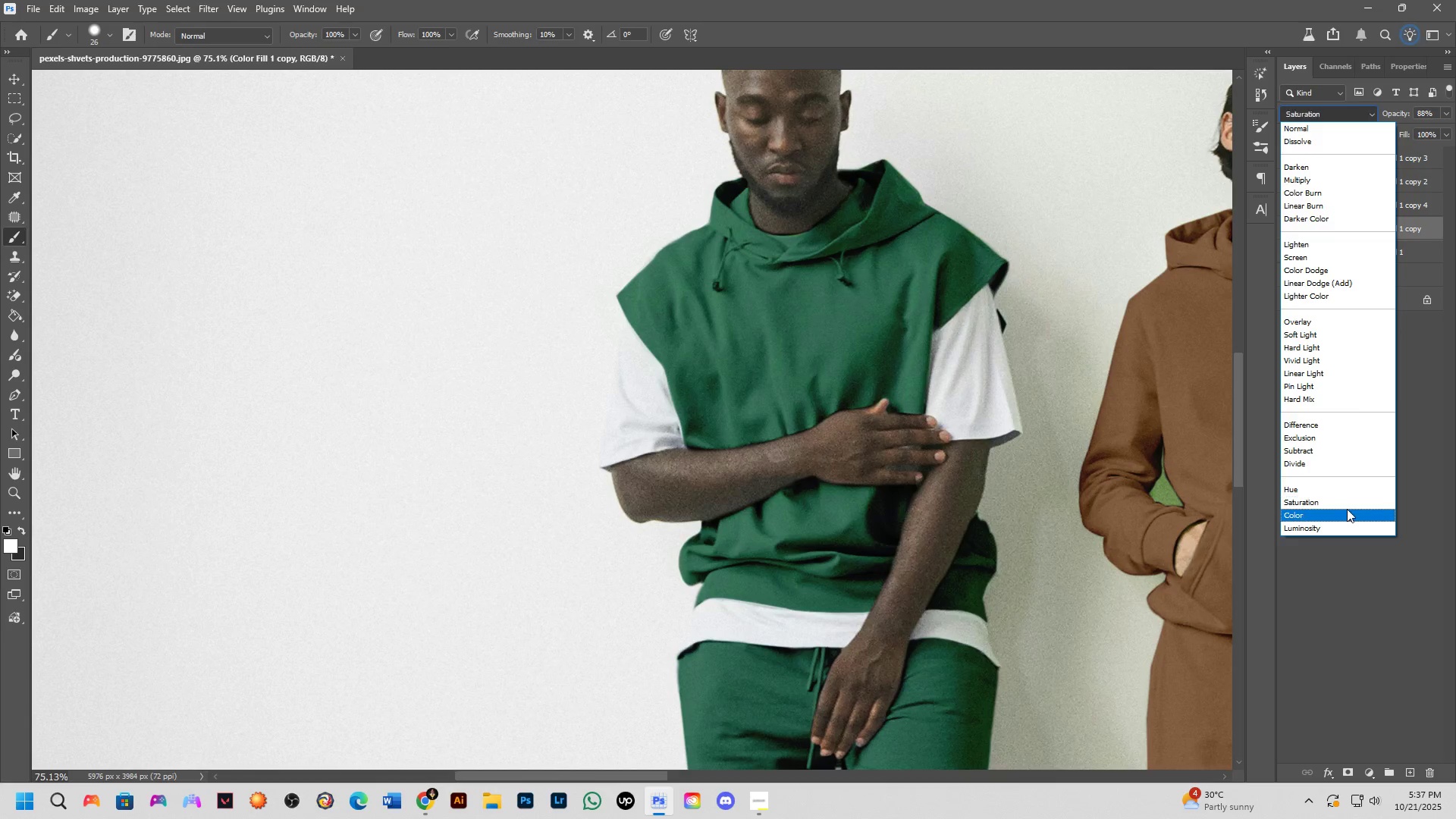 
left_click([1347, 509])
 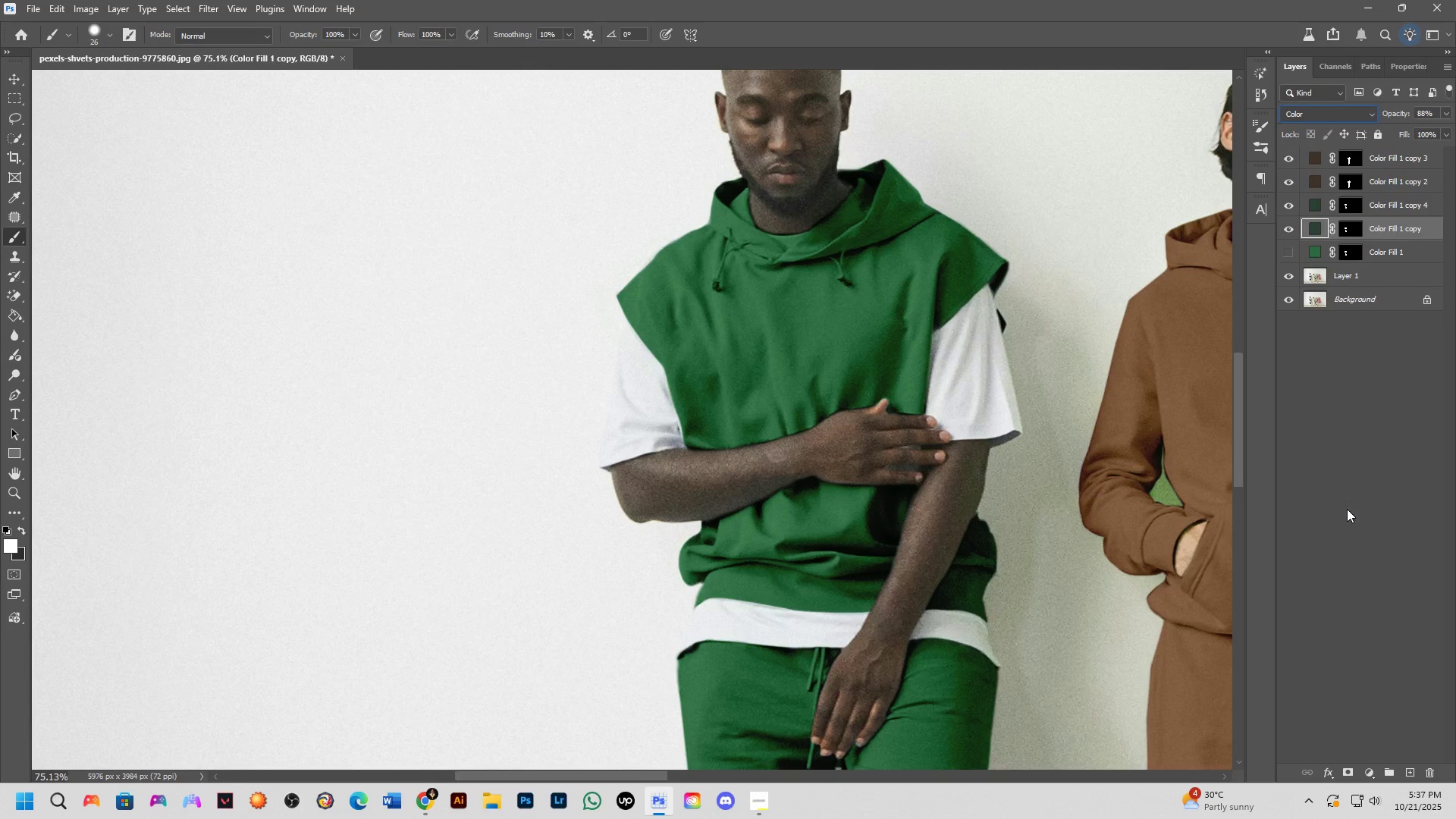 
hold_key(key=Space, duration=0.55)
 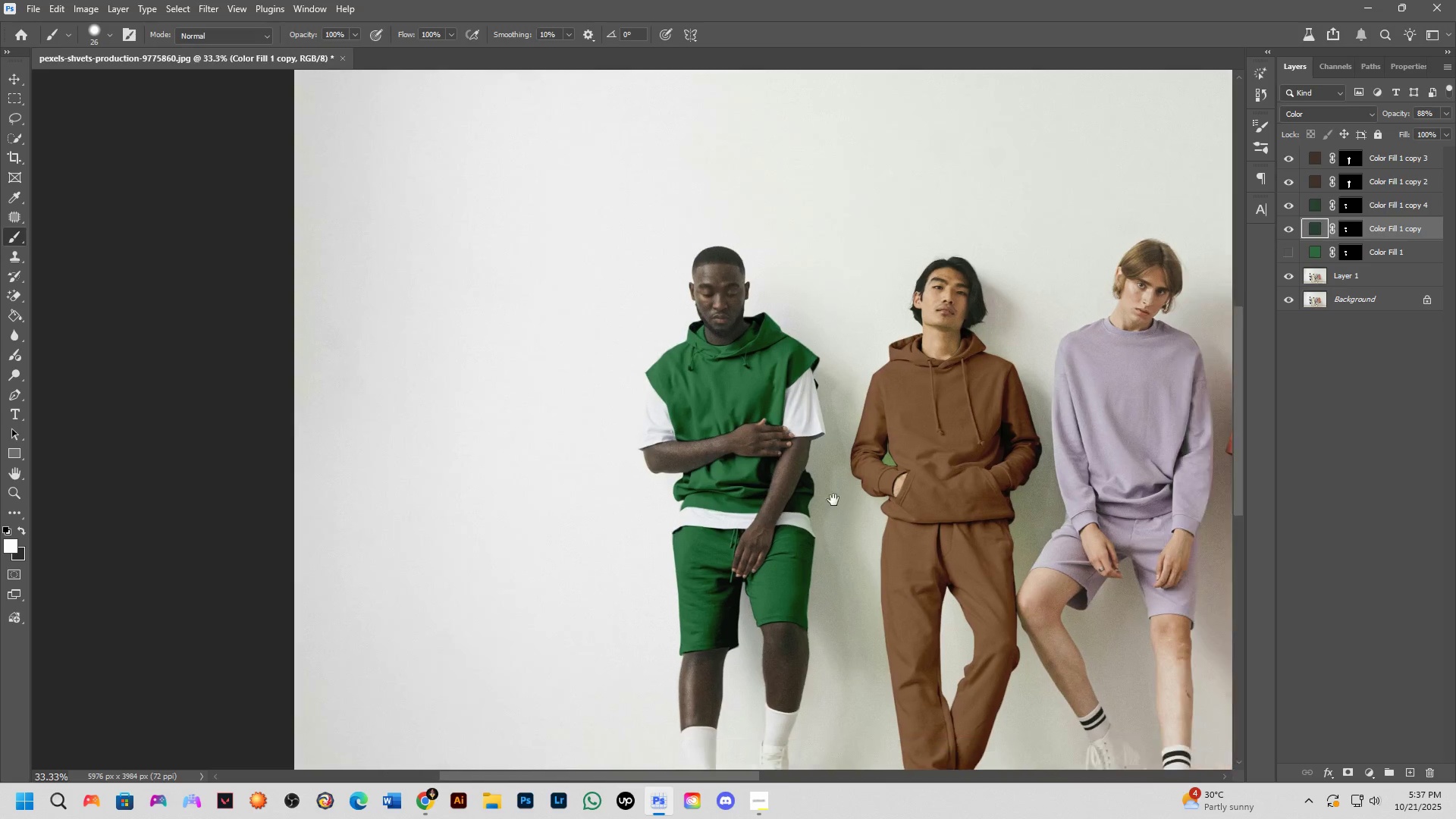 
left_click_drag(start_coordinate=[755, 482], to_coordinate=[755, 494])
 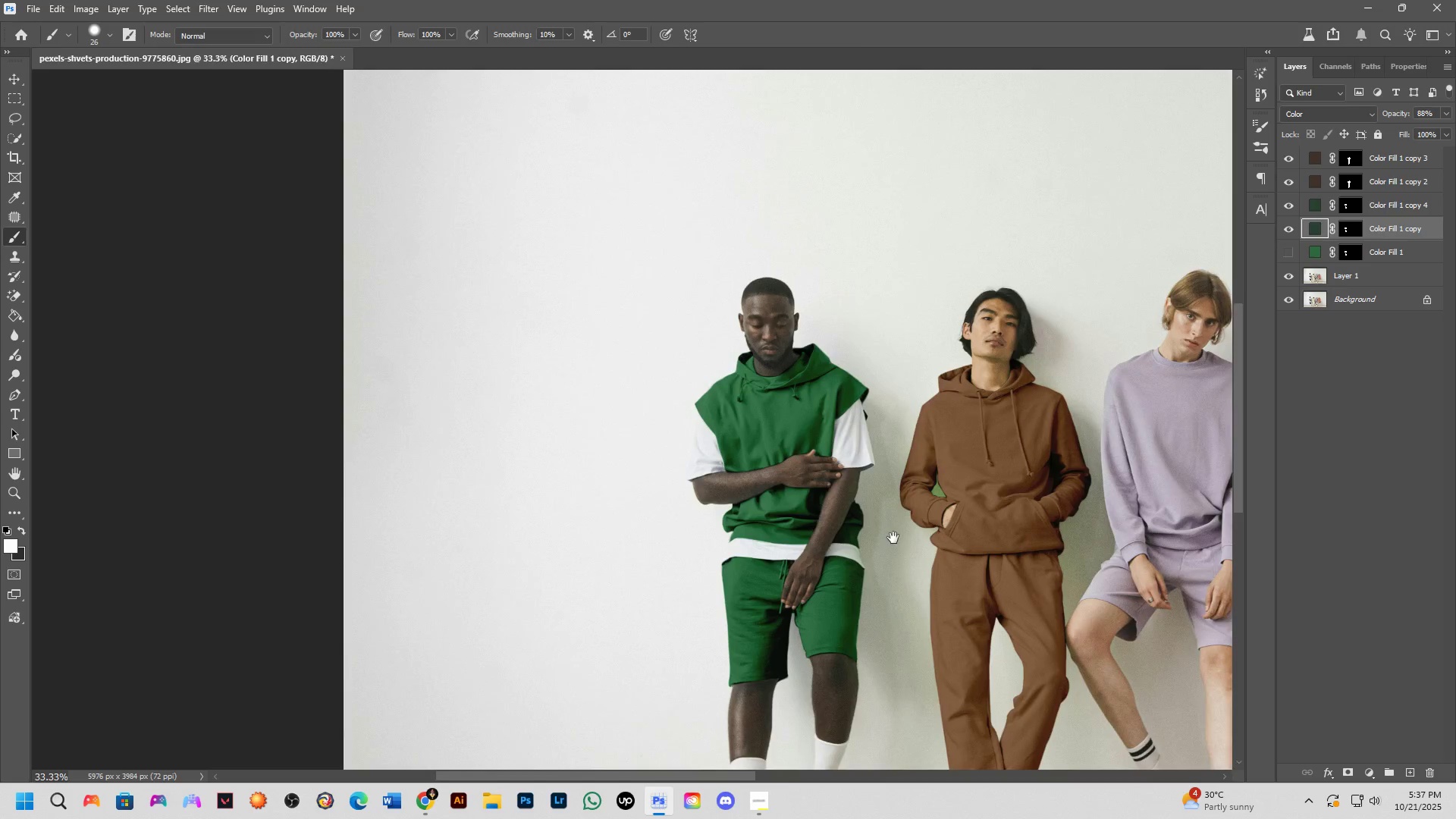 
key(Shift+ShiftLeft)
 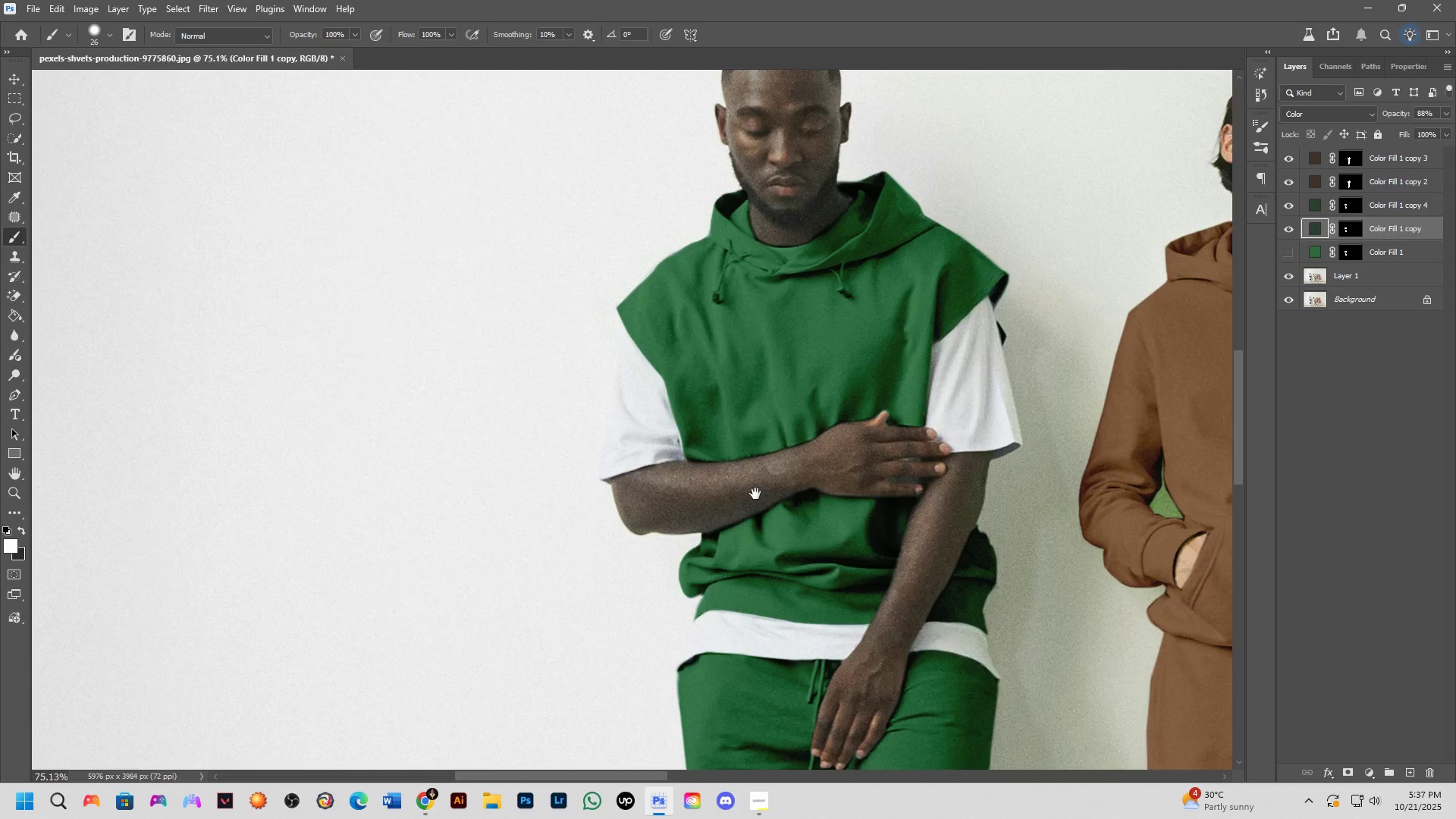 
scroll: coordinate [757, 480], scroll_direction: down, amount: 3.0
 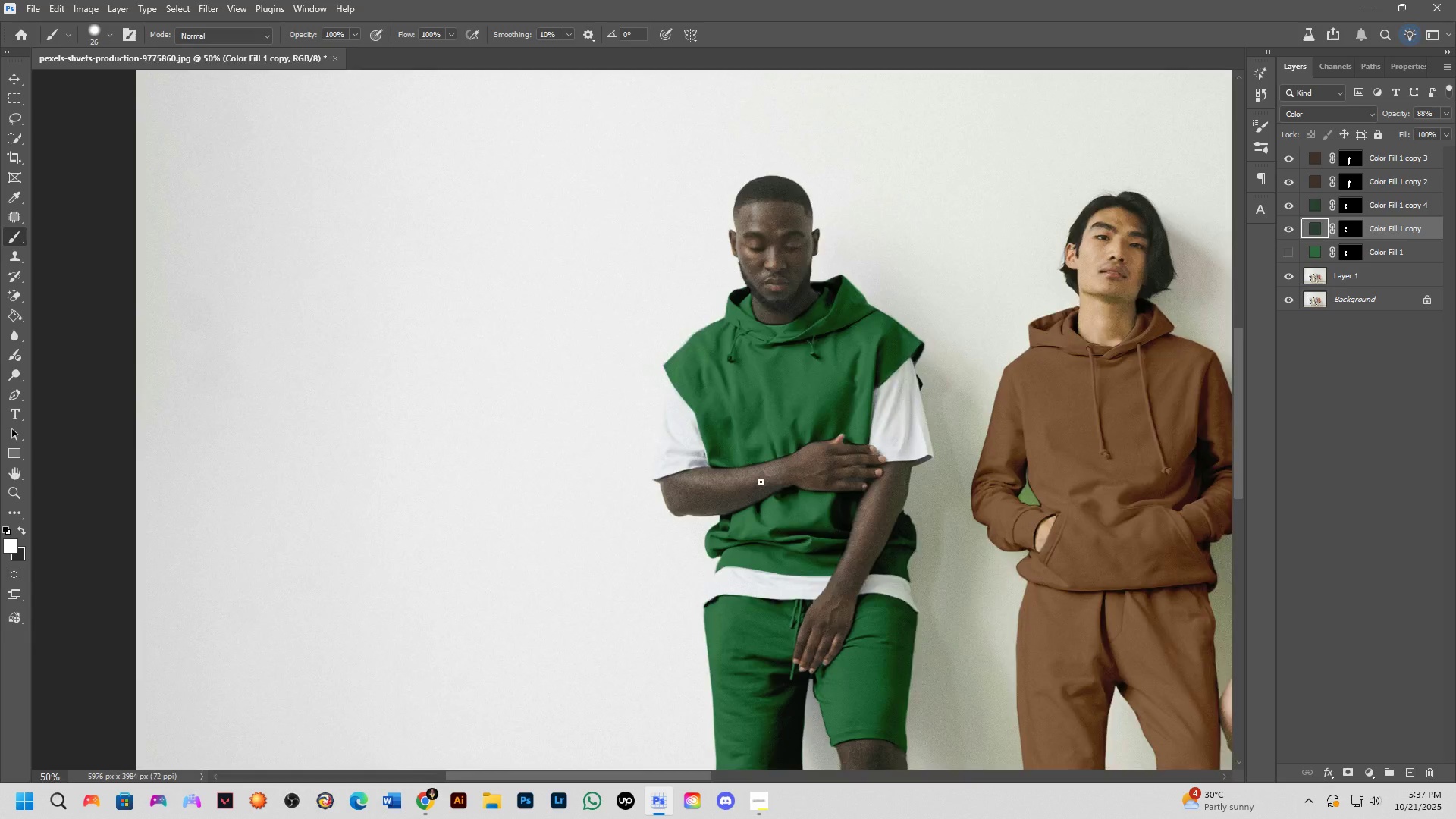 
hold_key(key=Space, duration=1.11)
 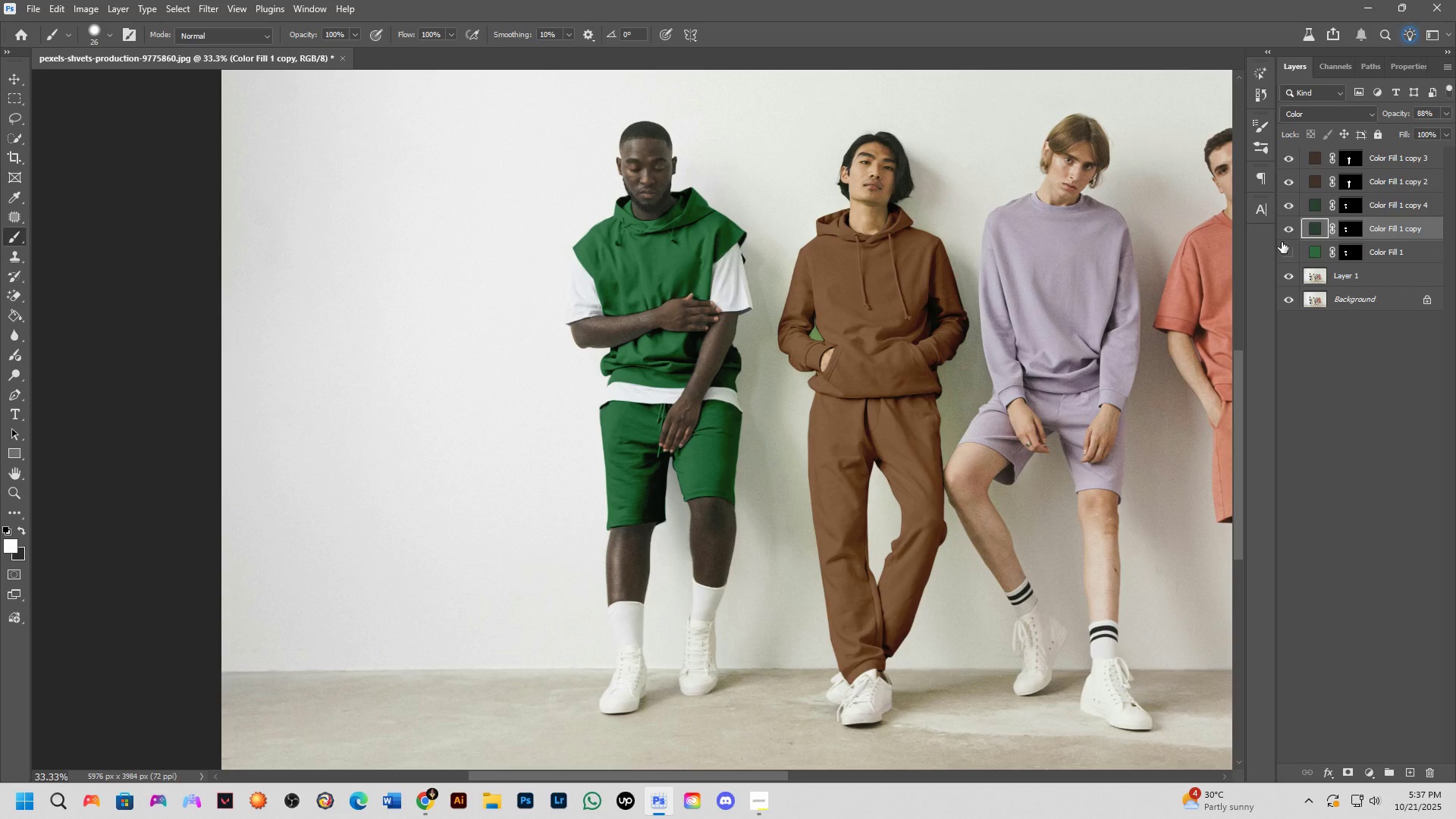 
left_click_drag(start_coordinate=[893, 538], to_coordinate=[771, 381])
 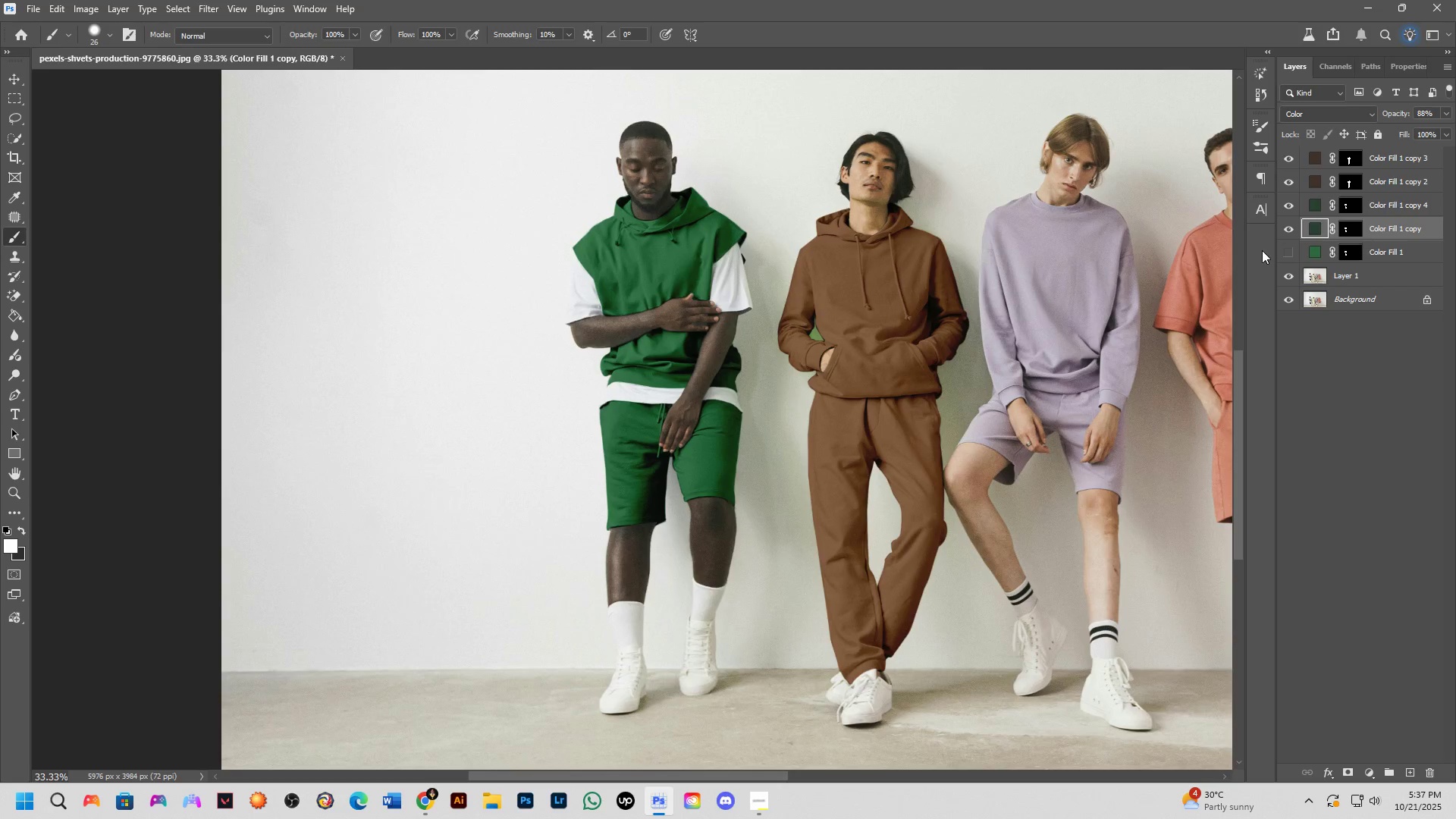 
left_click([1285, 237])
 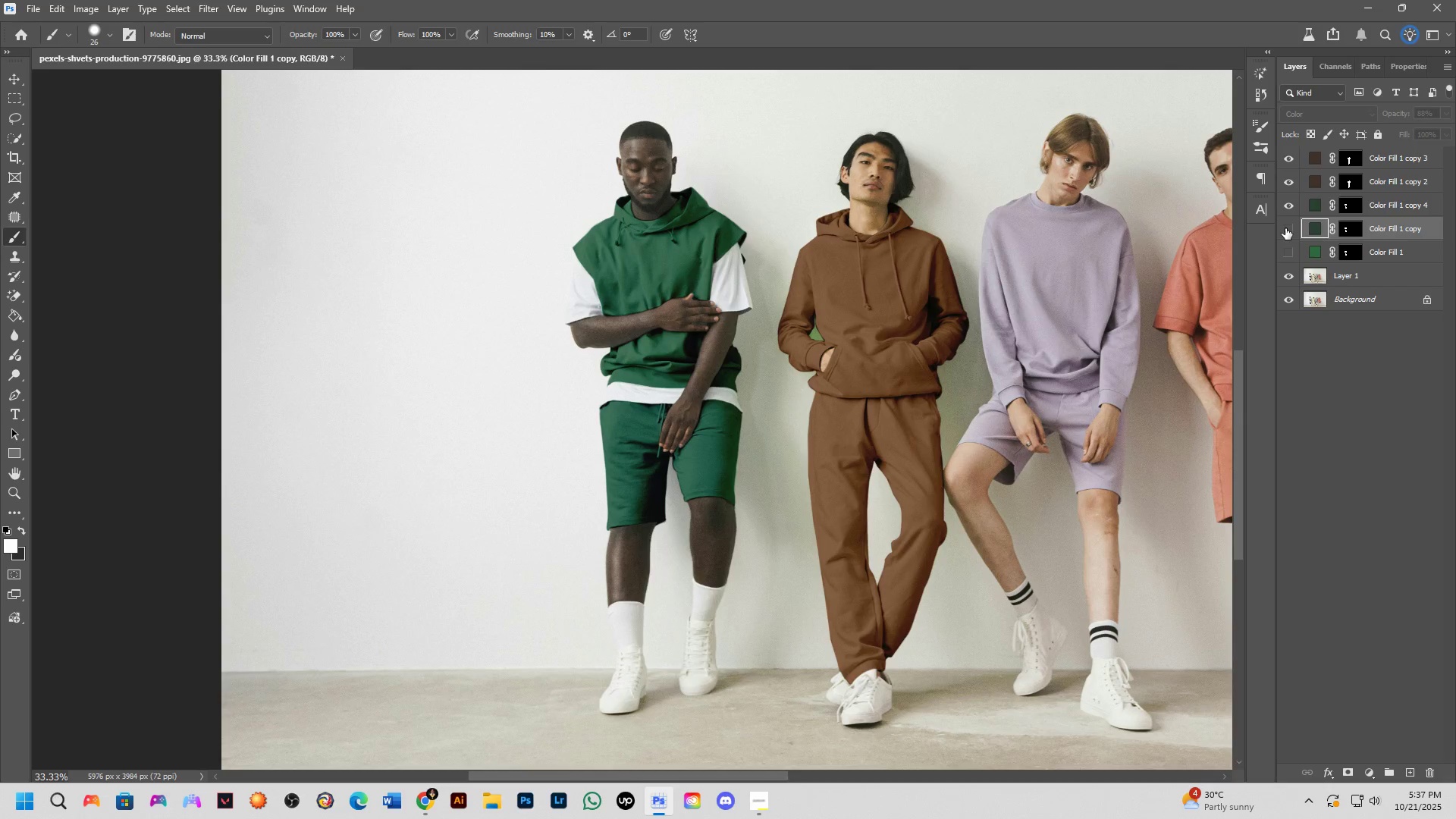 
double_click([1285, 228])
 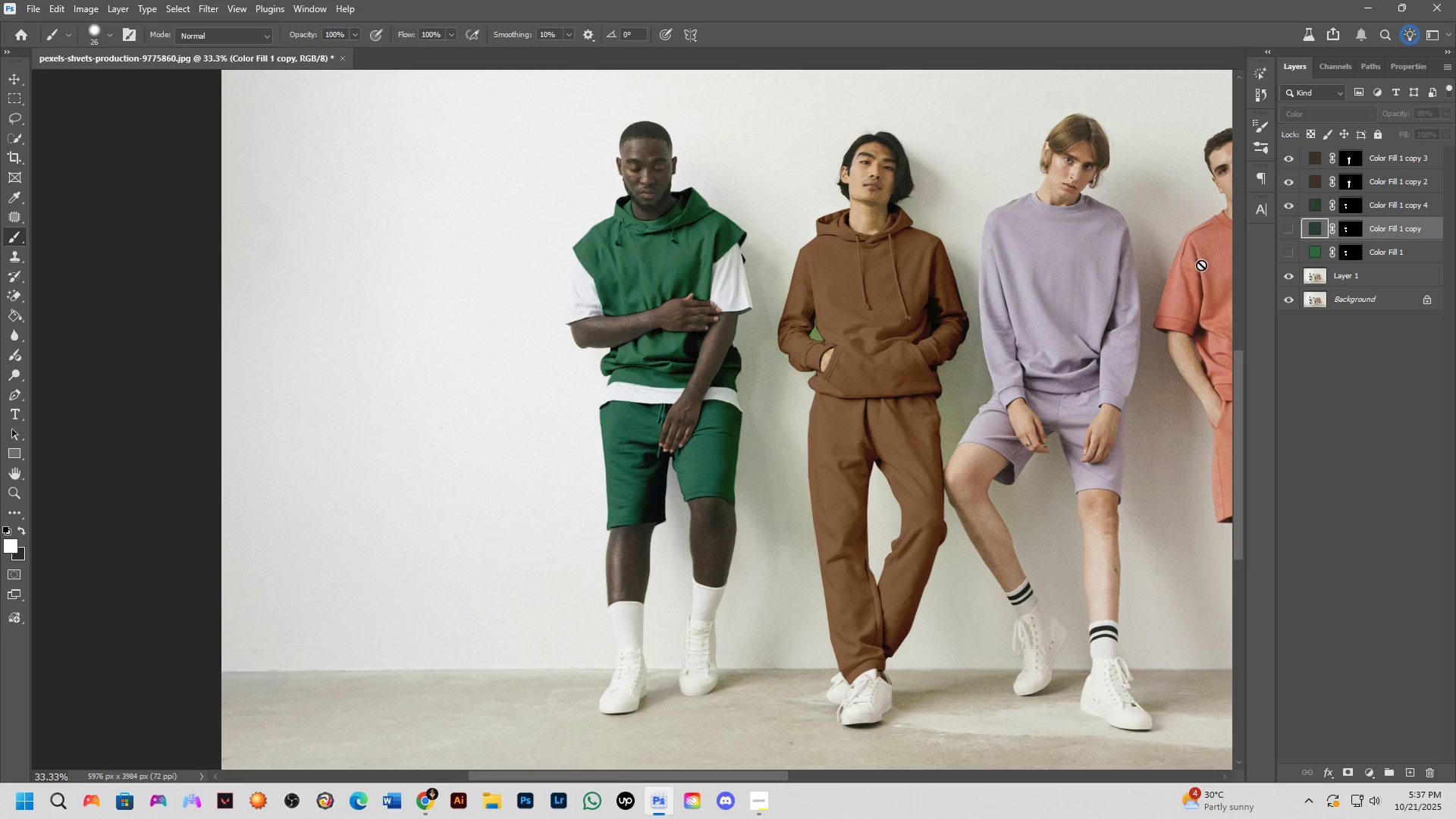 
scroll: coordinate [750, 303], scroll_direction: down, amount: 2.0
 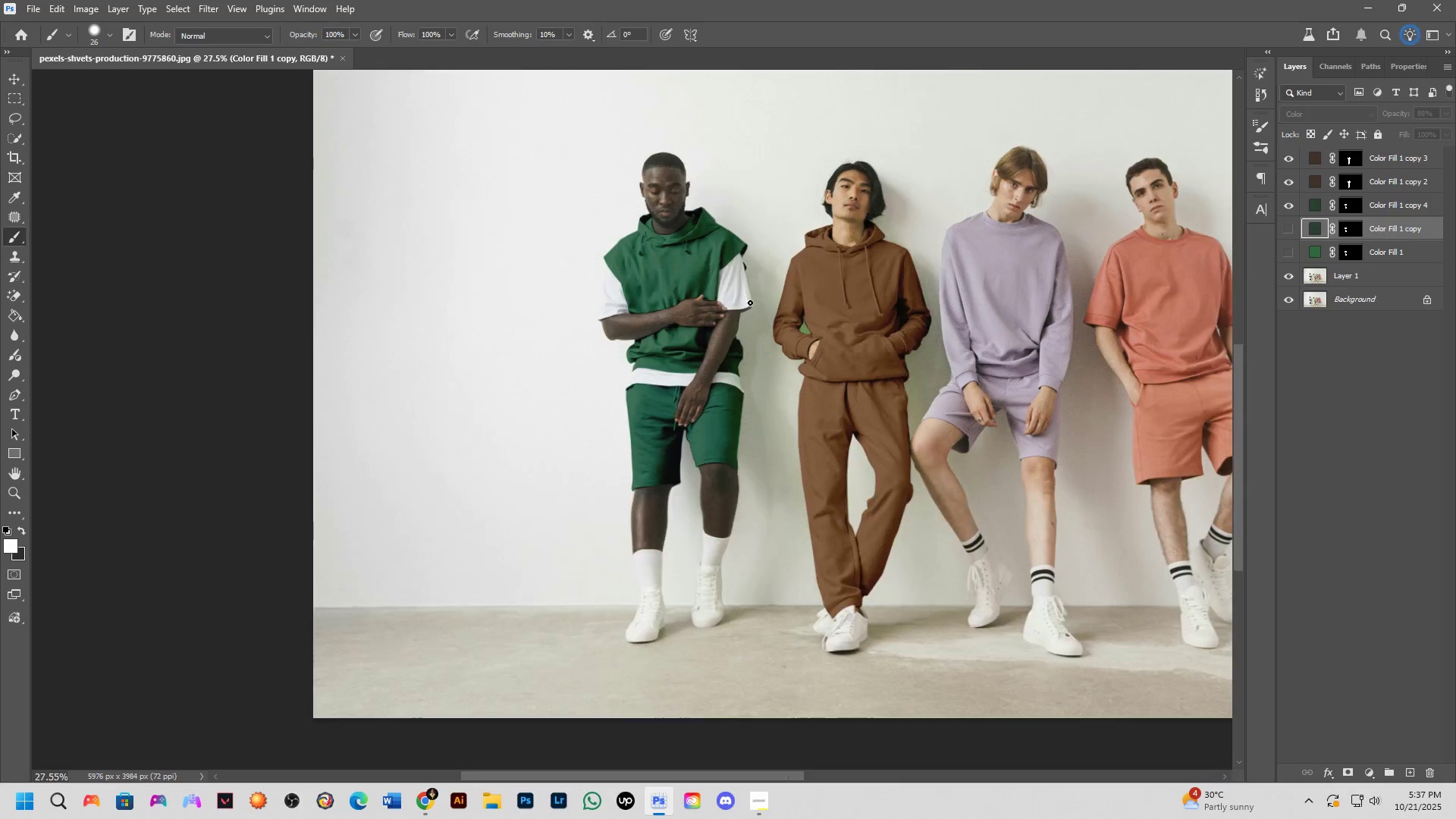 
hold_key(key=Space, duration=0.64)
 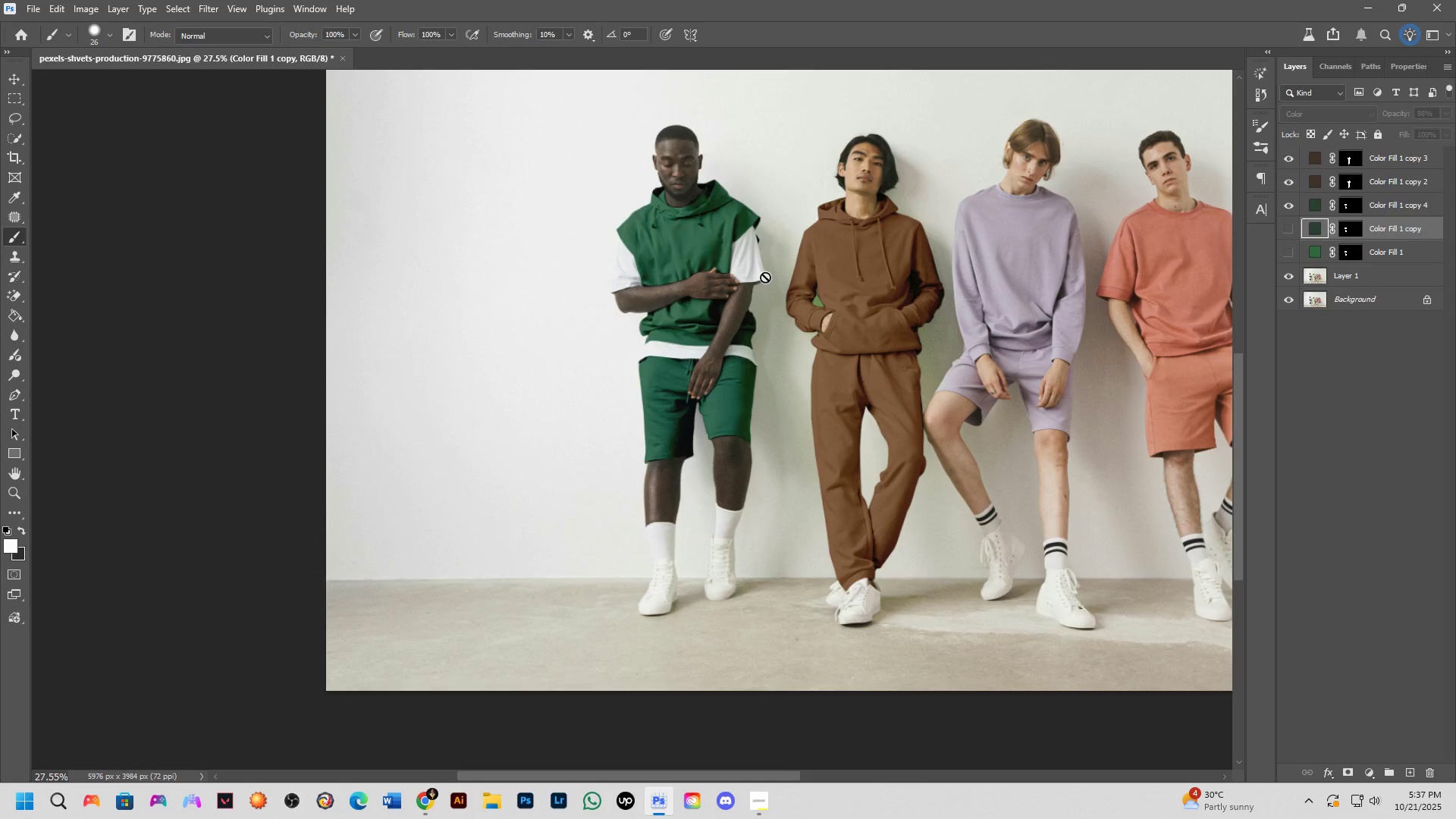 
left_click_drag(start_coordinate=[750, 303], to_coordinate=[763, 275])
 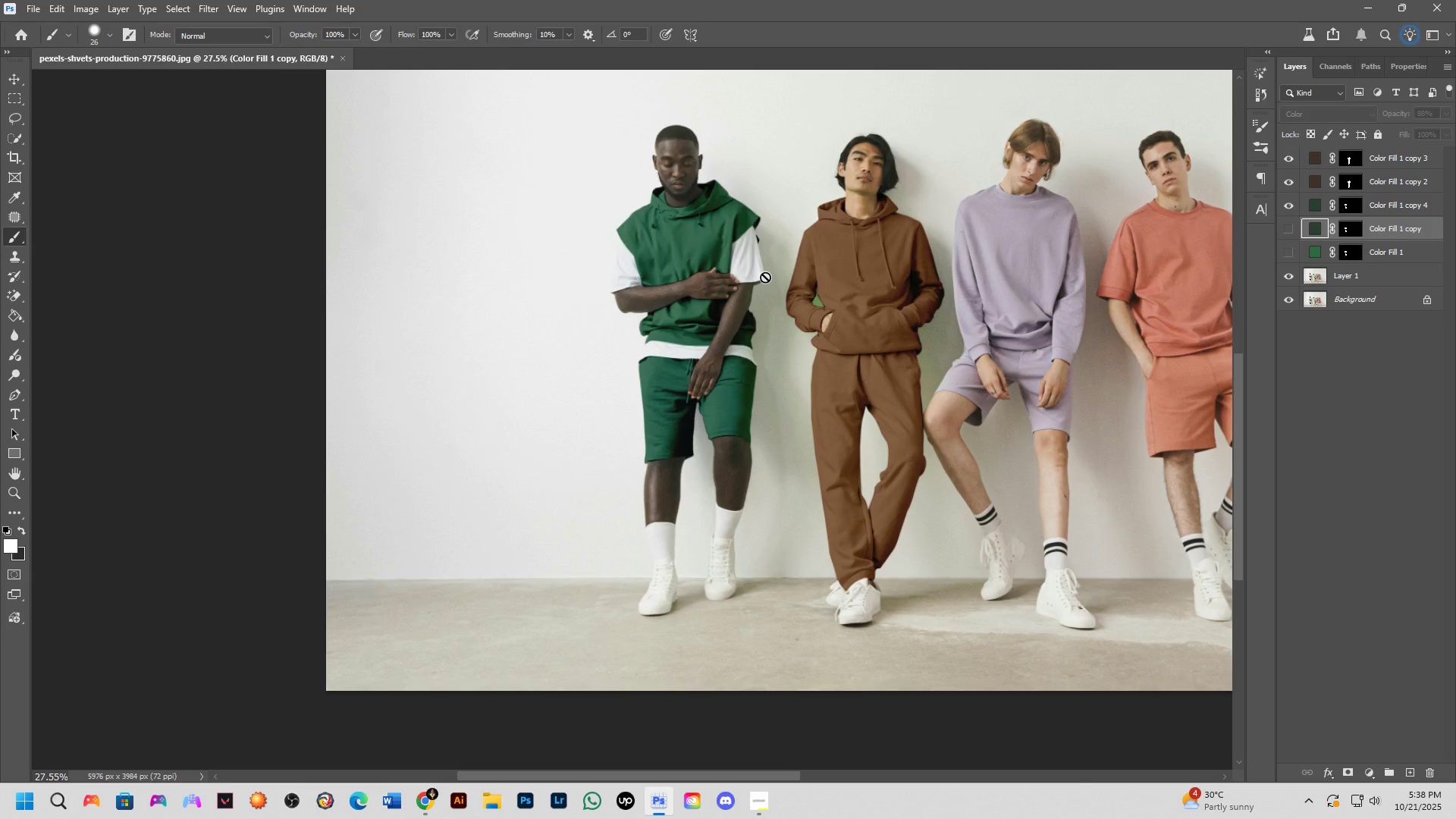 
wait(17.88)
 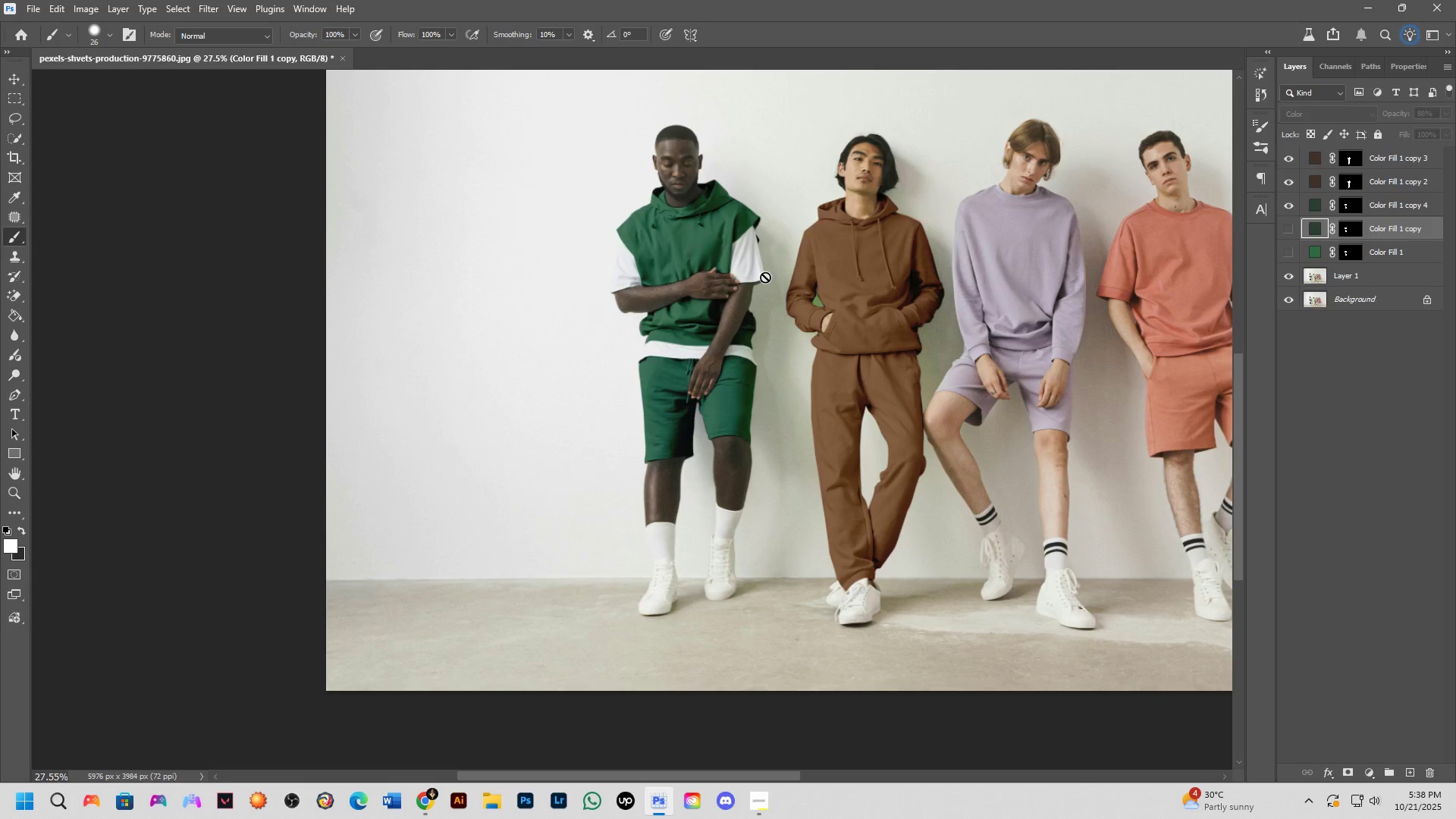 
scroll: coordinate [932, 329], scroll_direction: up, amount: 10.0
 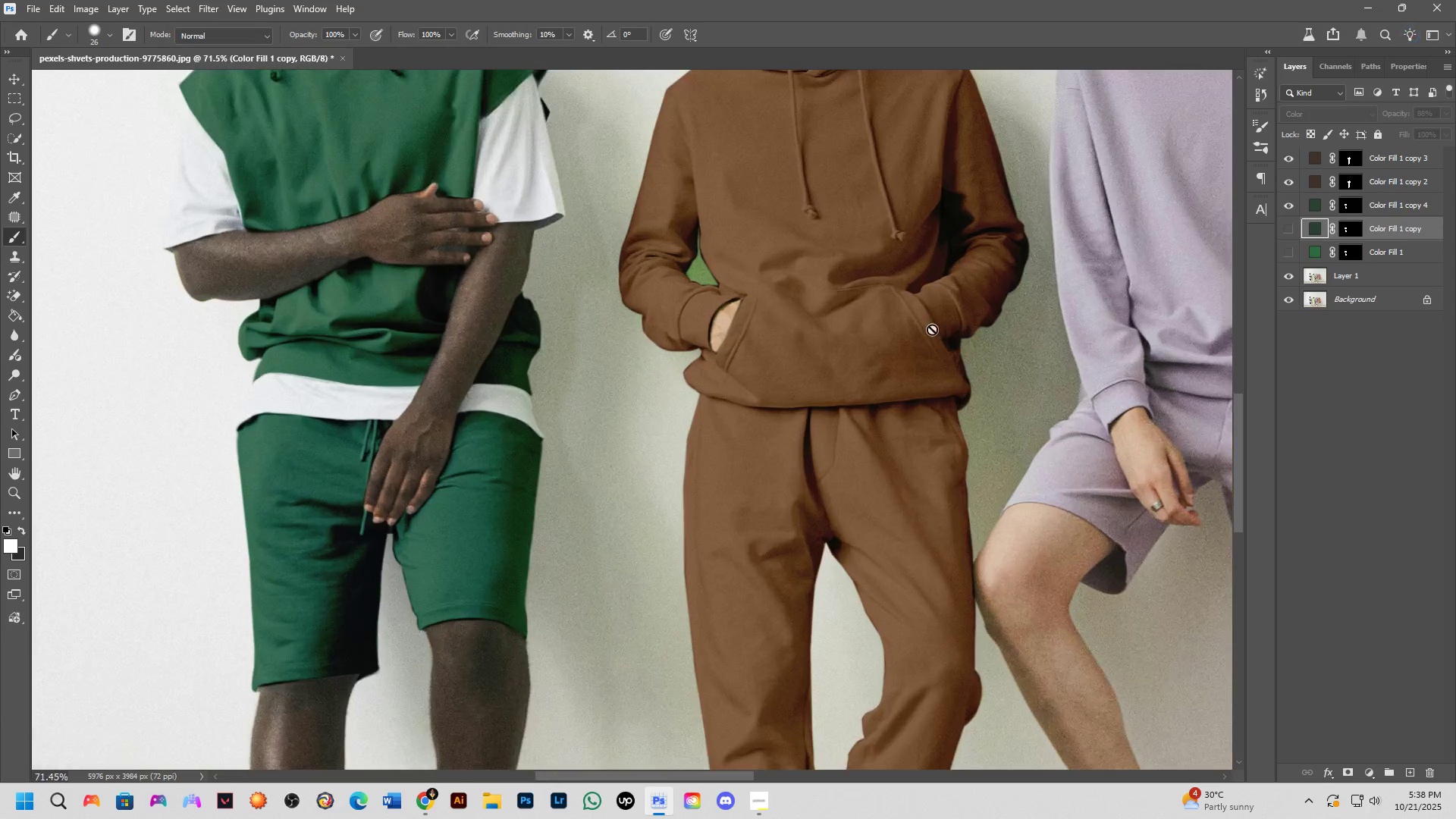 
hold_key(key=Space, duration=1.06)
 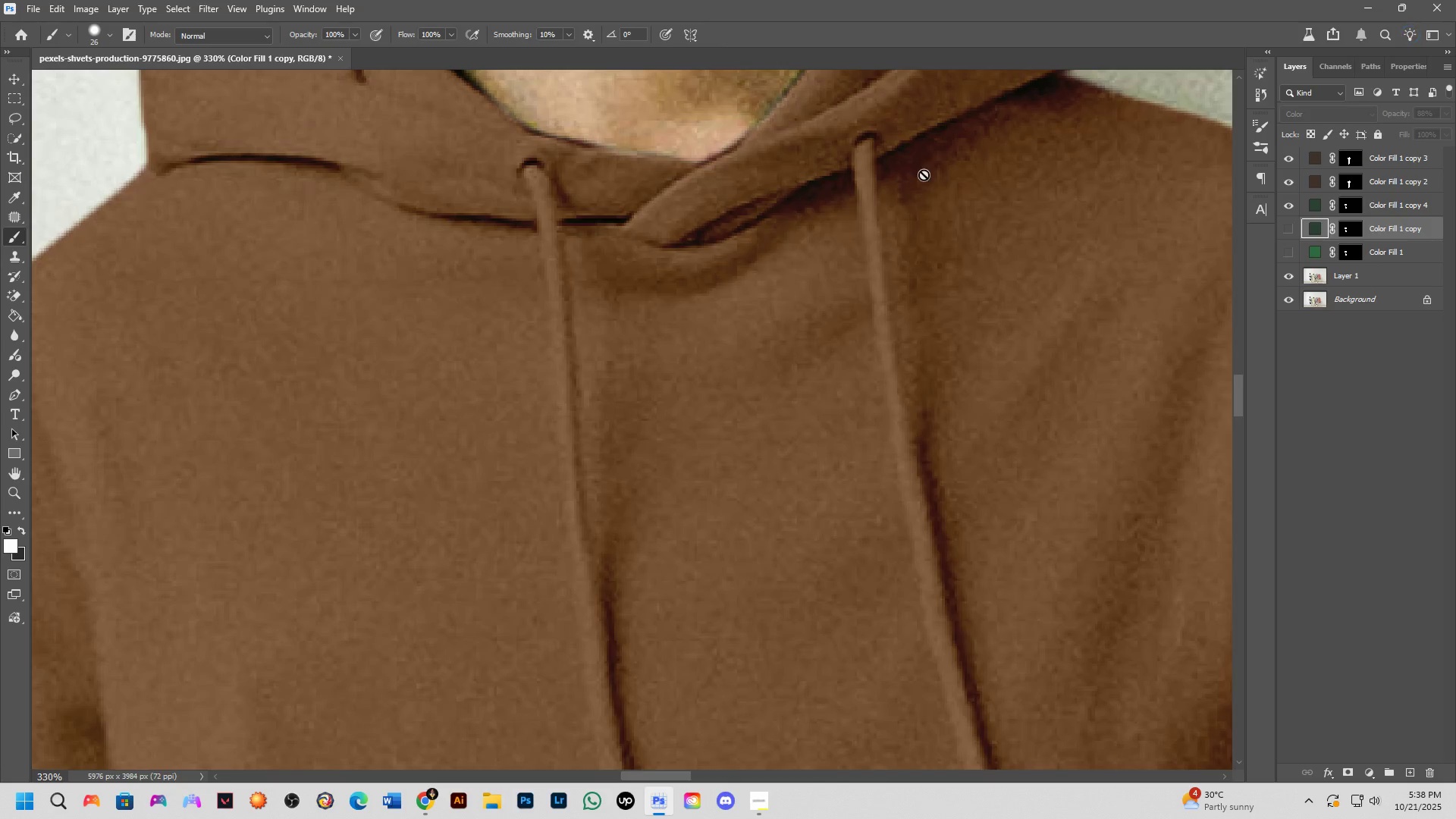 
left_click_drag(start_coordinate=[936, 327], to_coordinate=[1009, 526])
 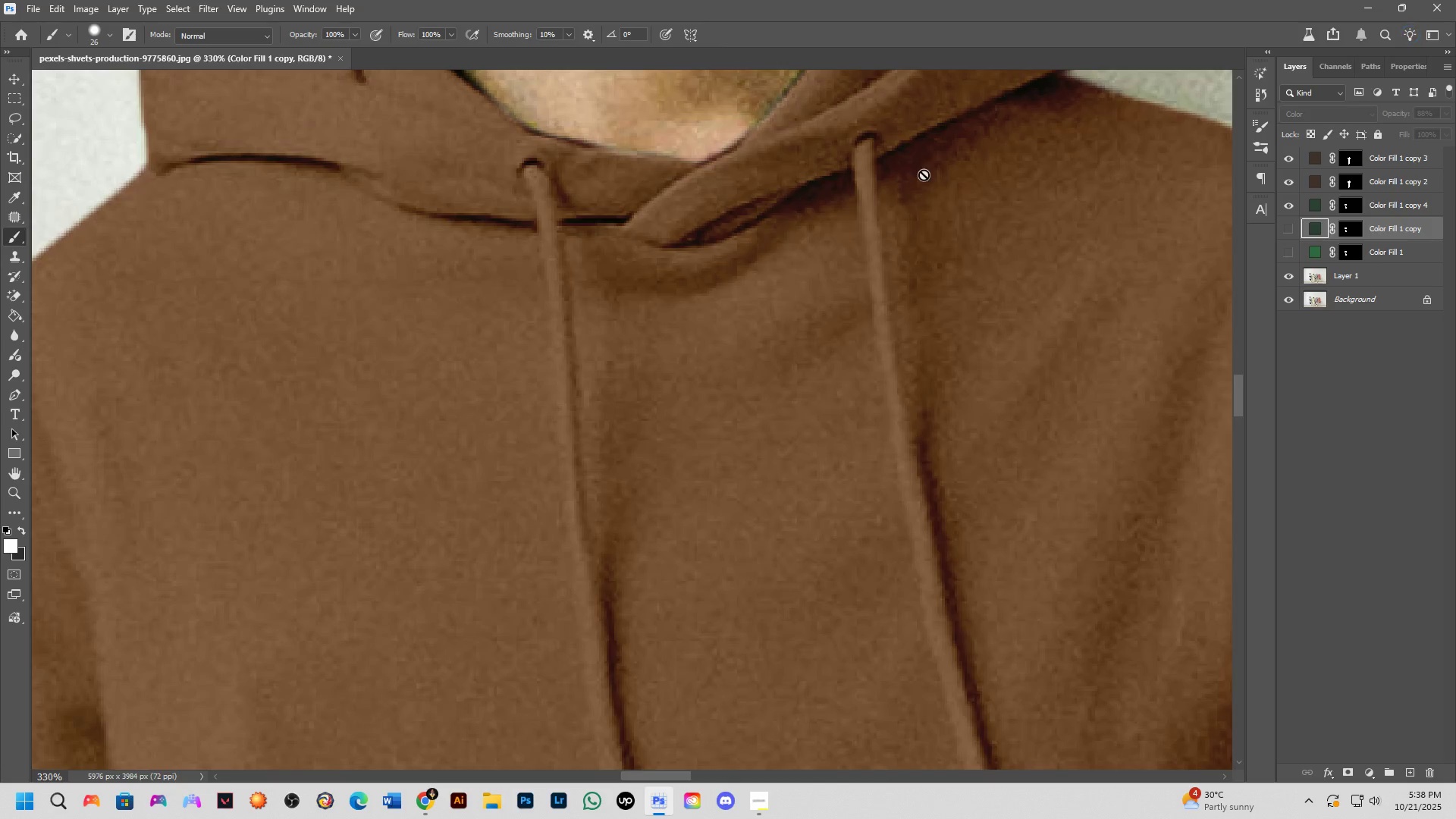 
key(Shift+ShiftLeft)
 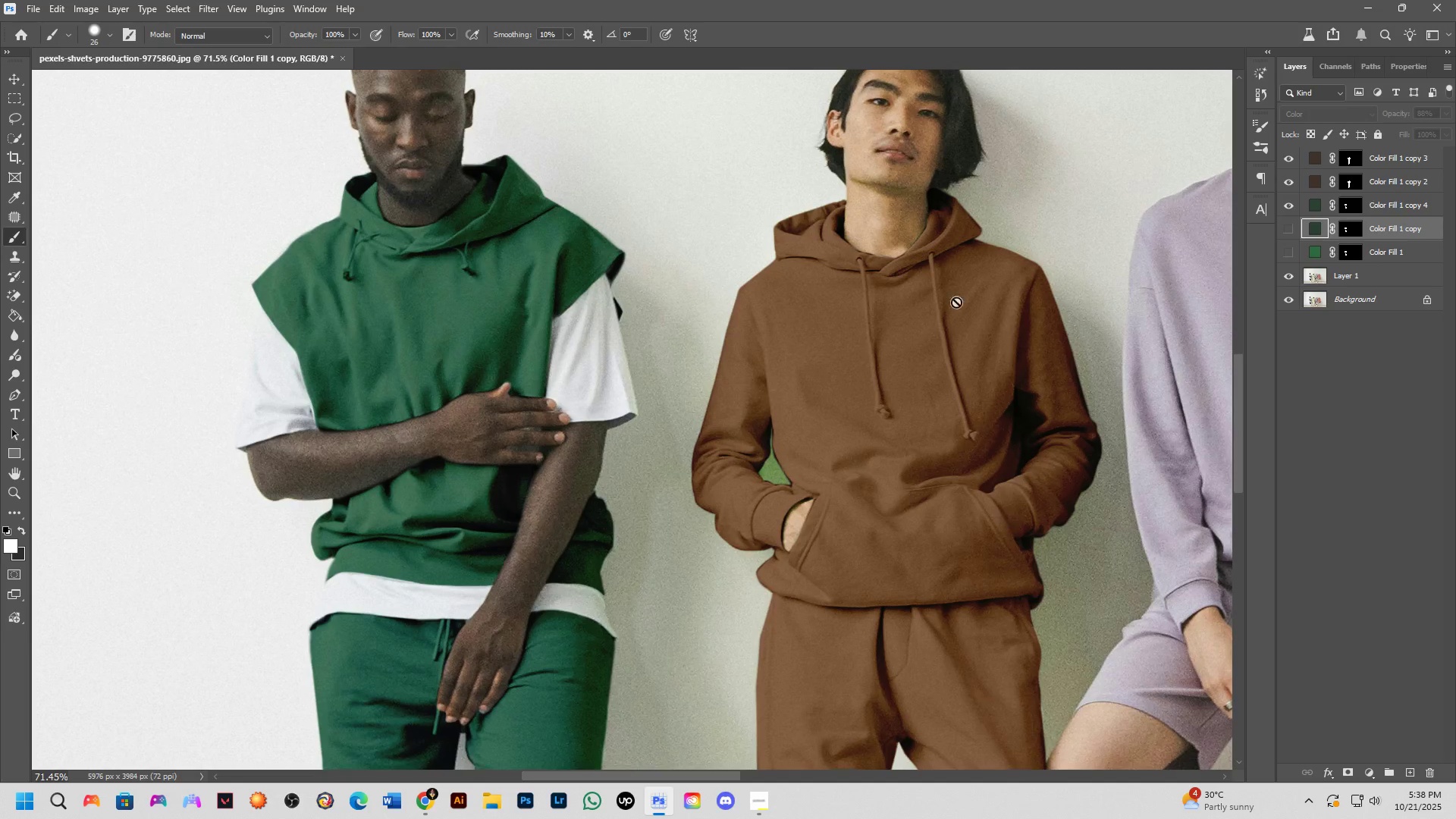 
scroll: coordinate [931, 231], scroll_direction: up, amount: 4.0
 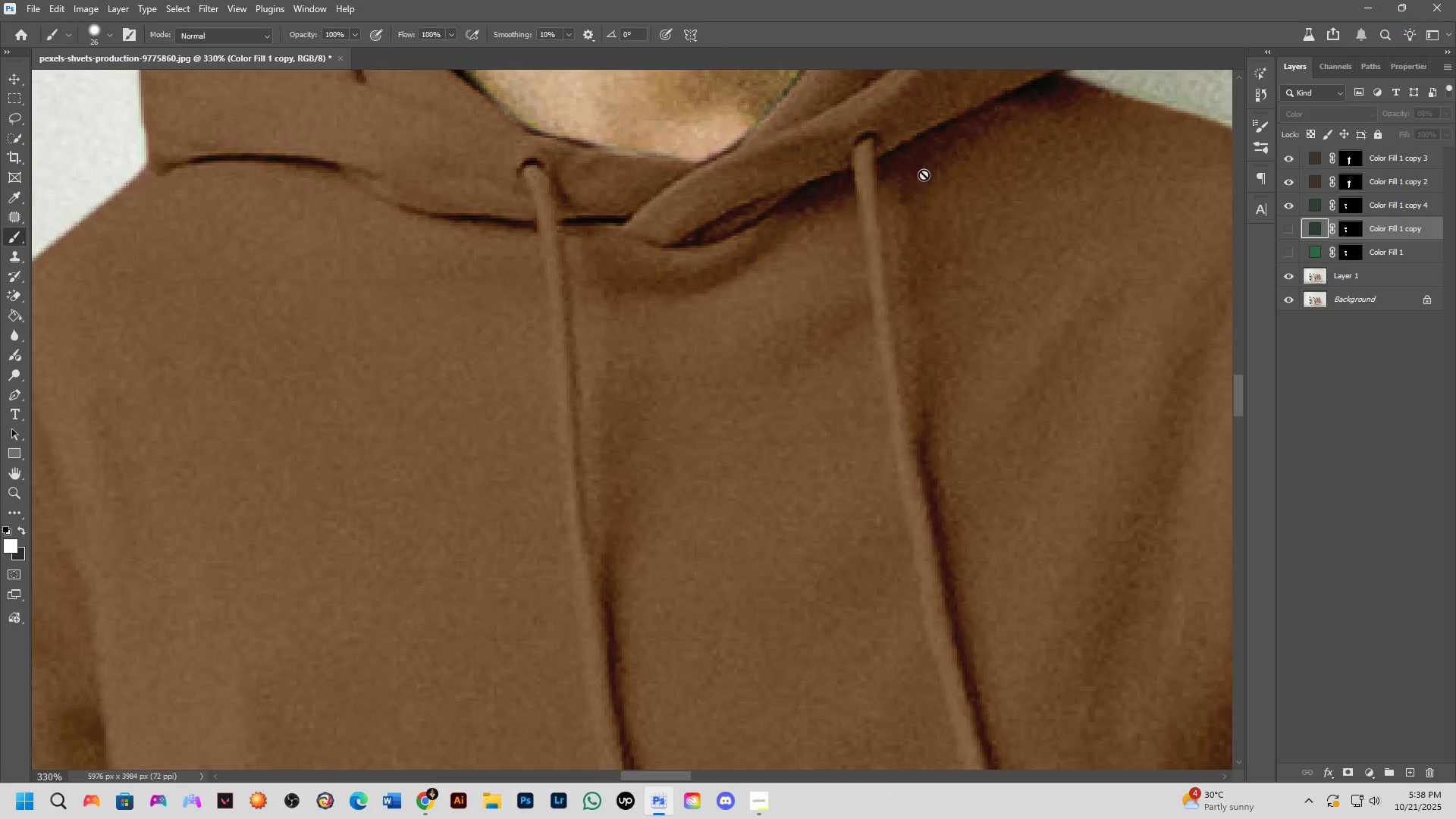 
hold_key(key=Space, duration=0.56)
 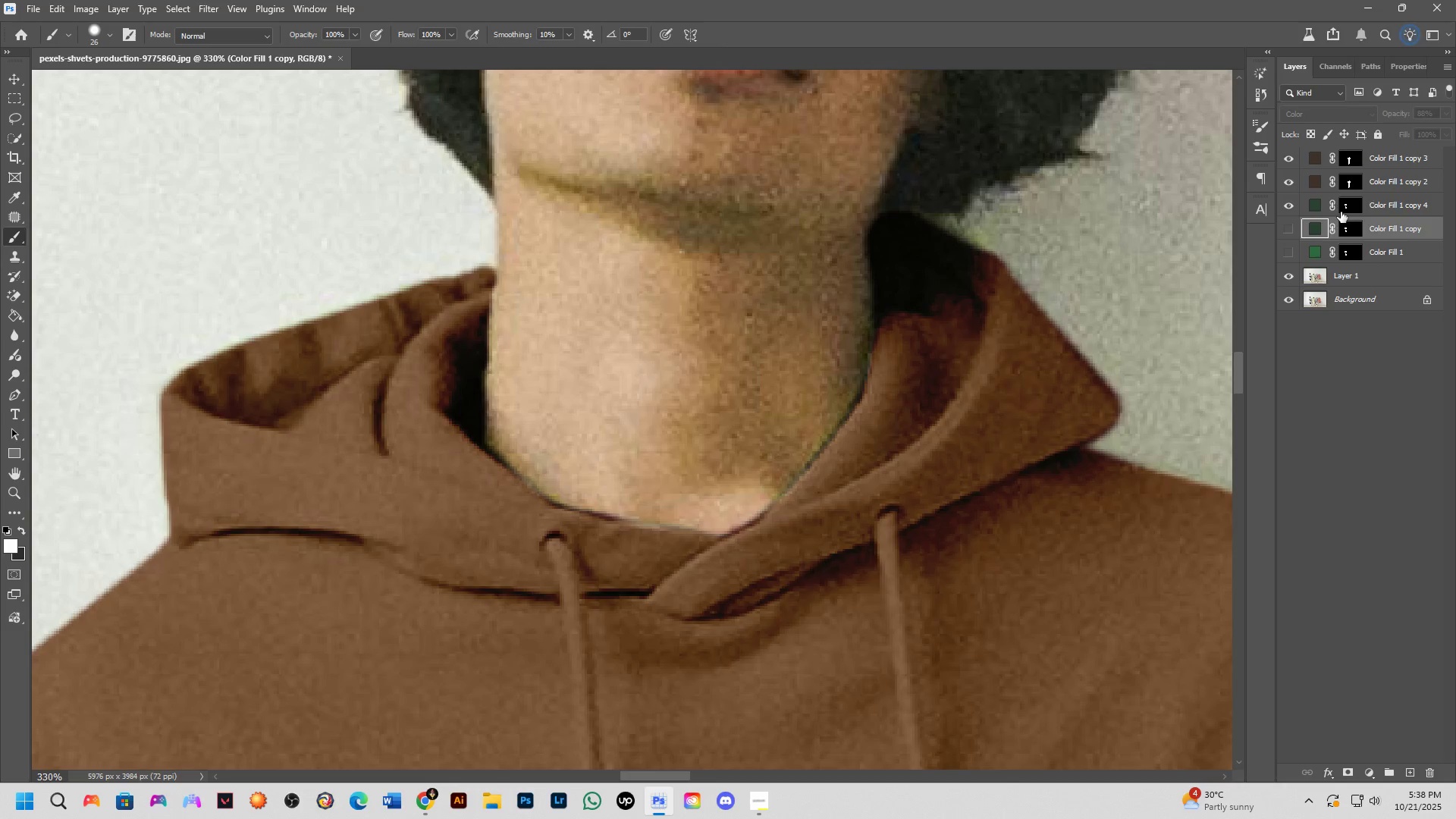 
left_click_drag(start_coordinate=[924, 186], to_coordinate=[946, 559])
 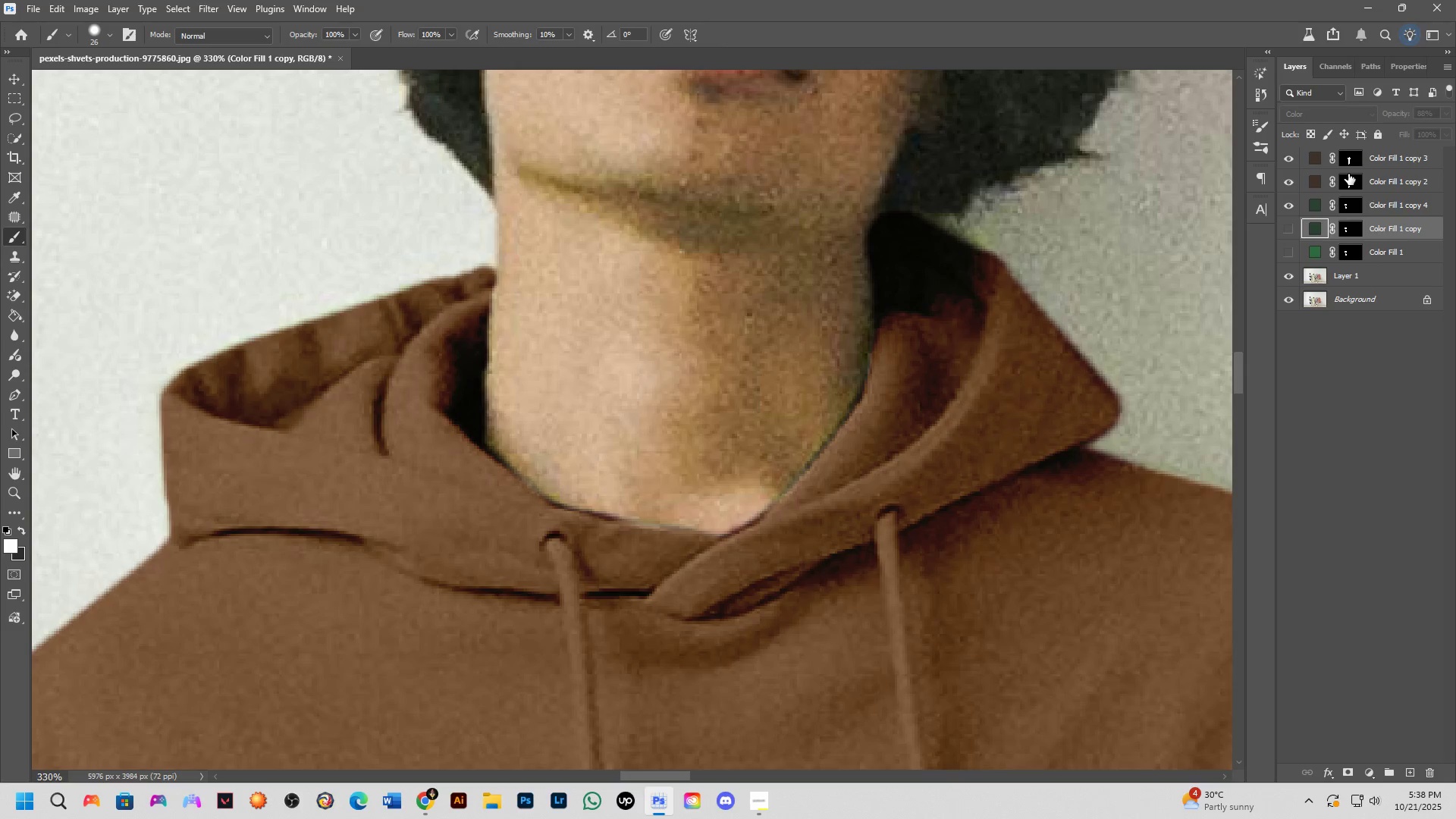 
double_click([1349, 165])
 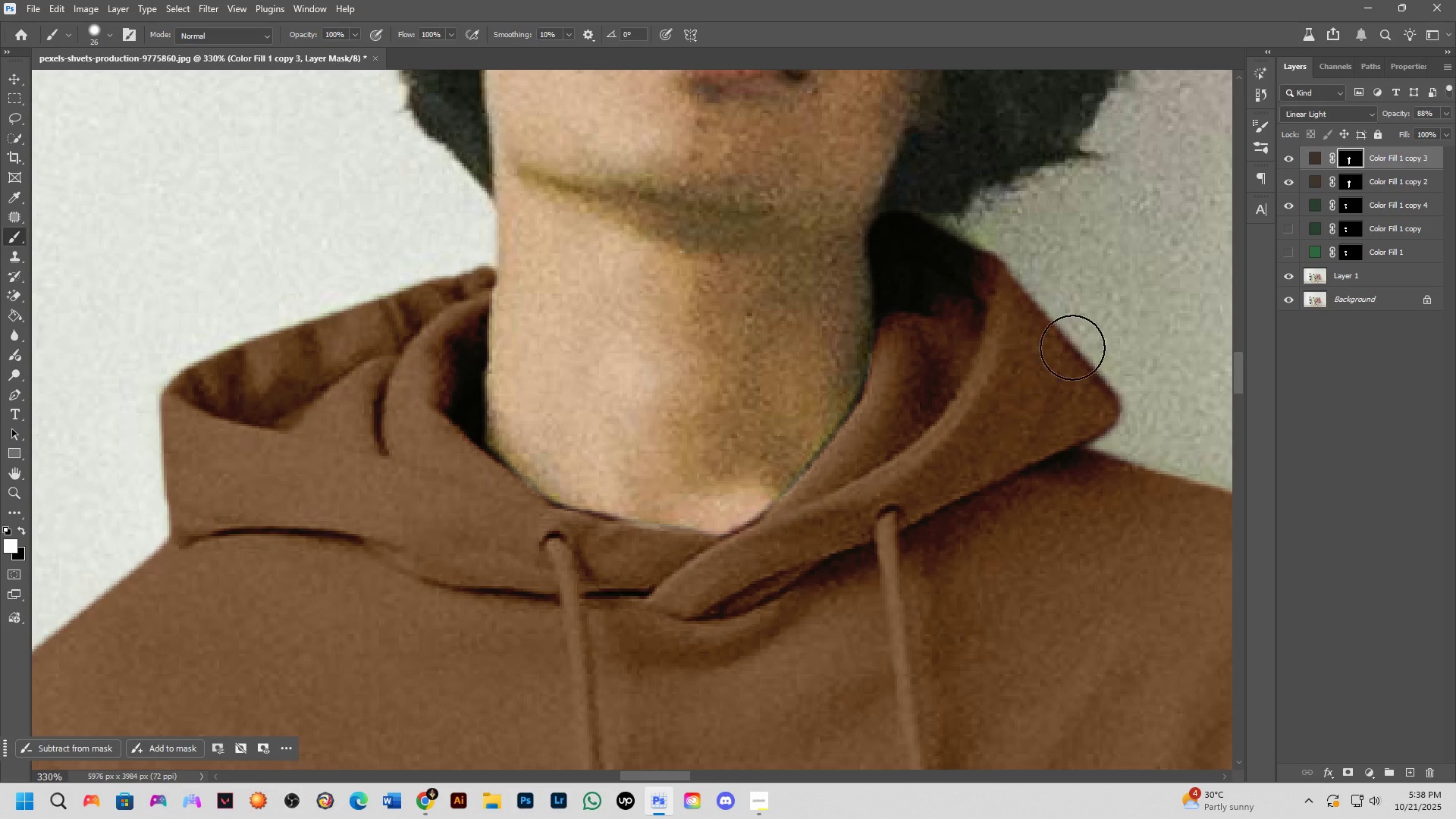 
key(Alt+AltLeft)
 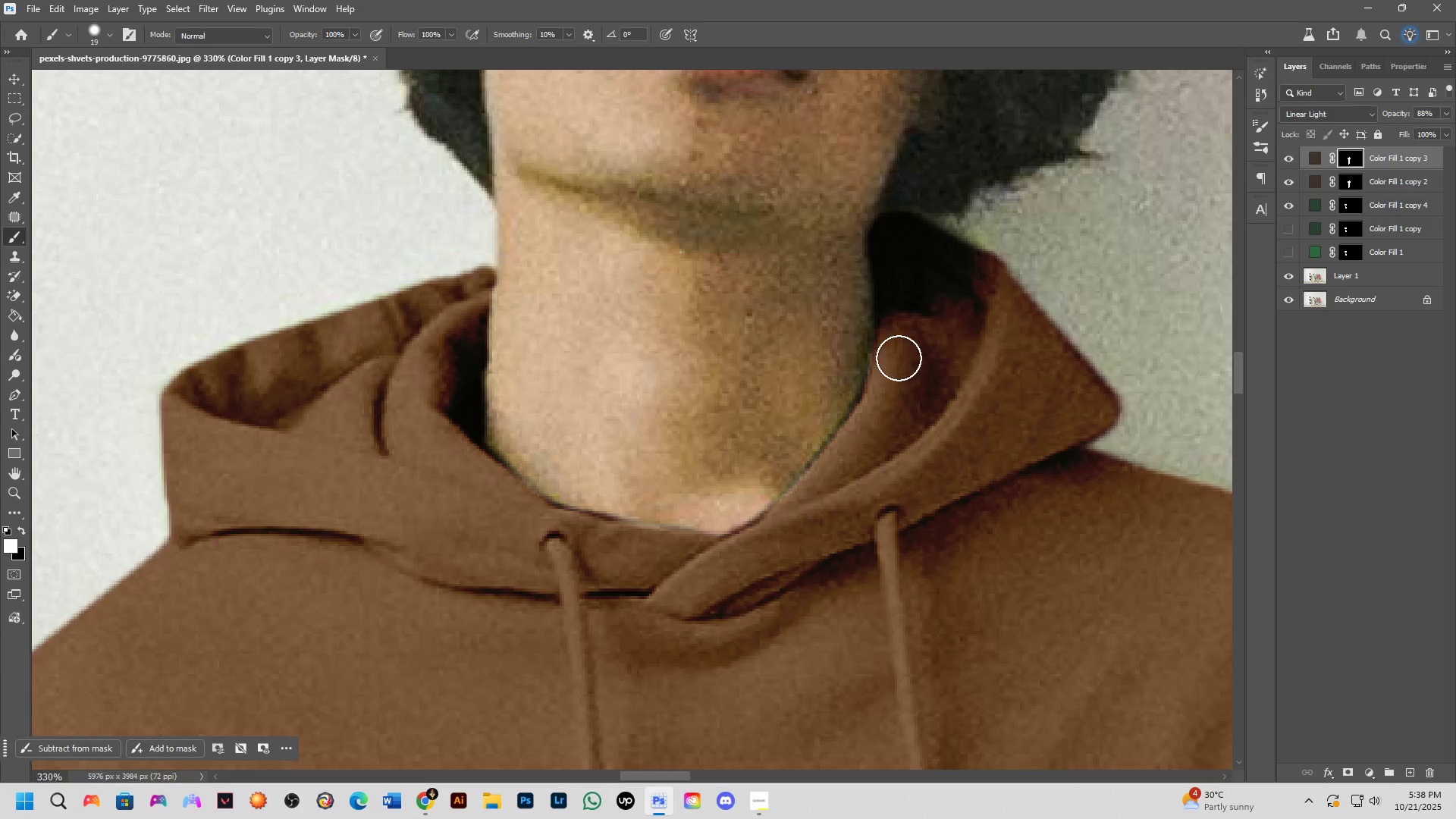 
left_click_drag(start_coordinate=[896, 338], to_coordinate=[898, 373])
 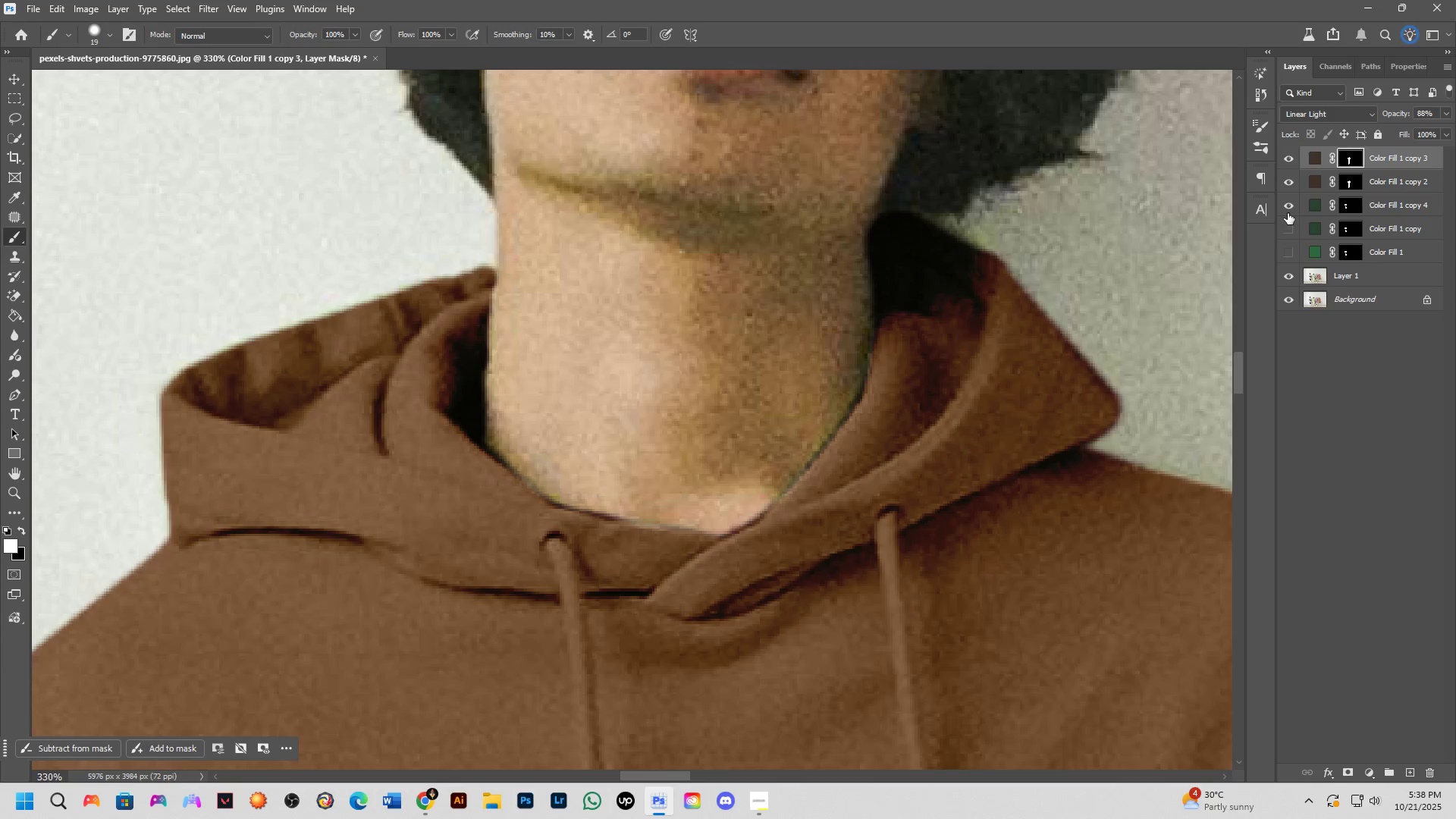 
key(Control+ControlLeft)
 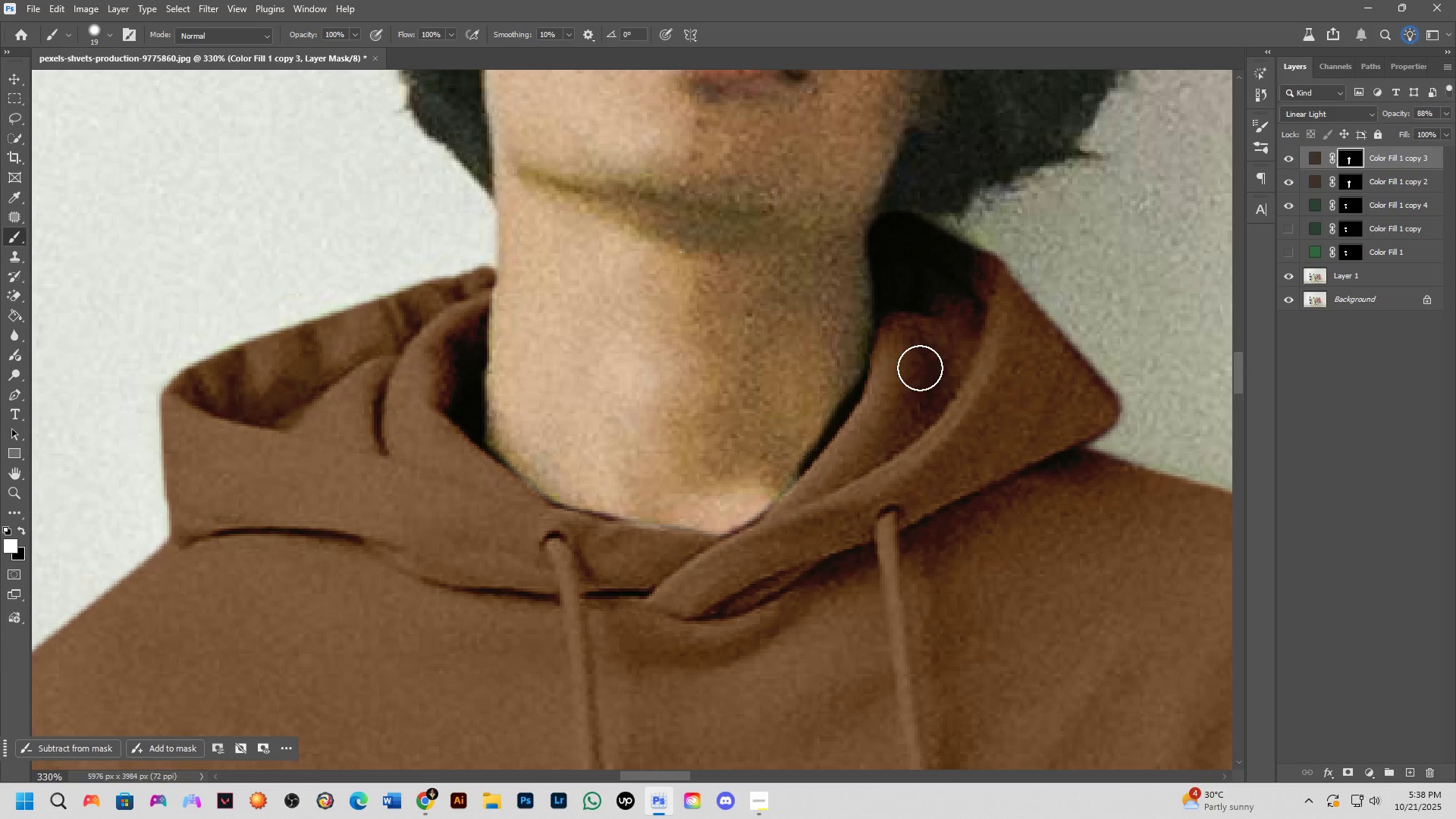 
key(Control+Z)
 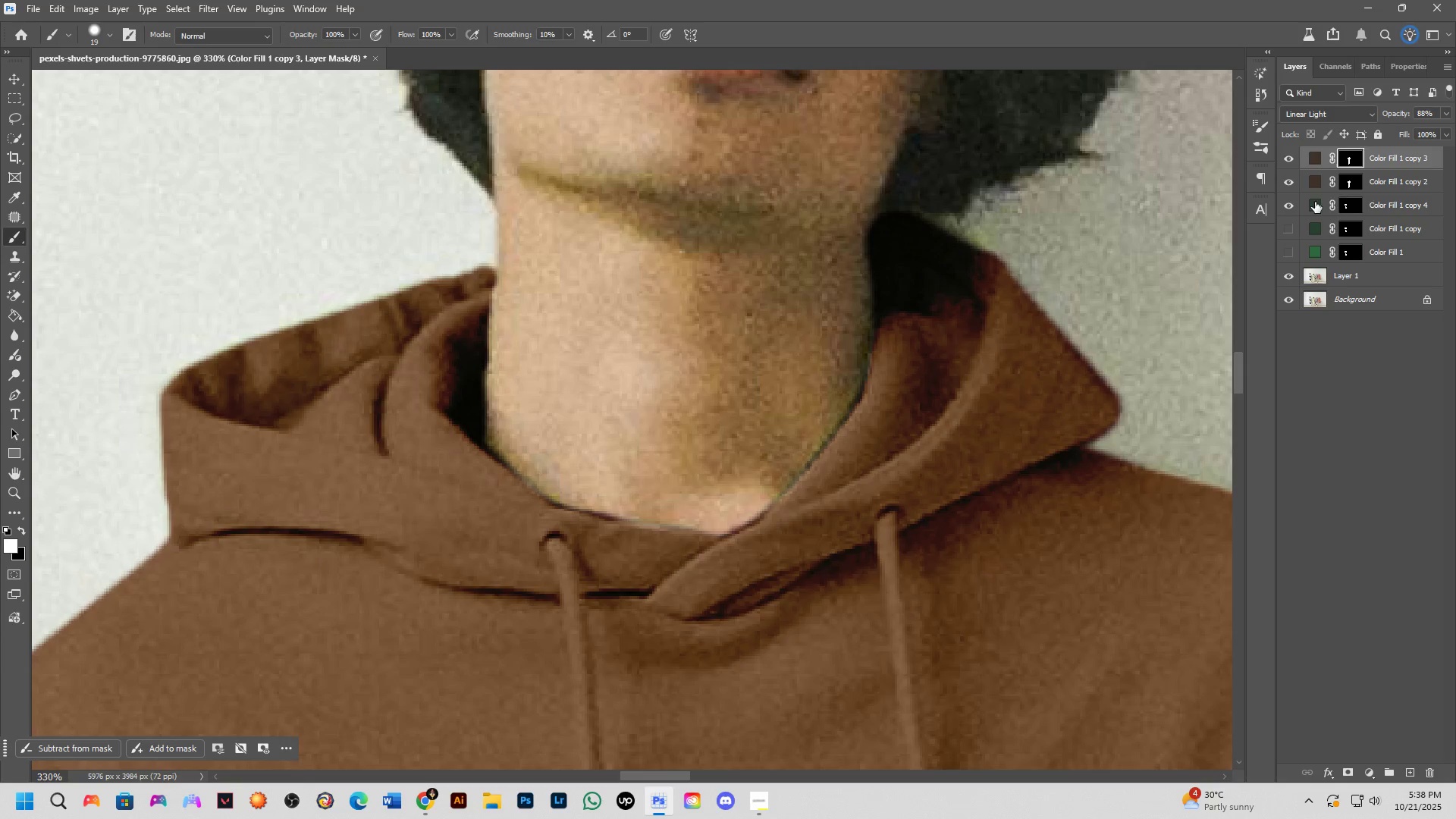 
left_click([1348, 182])
 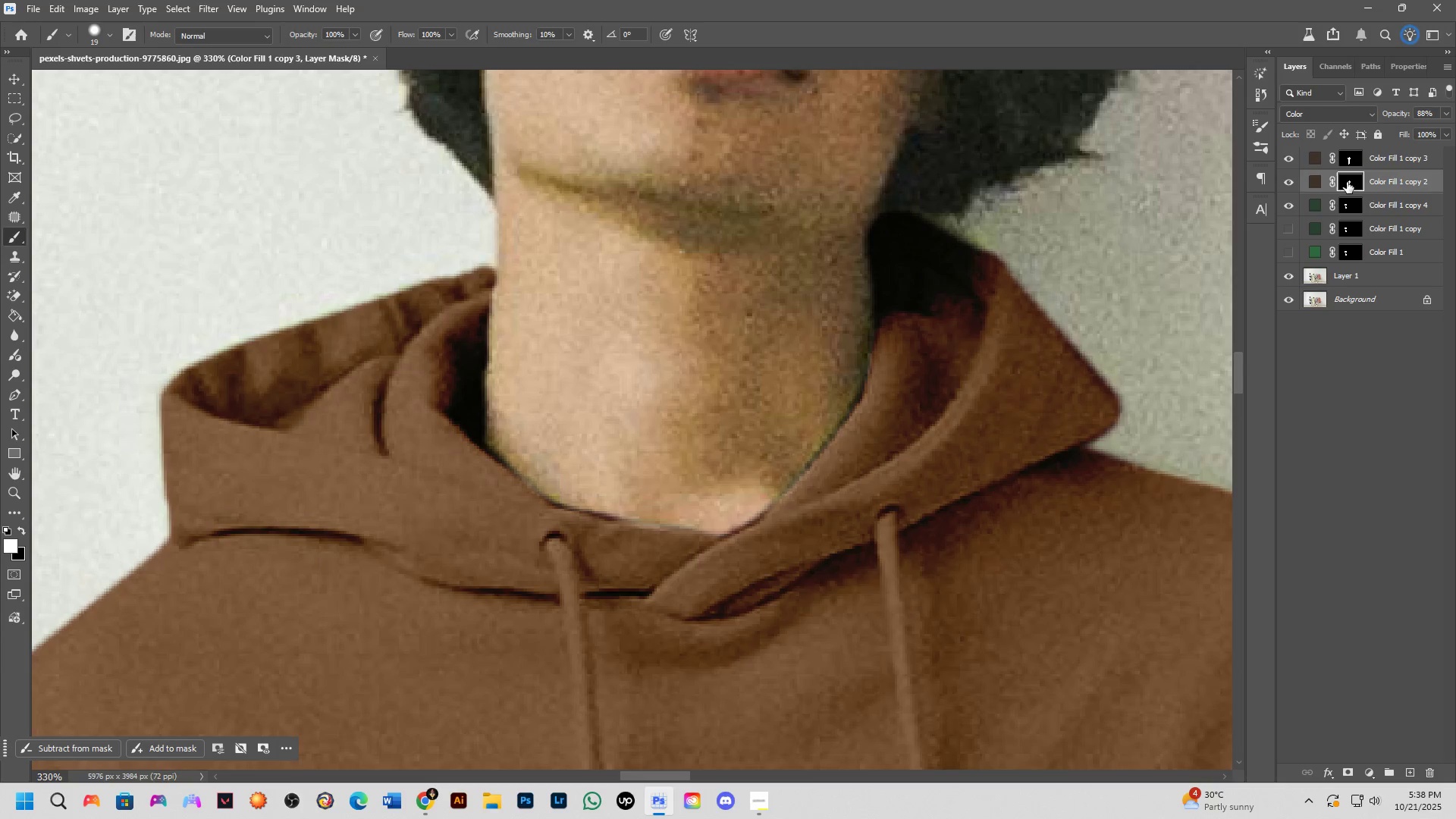 
key(Alt+AltLeft)
 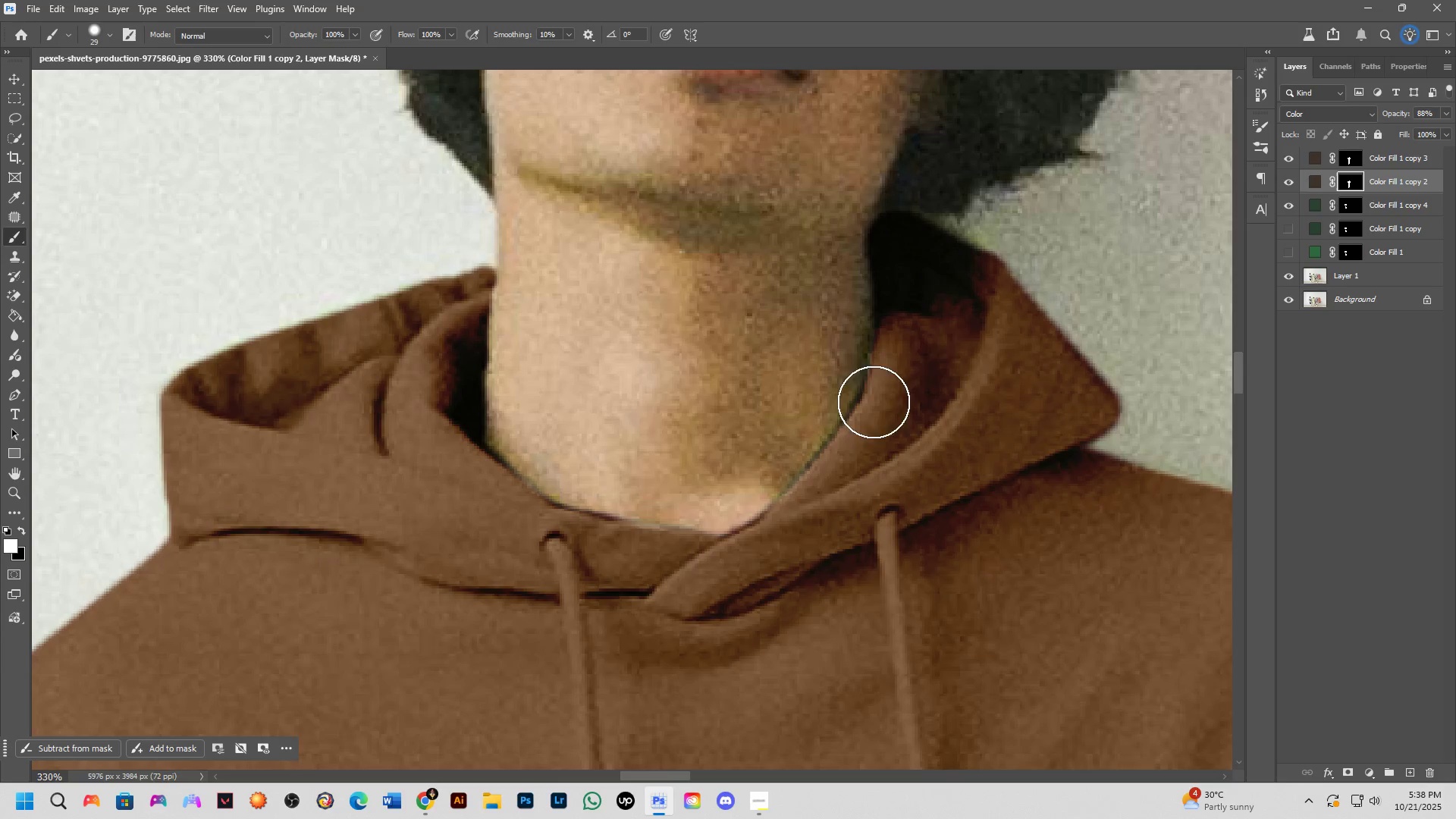 
left_click_drag(start_coordinate=[904, 344], to_coordinate=[794, 542])
 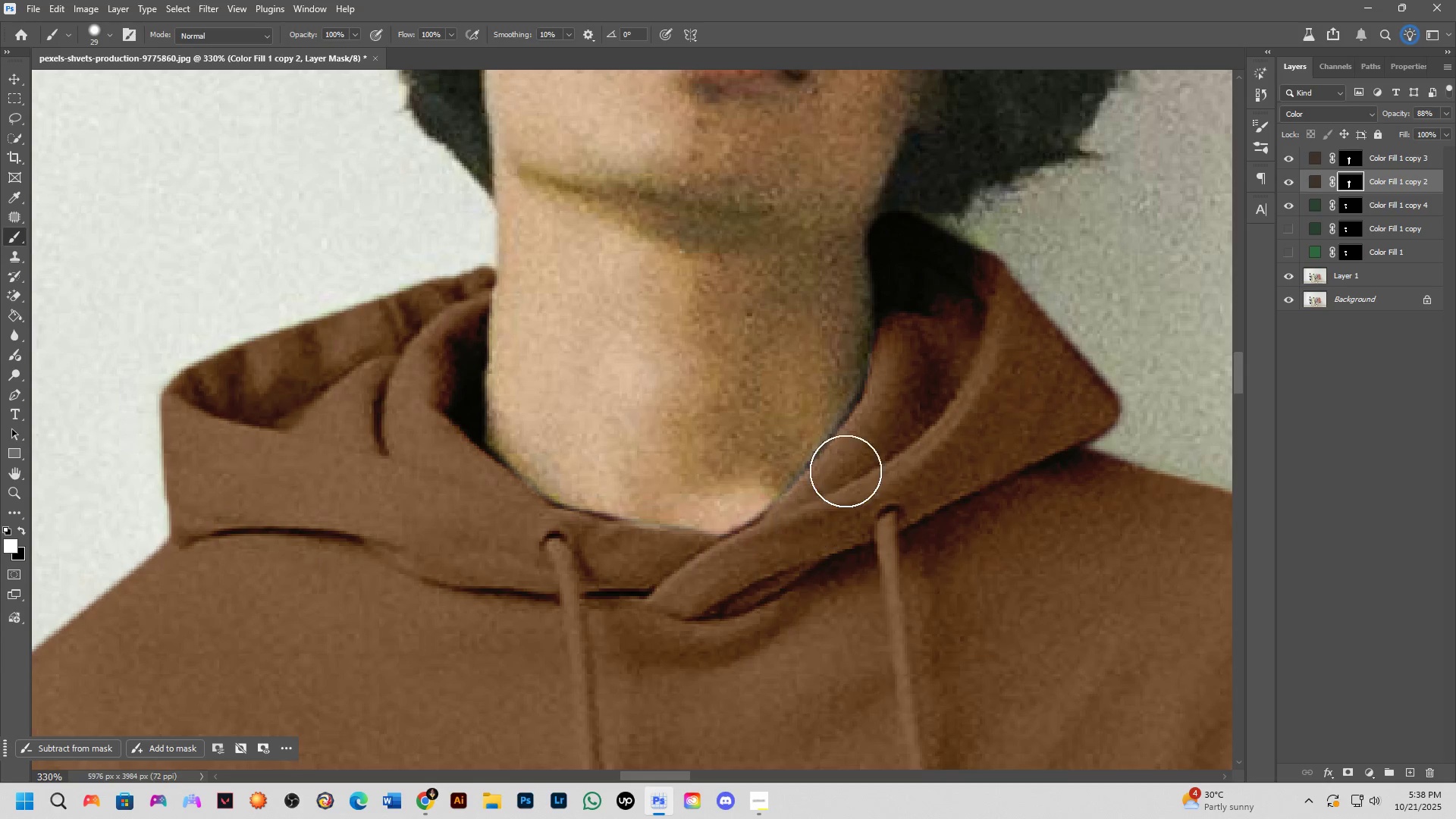 
scroll: coordinate [883, 487], scroll_direction: down, amount: 9.0
 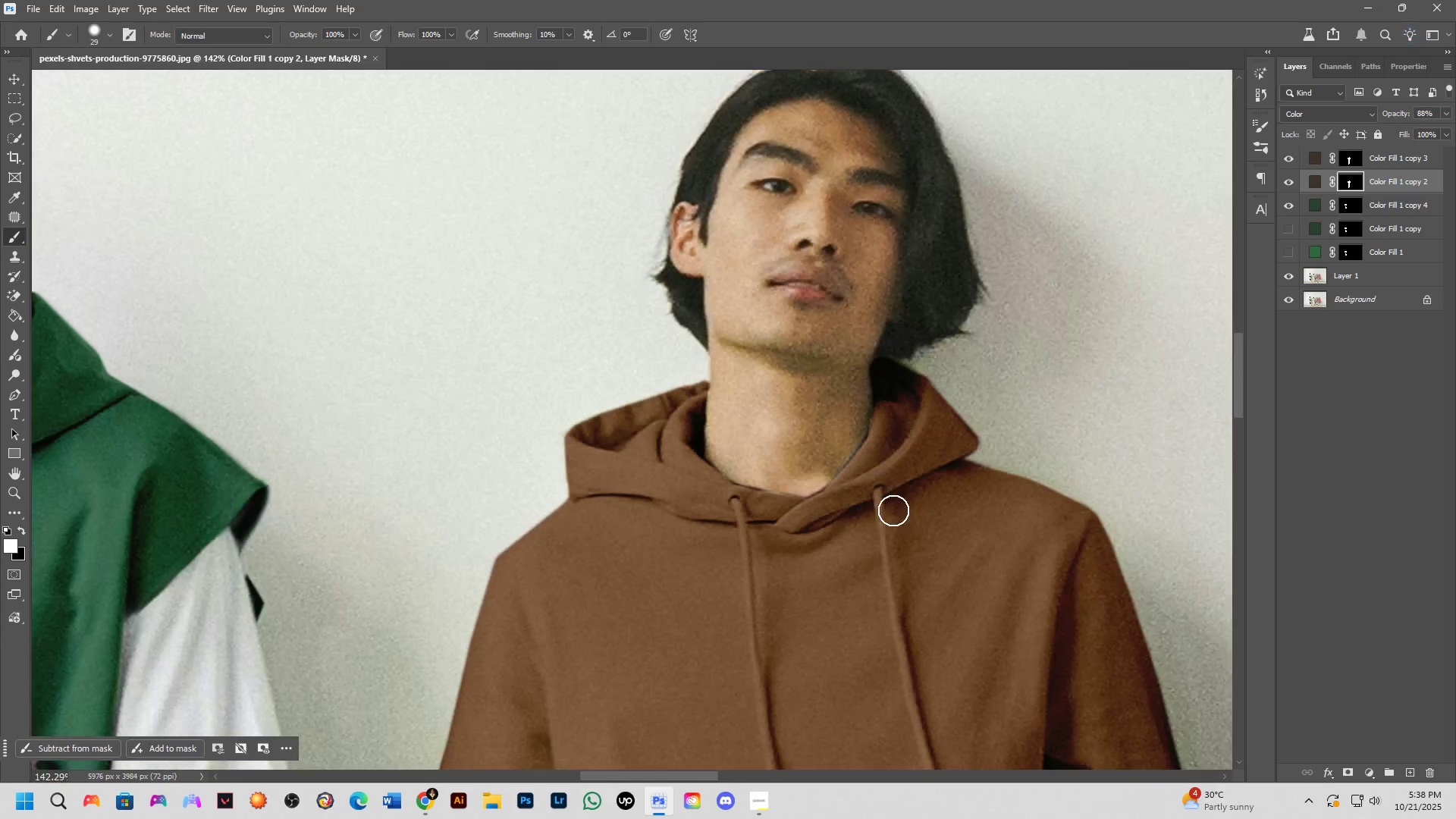 
hold_key(key=Space, duration=0.61)
 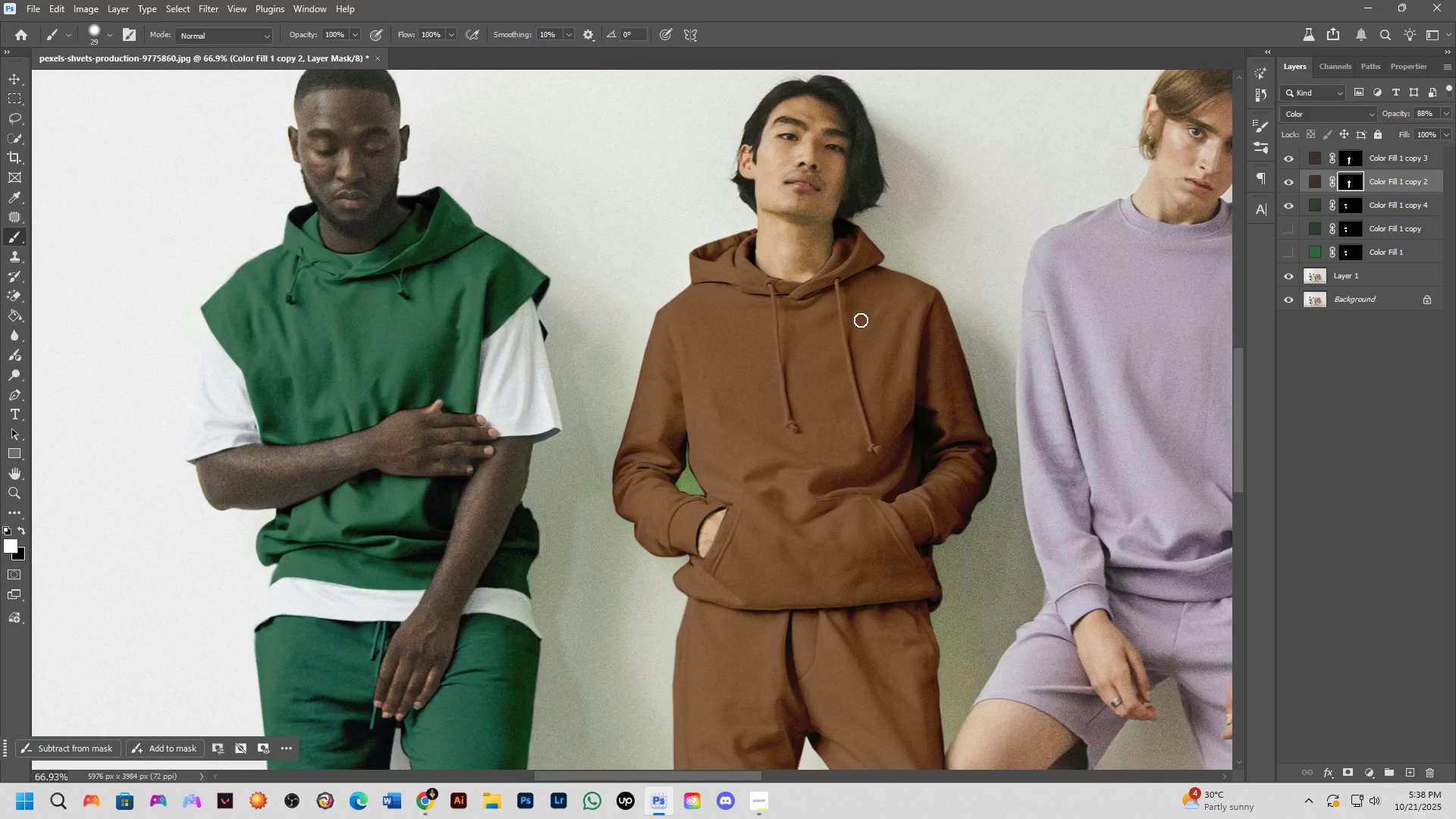 
left_click_drag(start_coordinate=[923, 557], to_coordinate=[857, 309])
 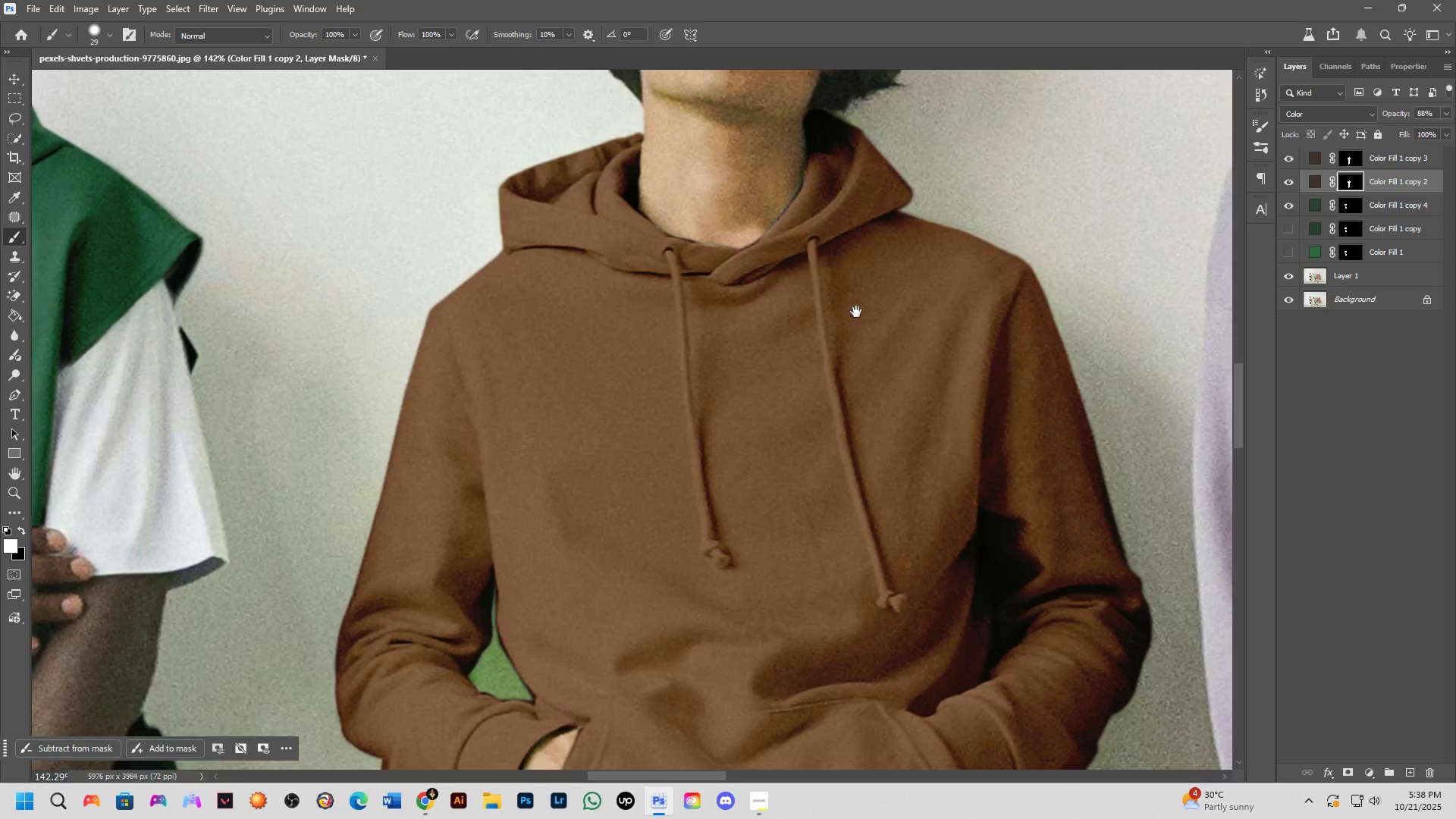 
scroll: coordinate [875, 409], scroll_direction: down, amount: 12.0
 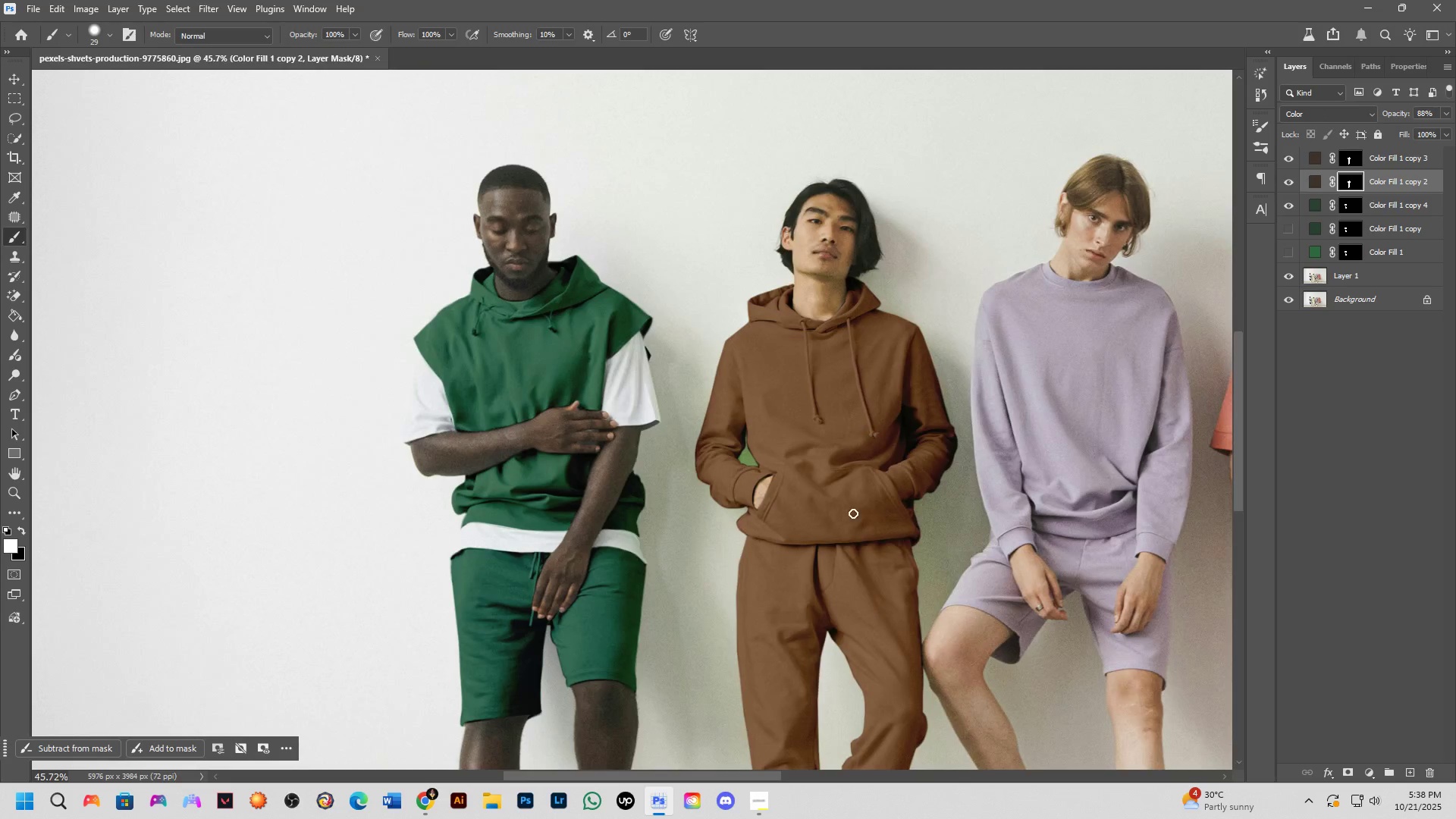 
hold_key(key=Space, duration=0.78)
 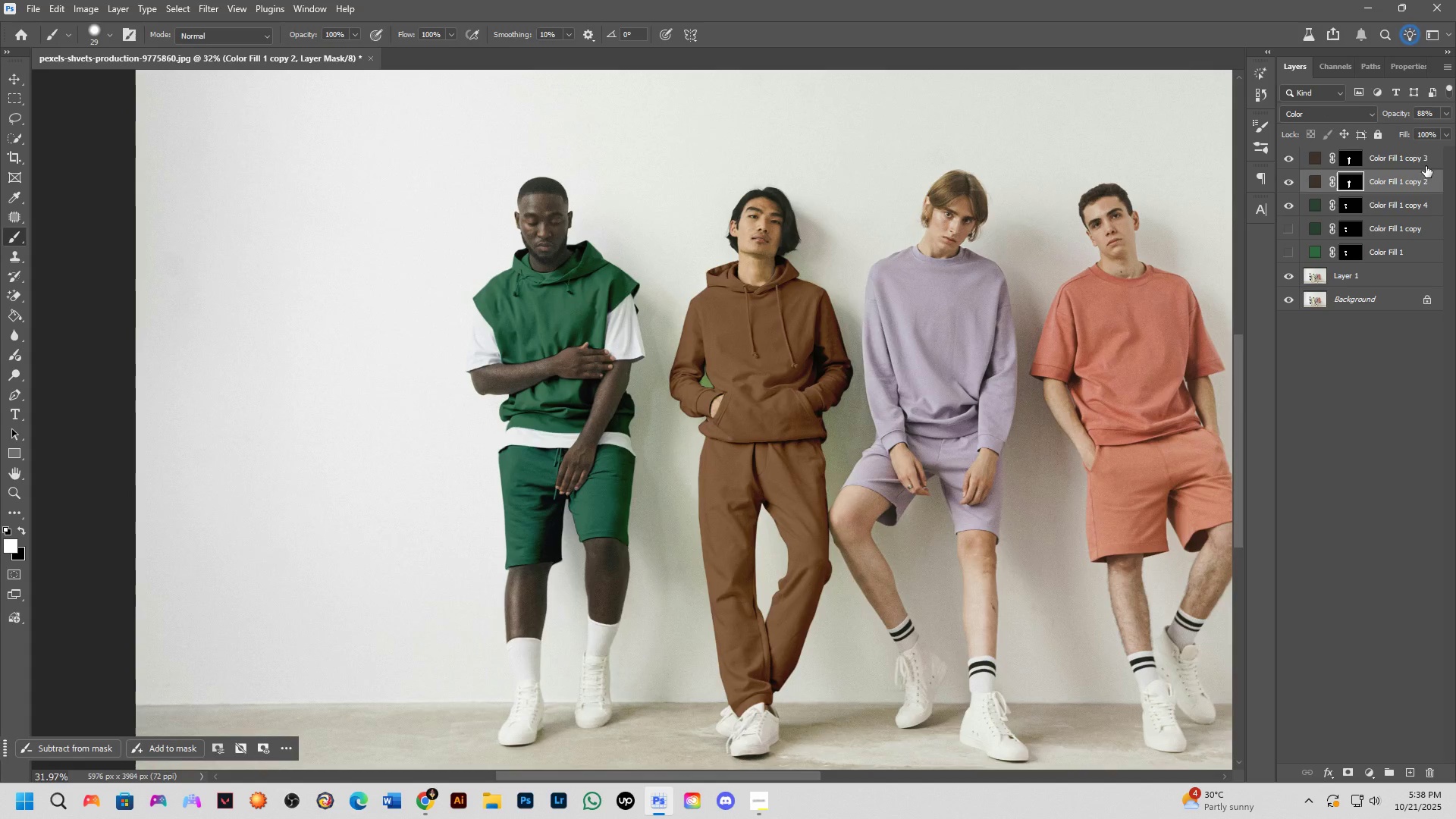 
left_click_drag(start_coordinate=[841, 513], to_coordinate=[782, 412])
 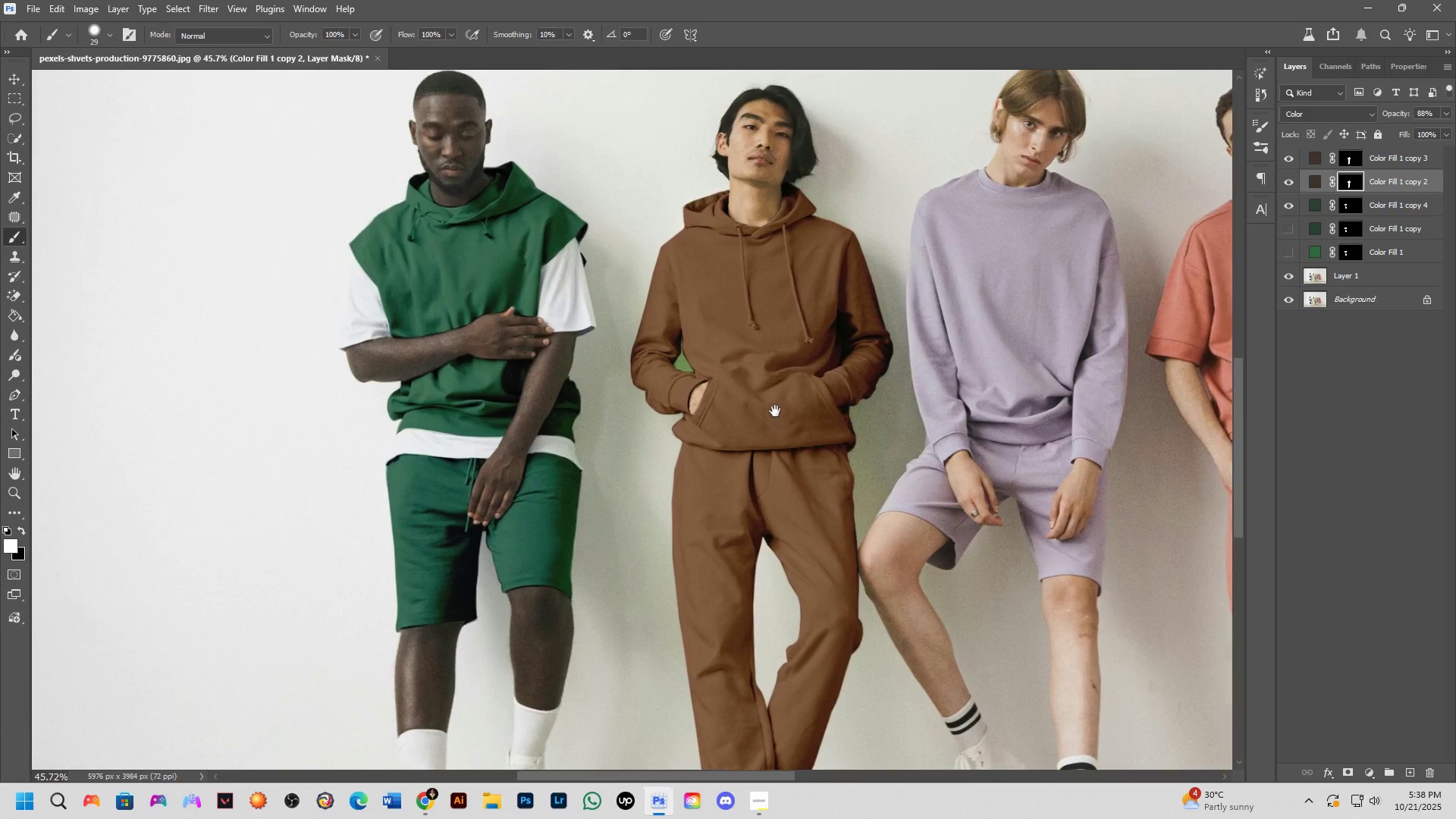 
scroll: coordinate [770, 403], scroll_direction: down, amount: 4.0
 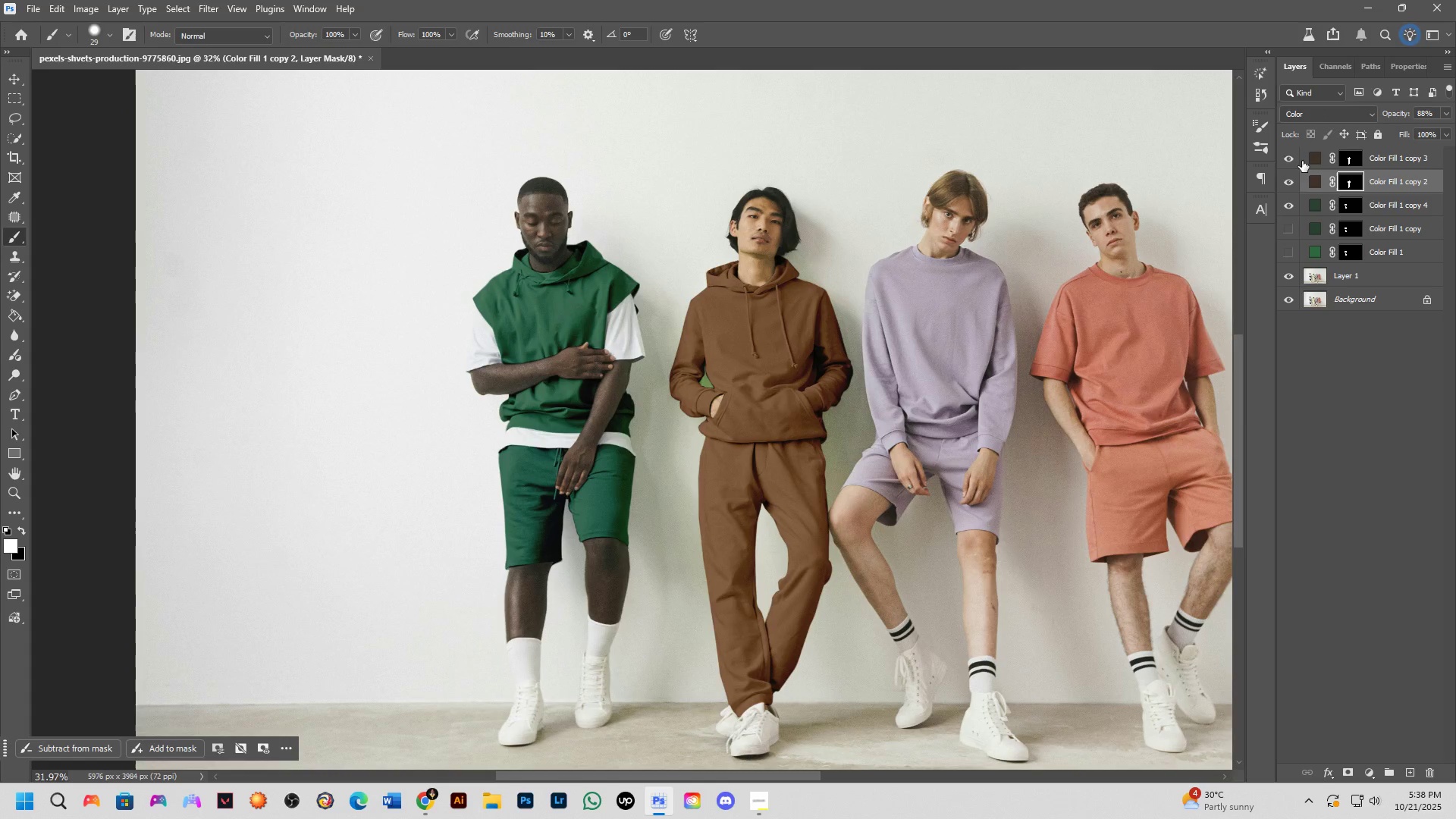 
left_click_drag(start_coordinate=[1287, 163], to_coordinate=[1282, 199])
 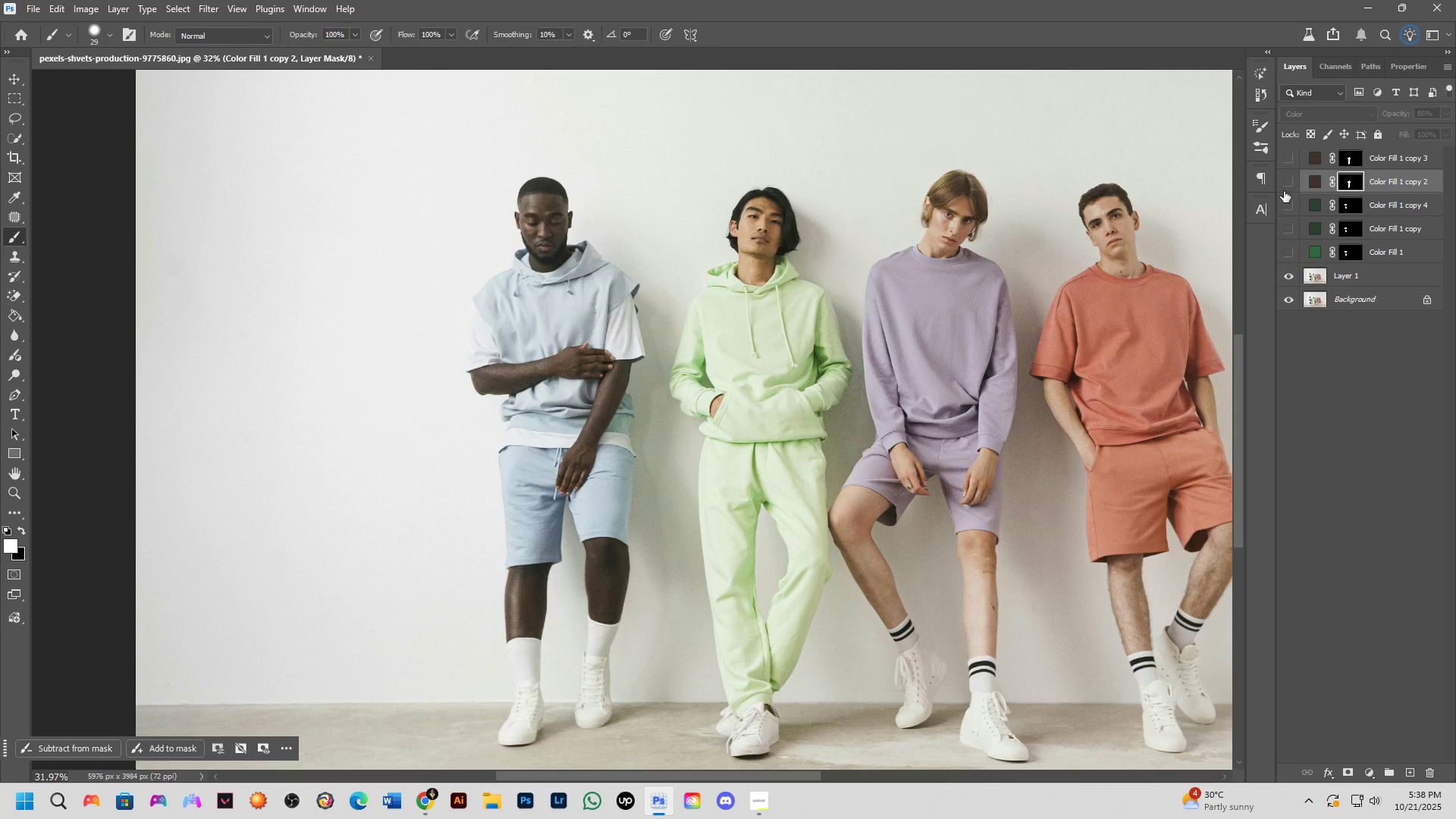 
left_click([1285, 198])
 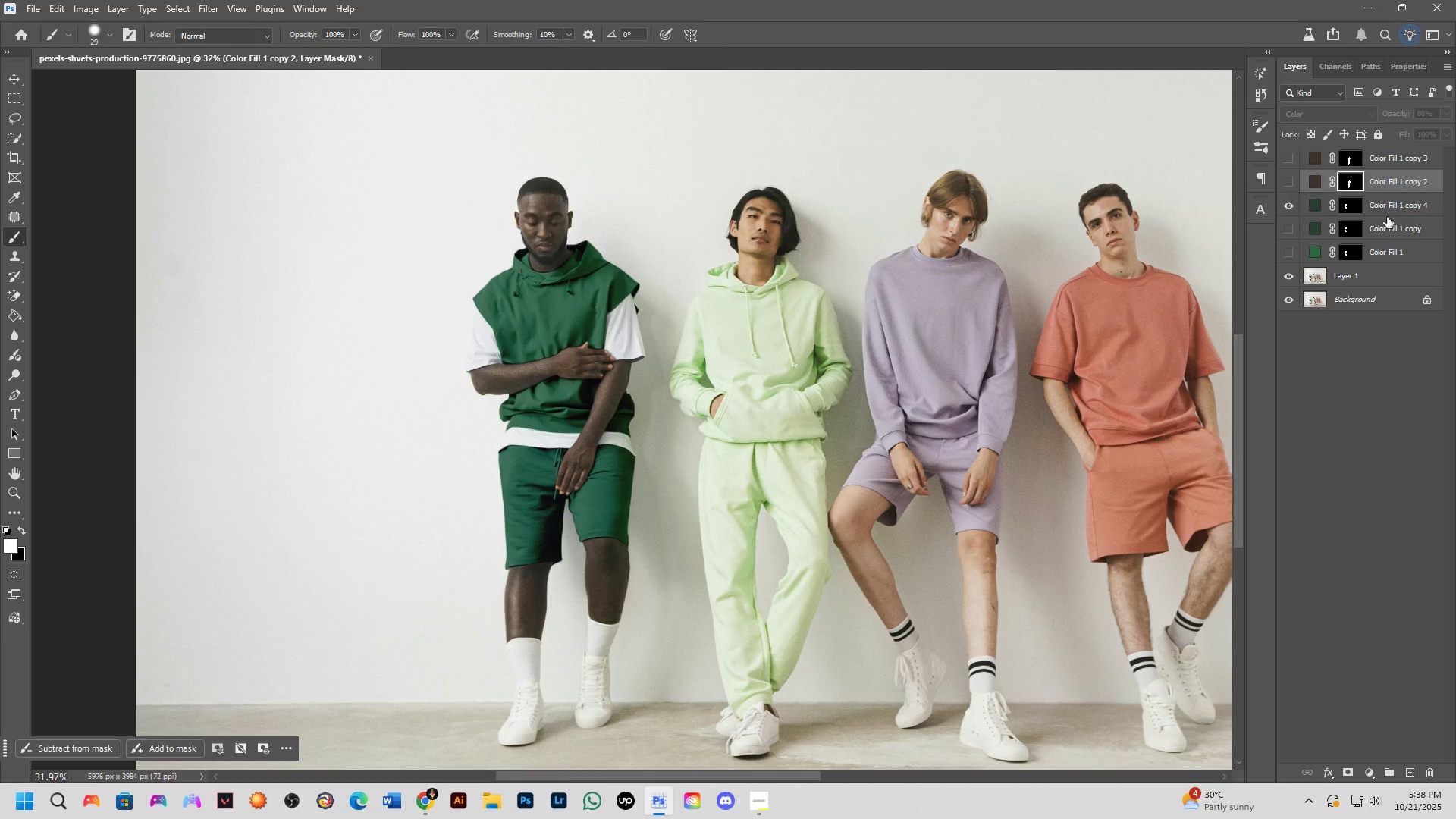 
left_click([1400, 250])
 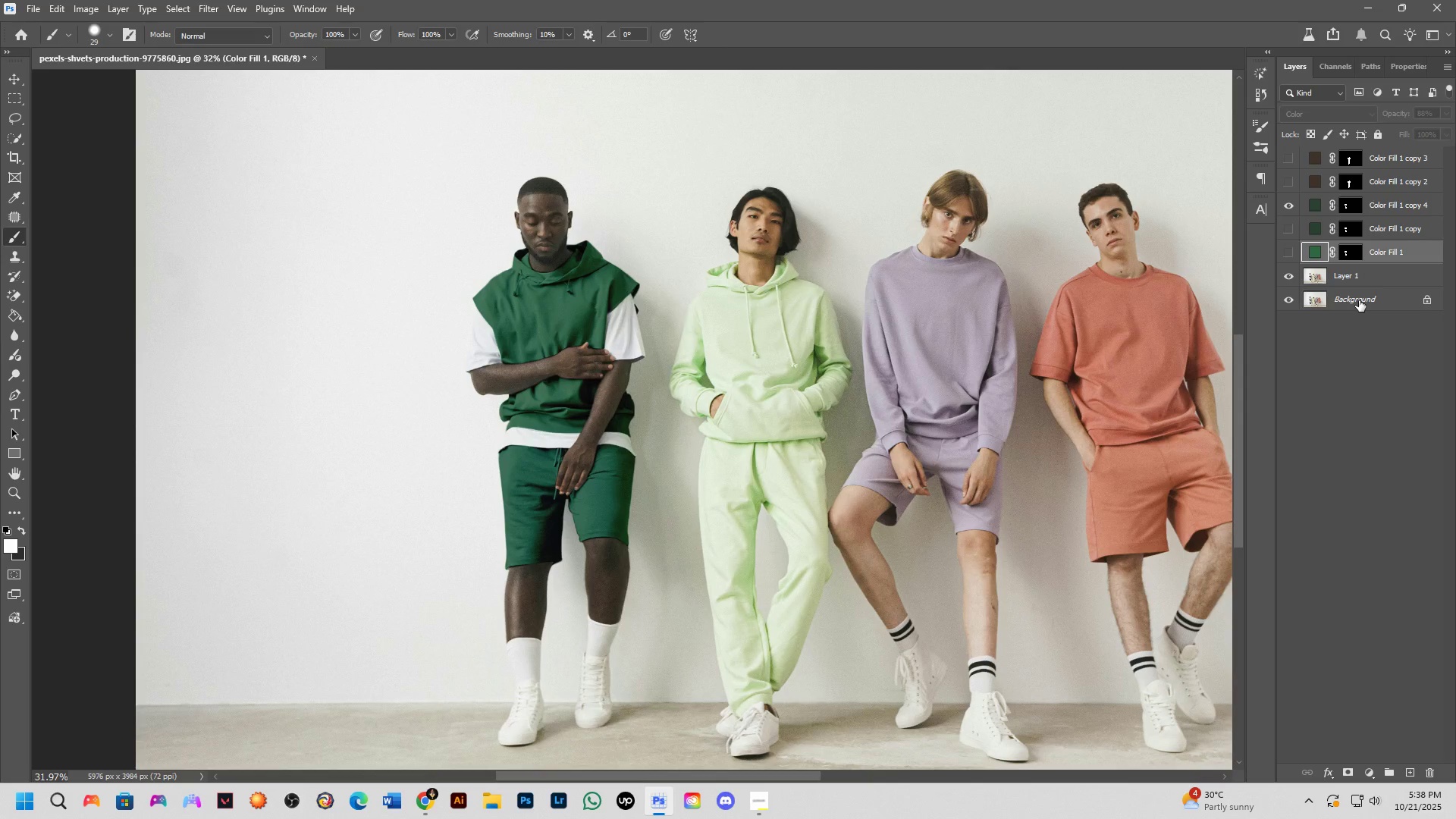 
key(Backspace)
 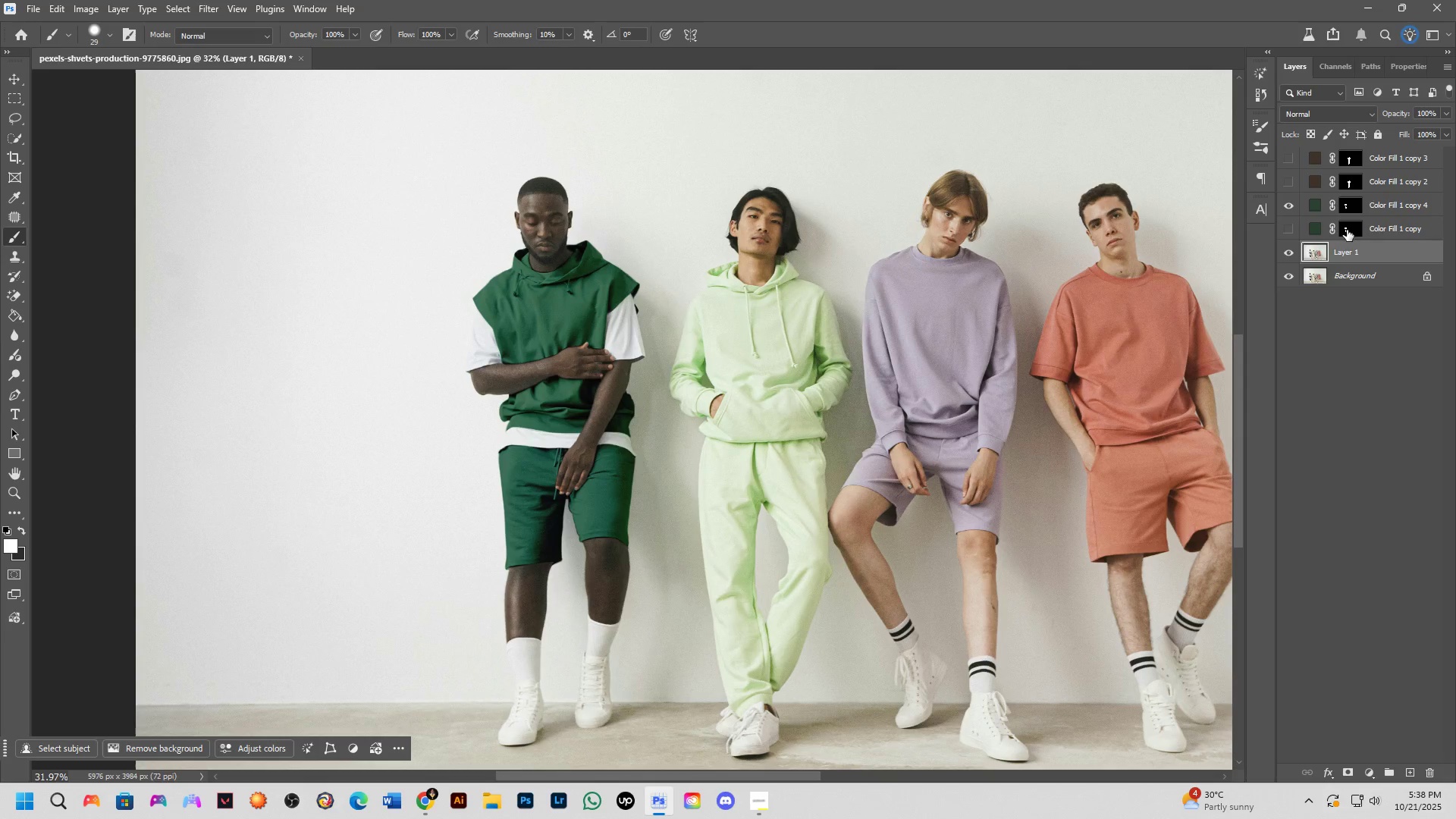 
key(Backspace)
 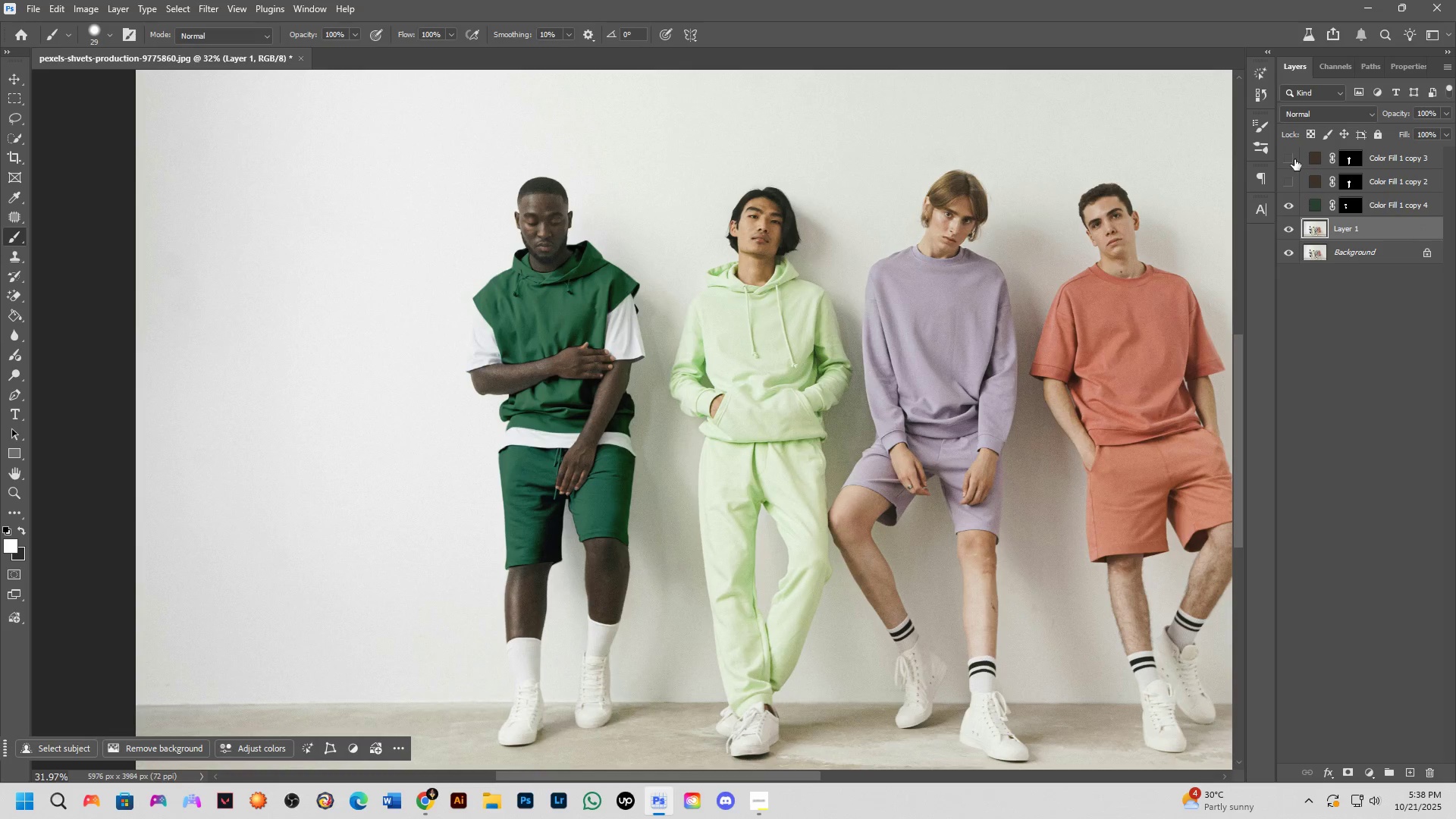 
left_click_drag(start_coordinate=[1291, 147], to_coordinate=[1288, 182])
 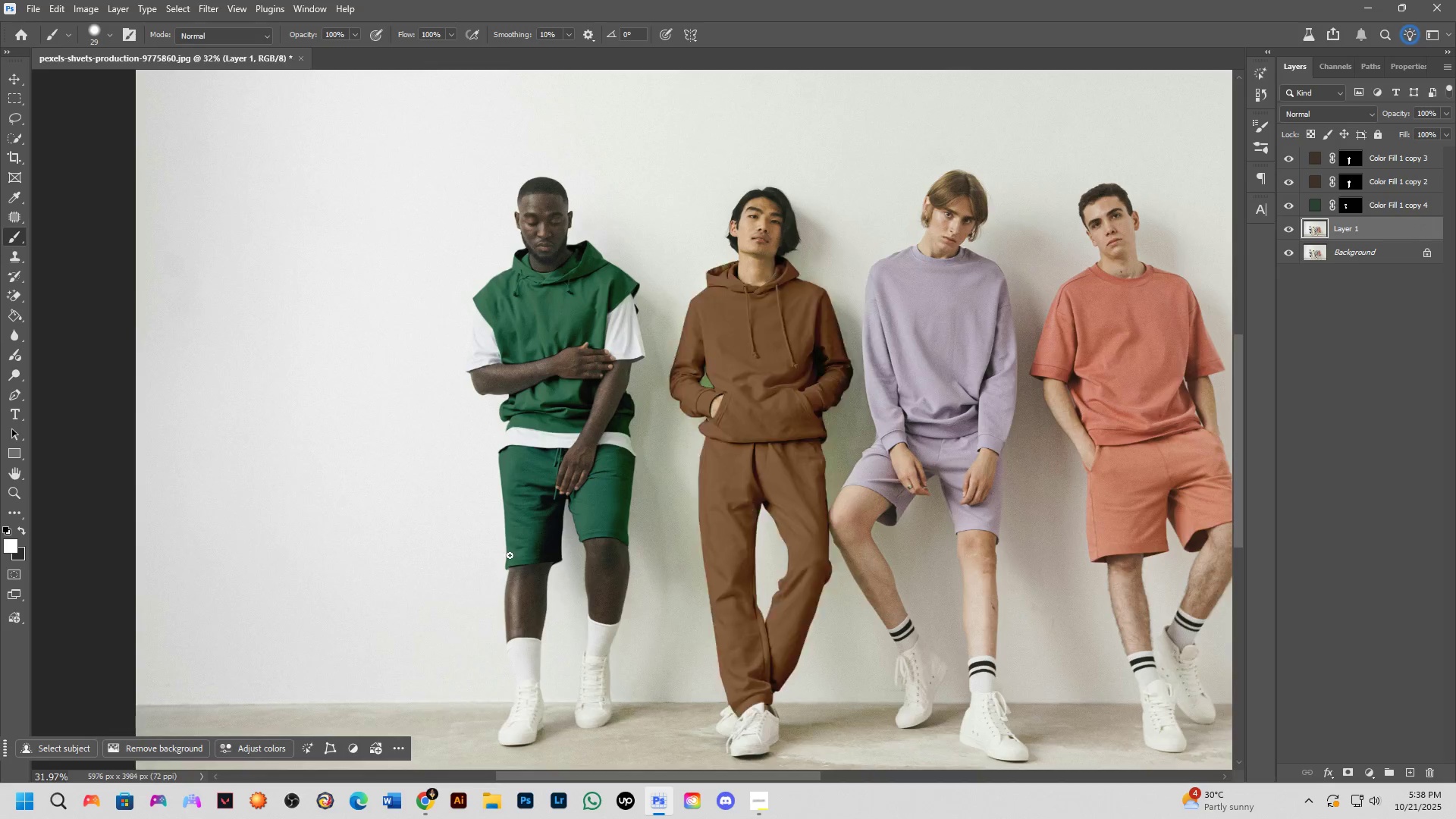 
scroll: coordinate [513, 541], scroll_direction: down, amount: 4.0
 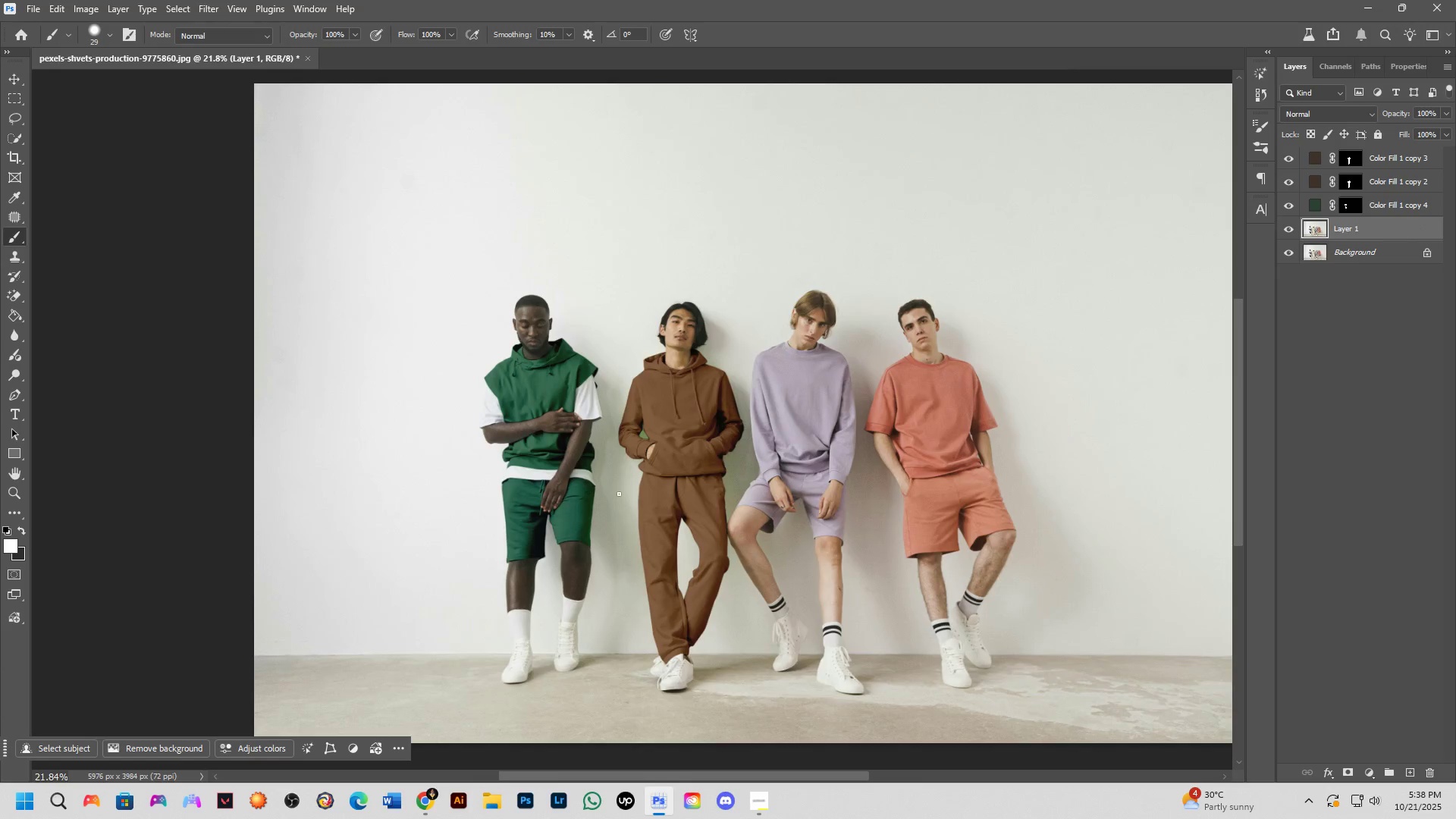 
hold_key(key=Space, duration=0.88)
 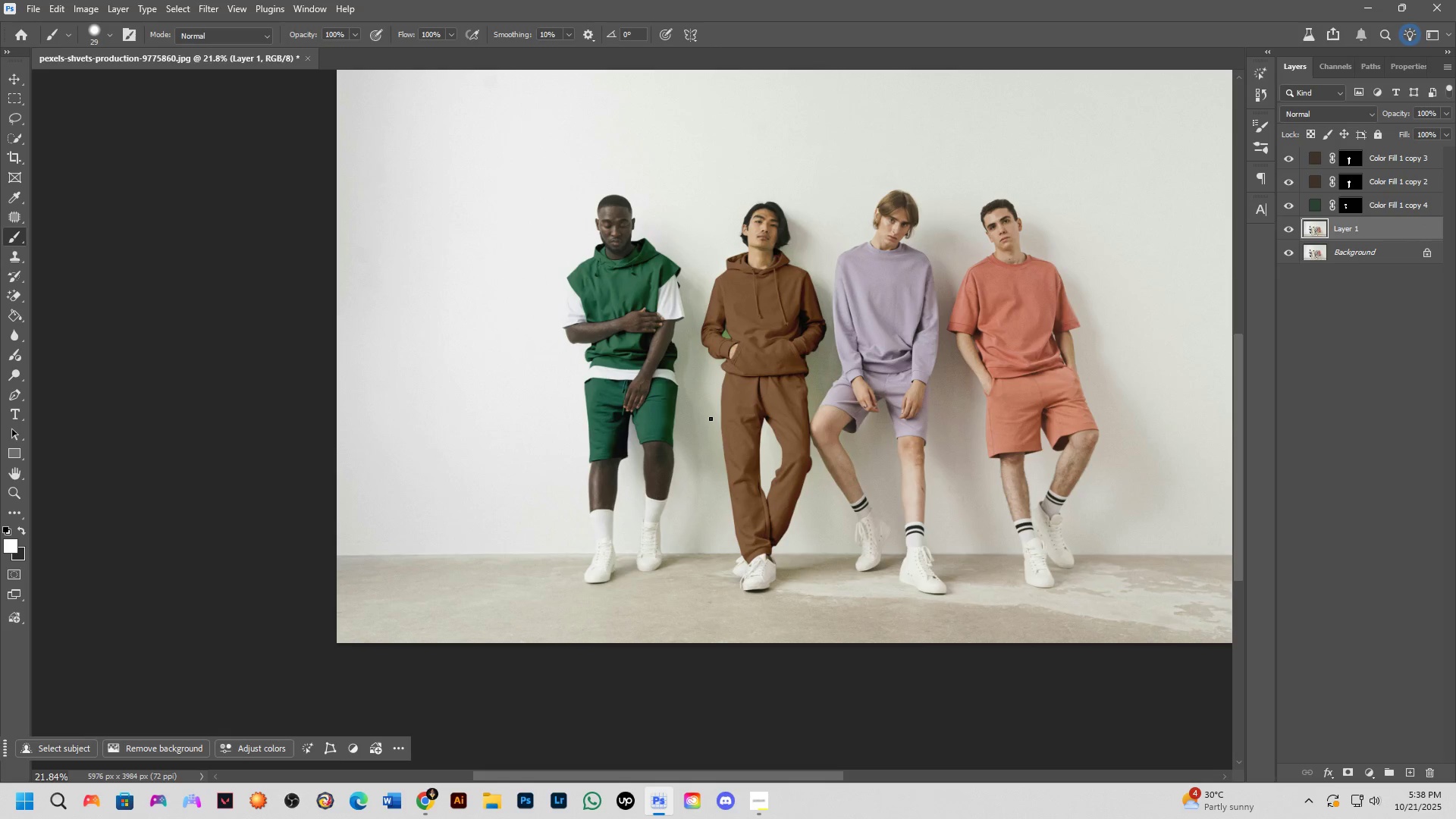 
left_click_drag(start_coordinate=[651, 513], to_coordinate=[734, 413])
 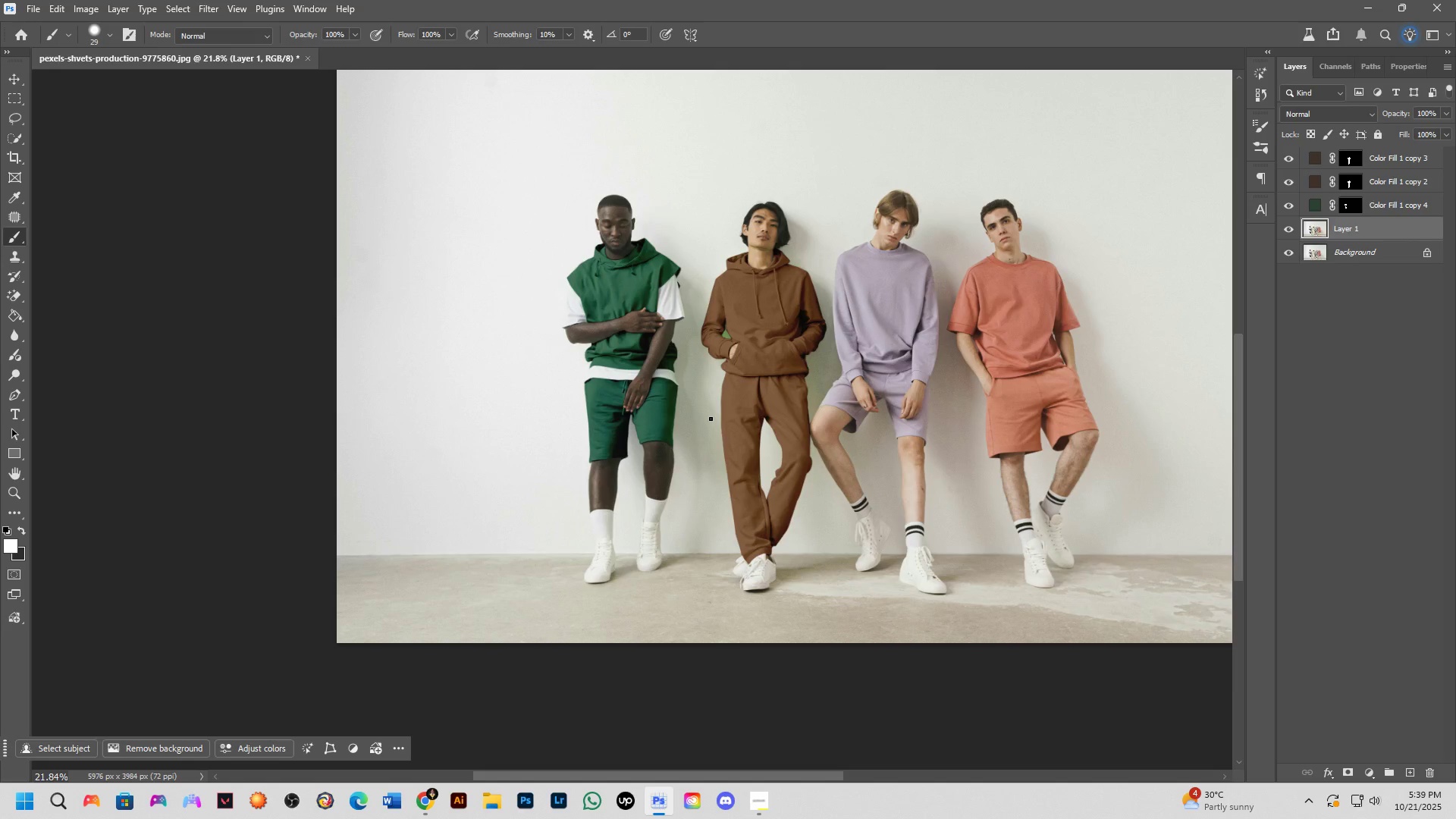 
wait(58.91)
 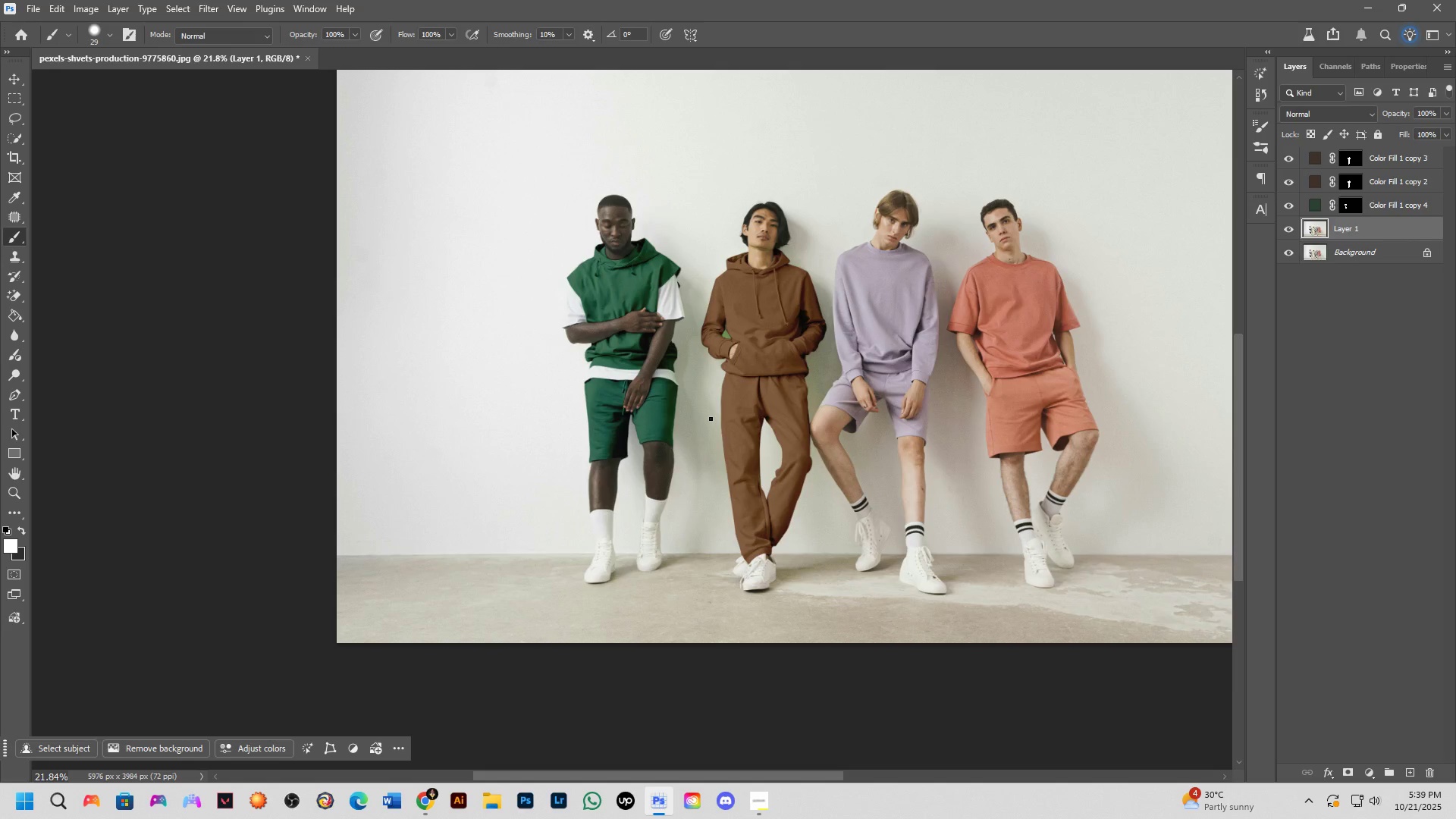 
scroll: coordinate [601, 439], scroll_direction: down, amount: 5.0
 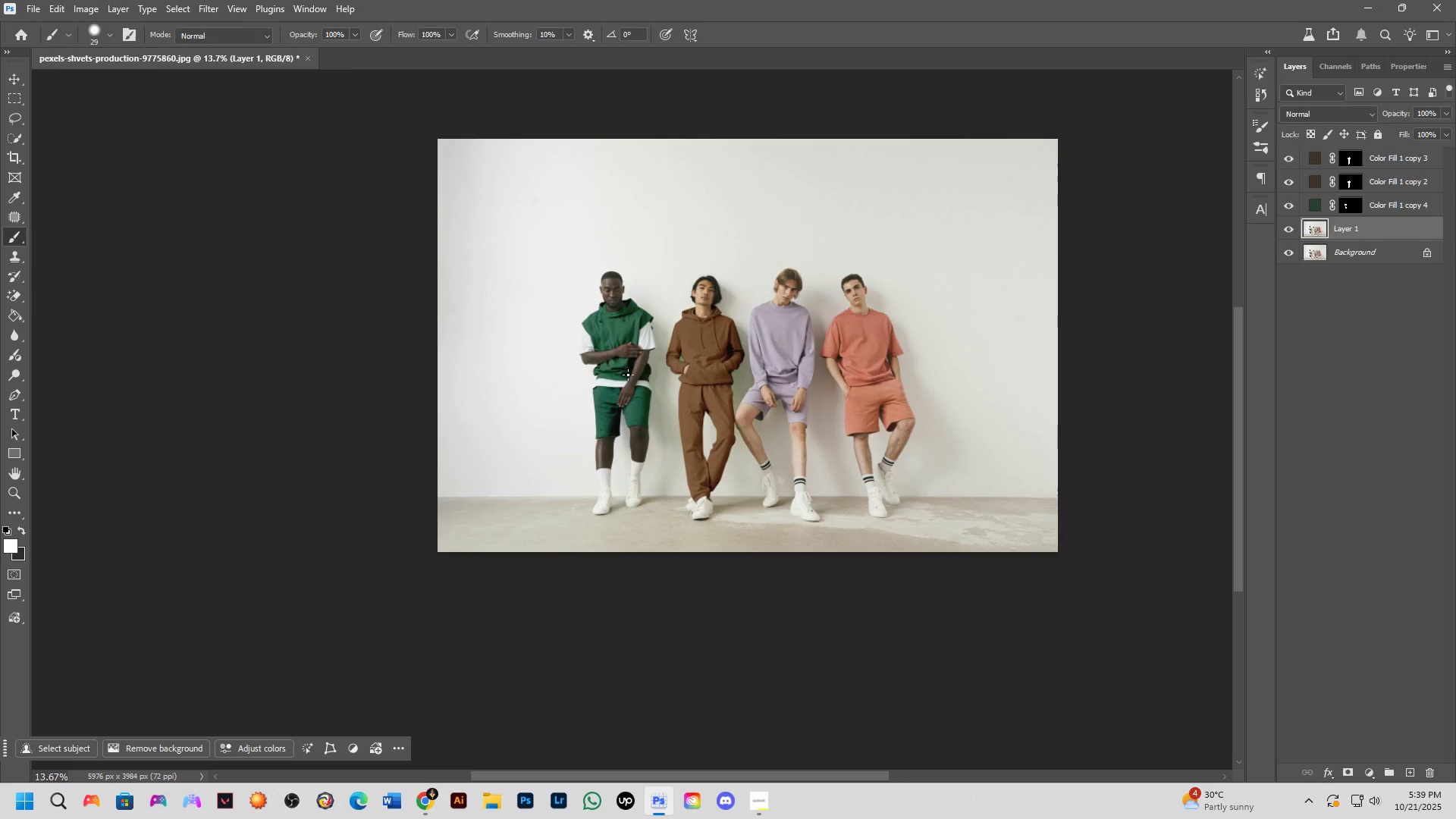 
key(Shift+ShiftLeft)
 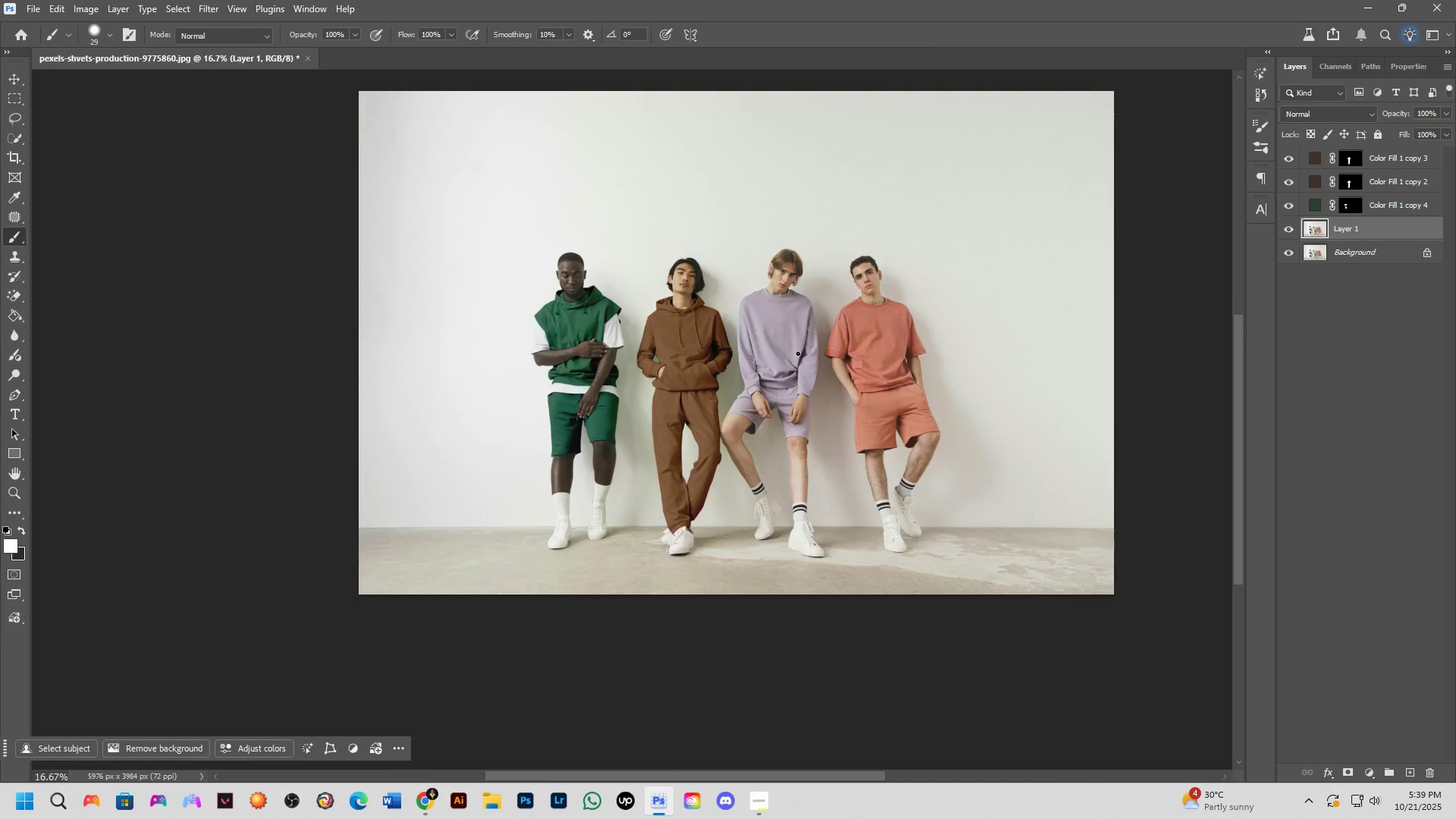 
scroll: coordinate [742, 336], scroll_direction: up, amount: 7.0
 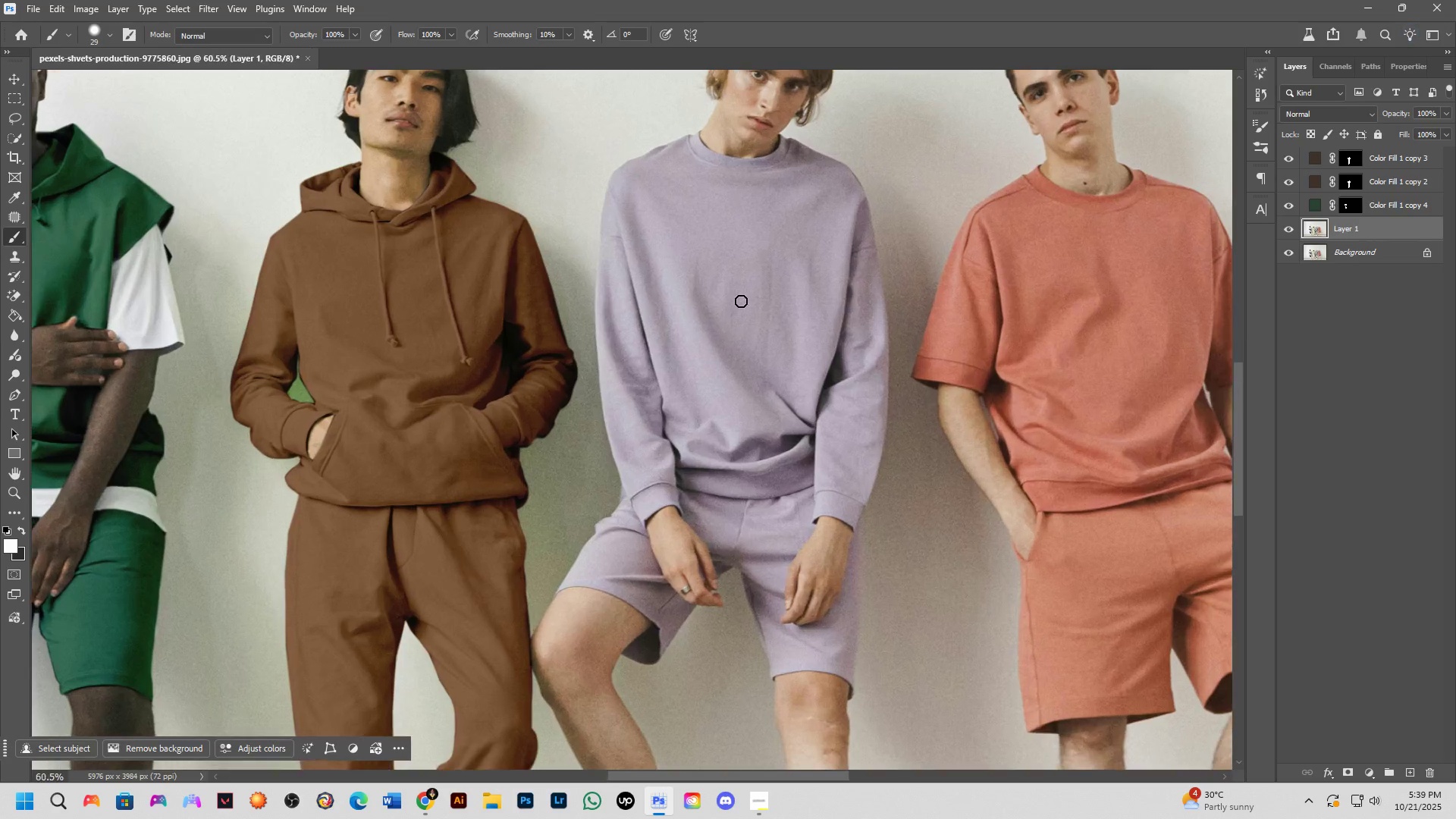 
hold_key(key=Space, duration=1.17)
 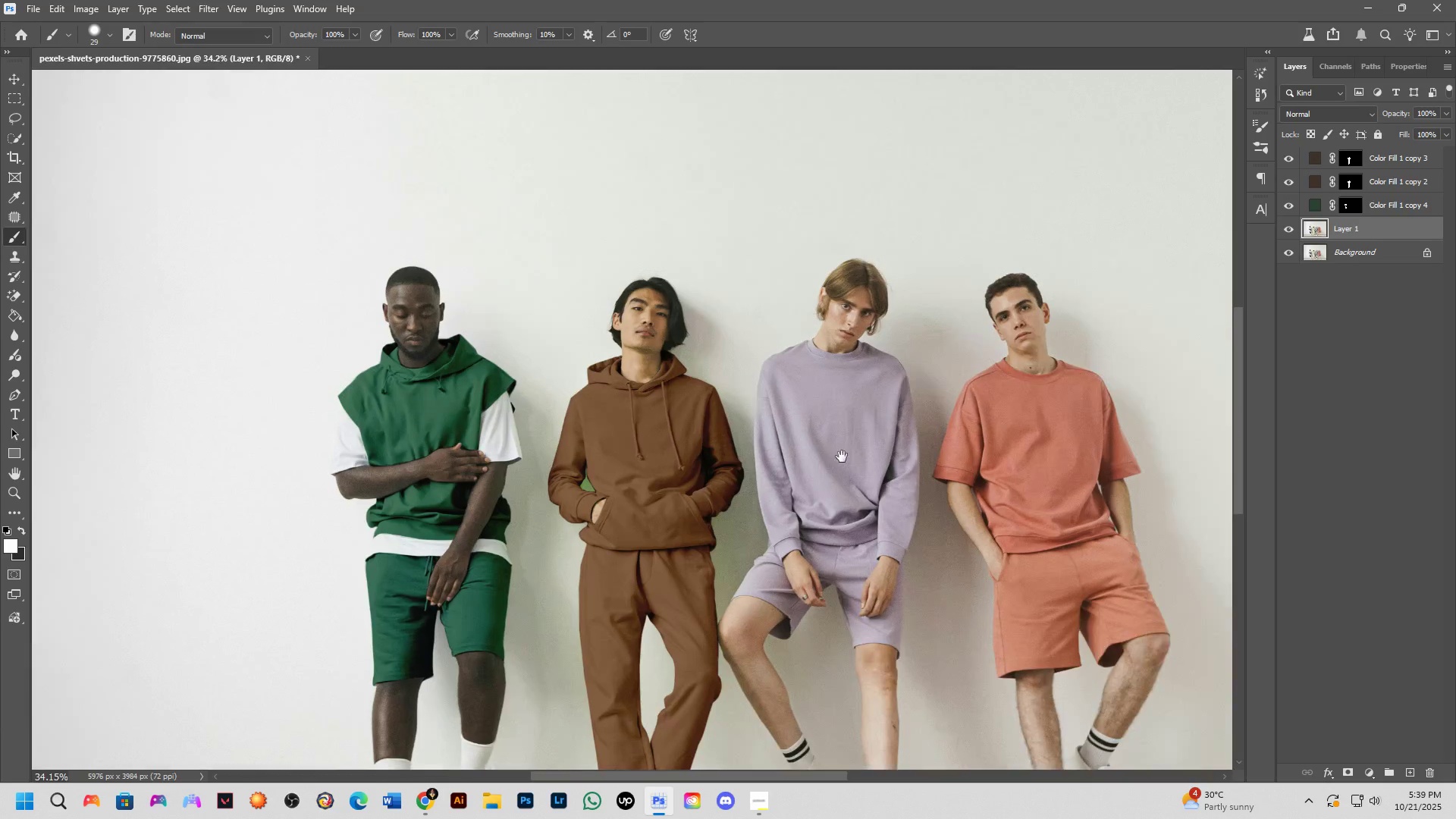 
left_click_drag(start_coordinate=[737, 237], to_coordinate=[959, 375])
 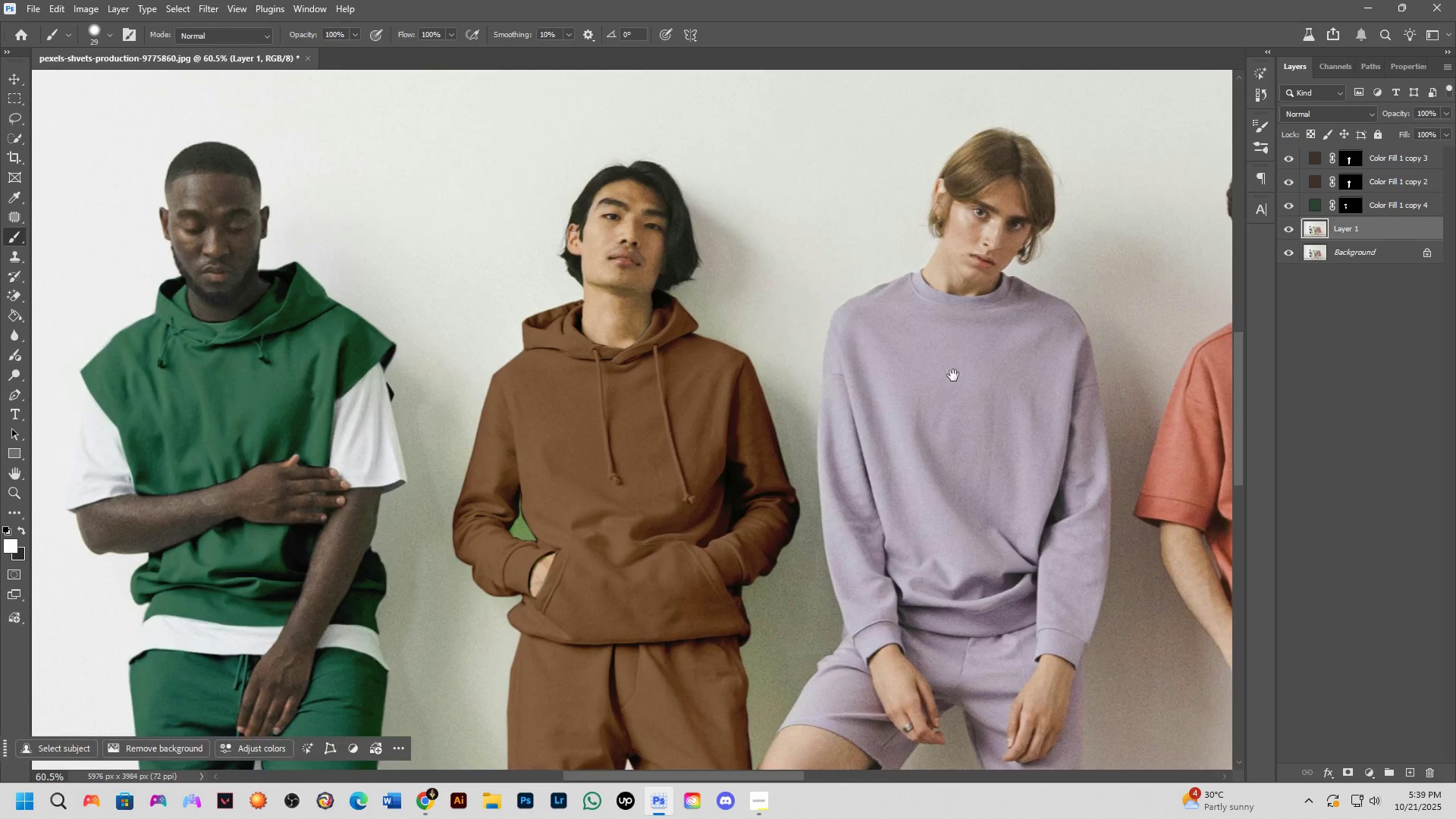 
scroll: coordinate [916, 399], scroll_direction: down, amount: 6.0
 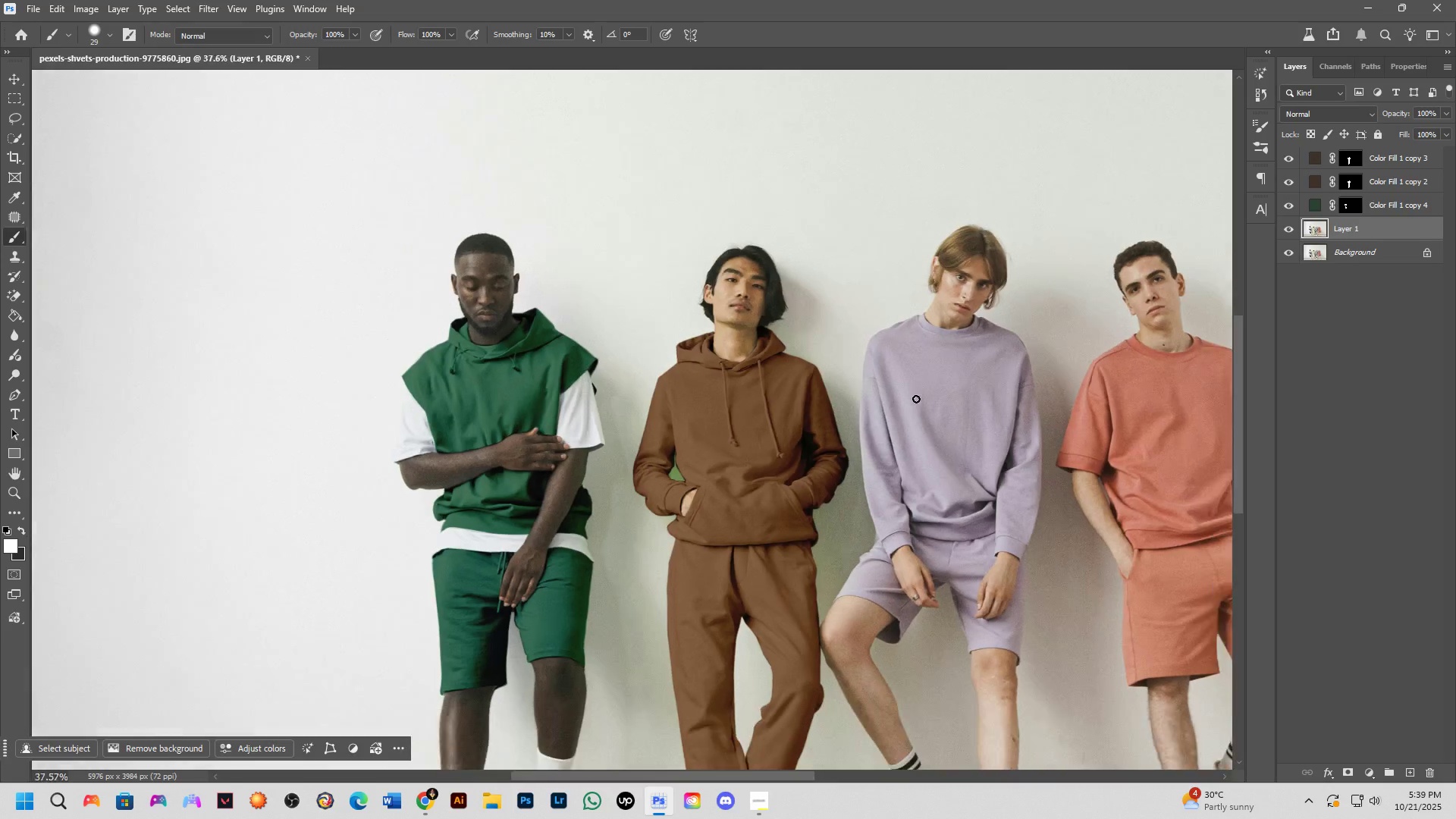 
hold_key(key=Space, duration=0.42)
 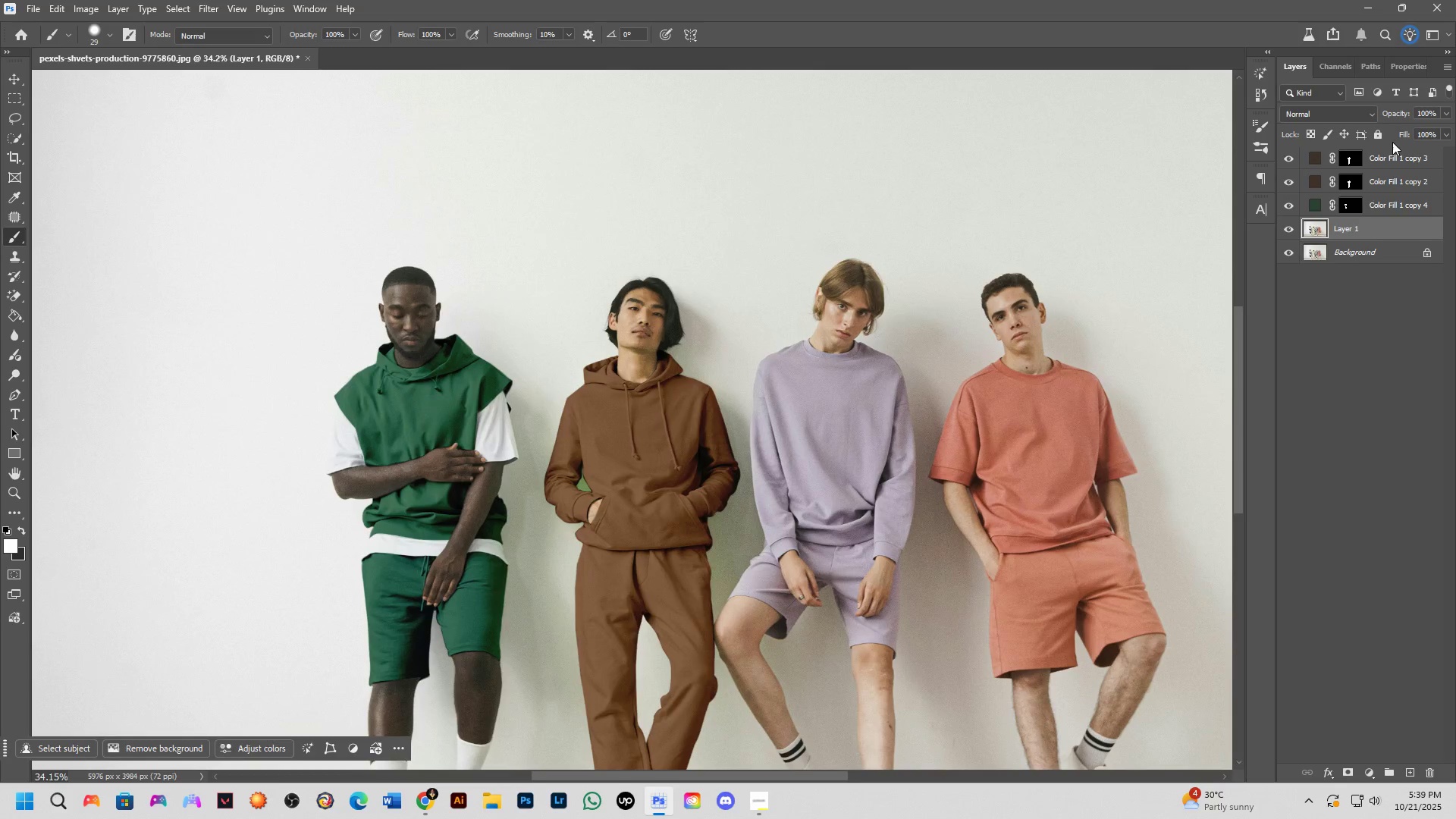 
left_click_drag(start_coordinate=[956, 438], to_coordinate=[841, 457])
 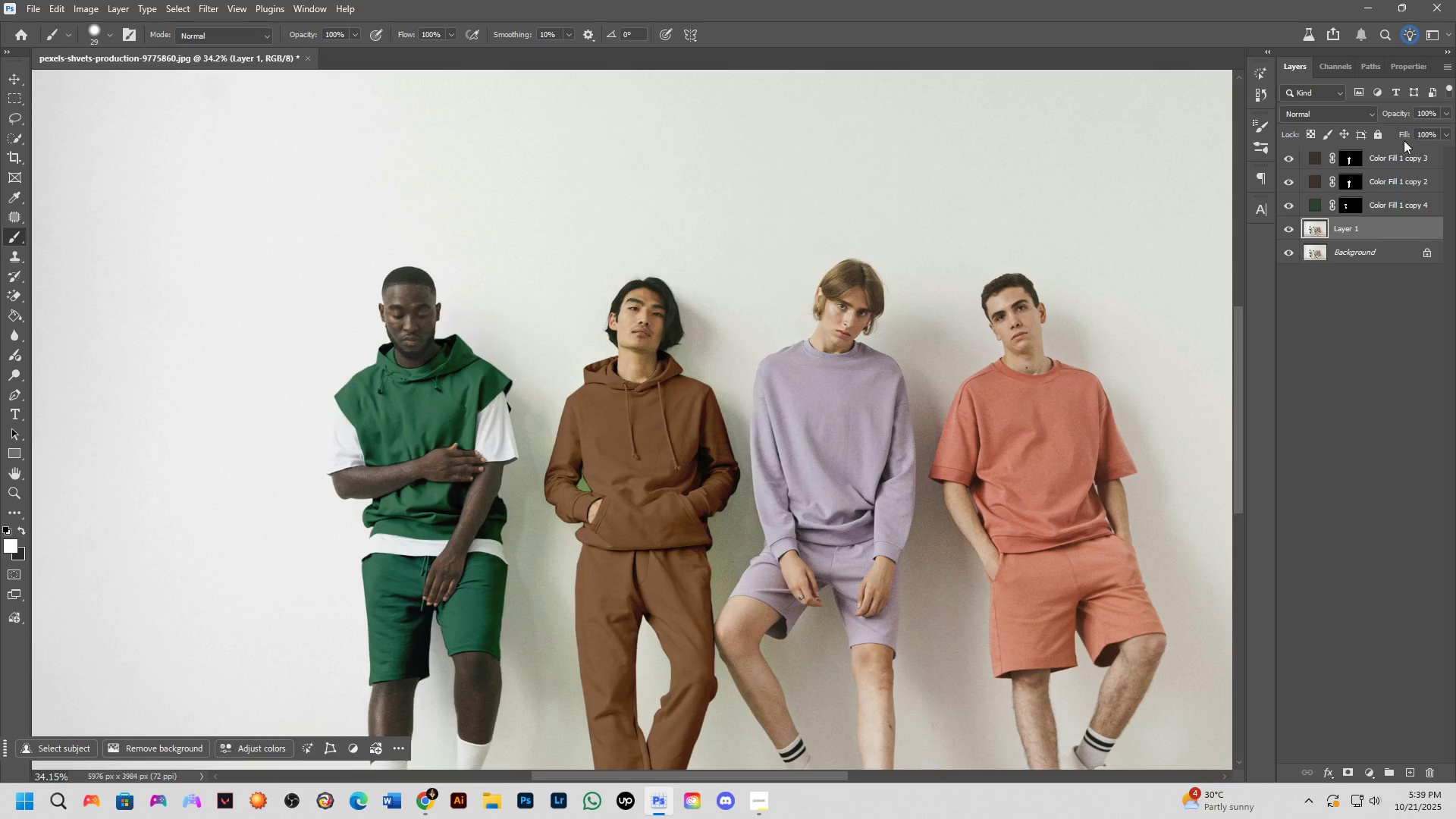 
left_click([1403, 162])
 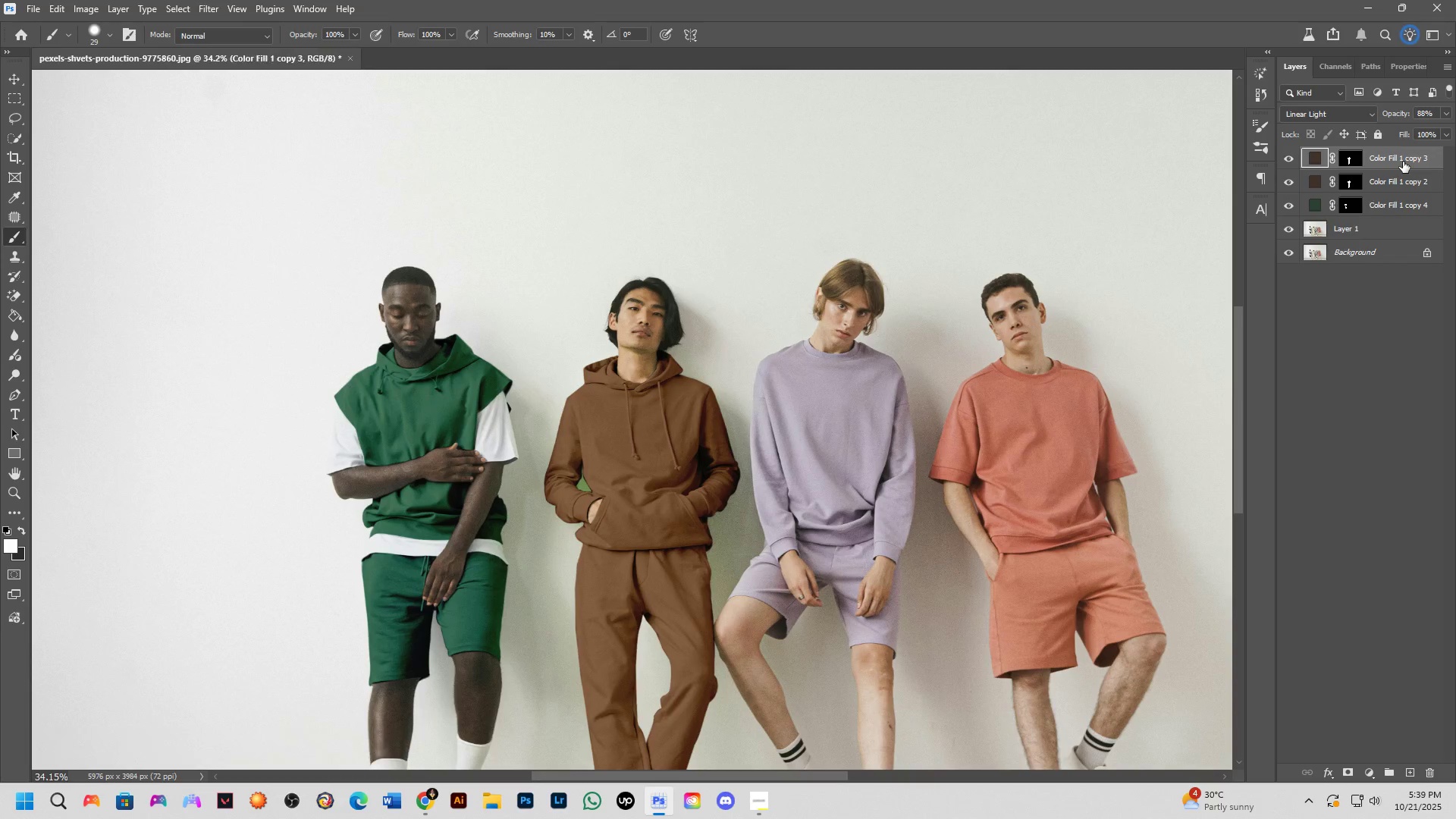 
key(Control+J)
 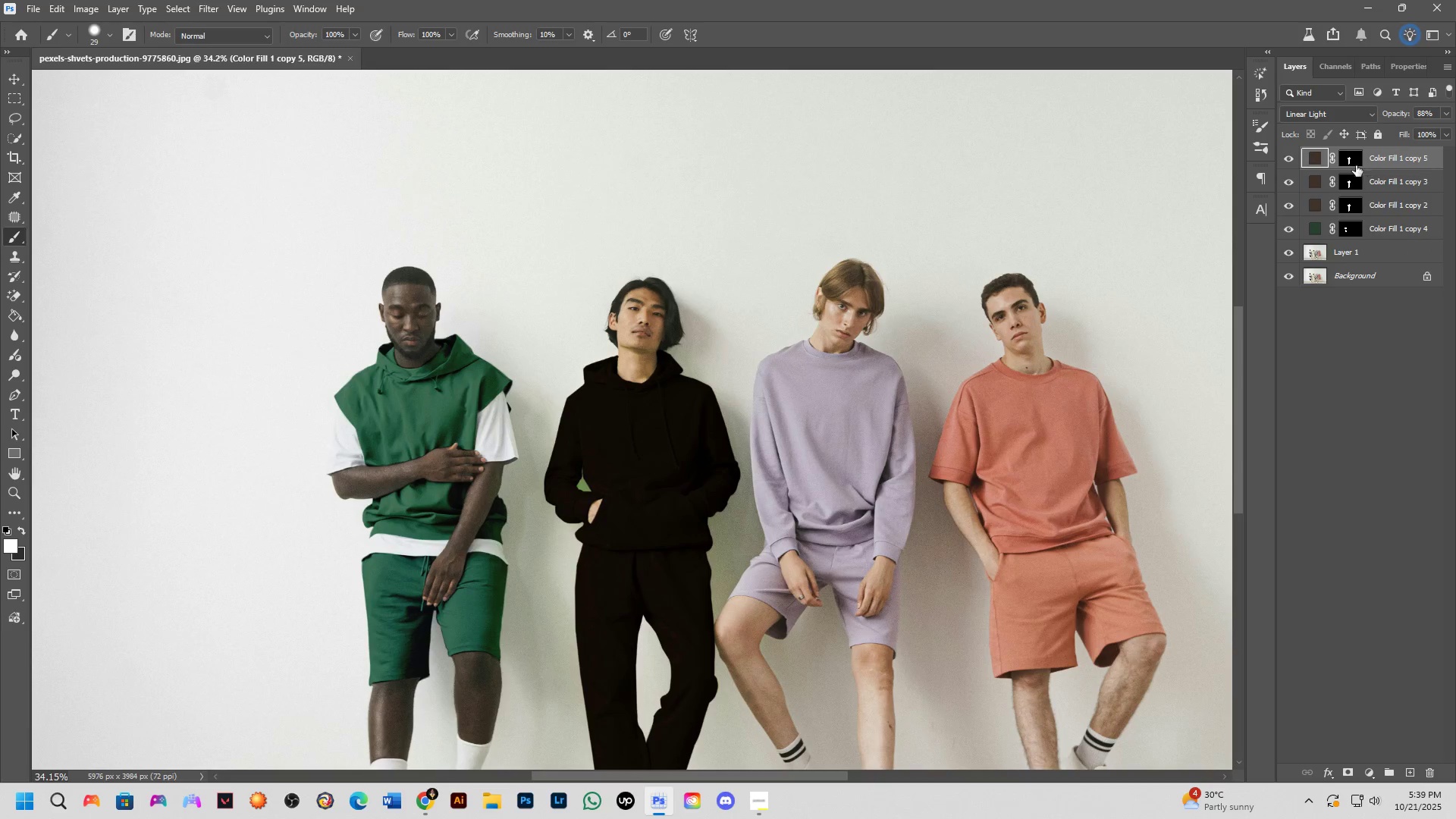 
left_click([1352, 163])
 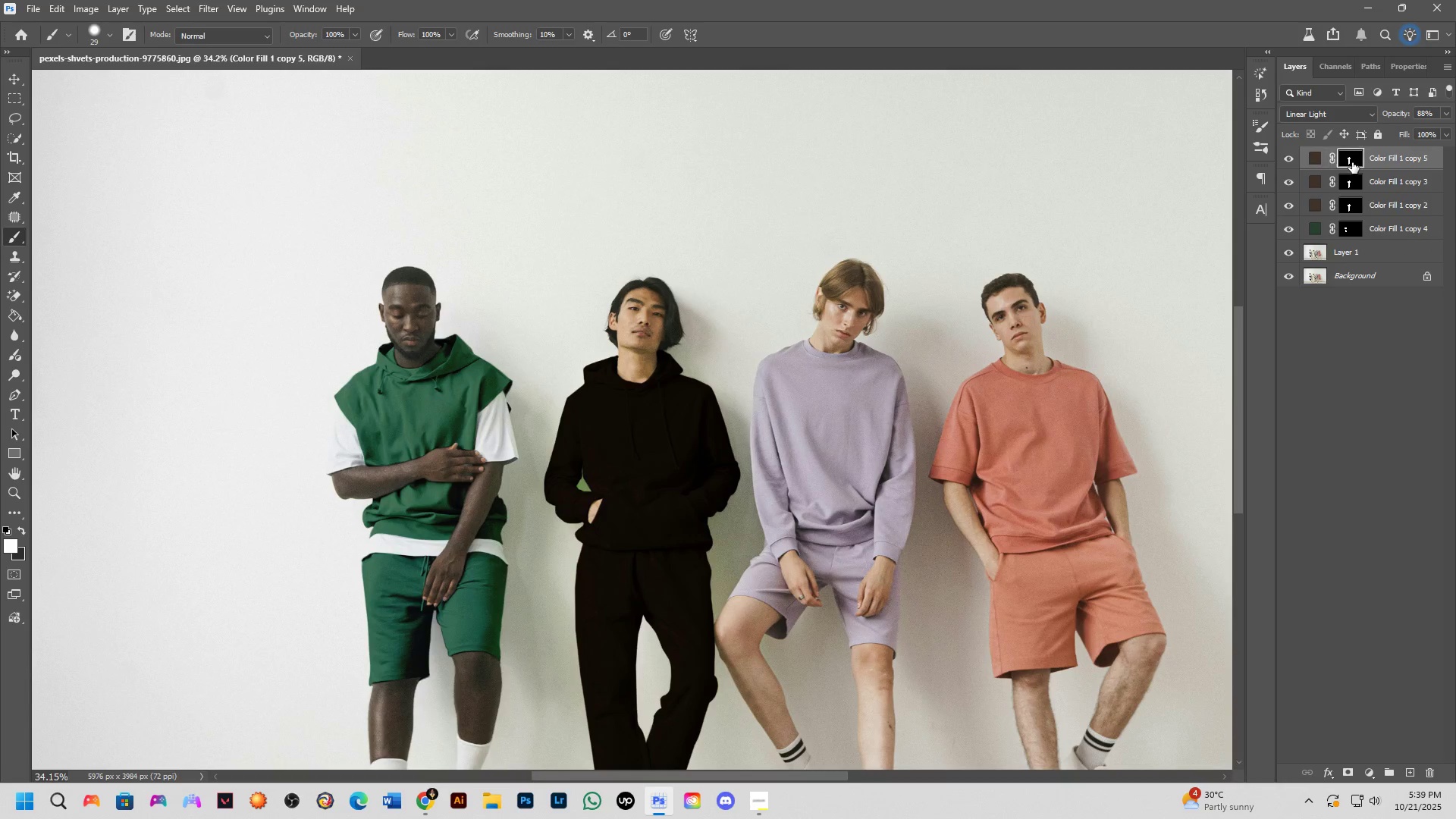 
key(Backspace)
 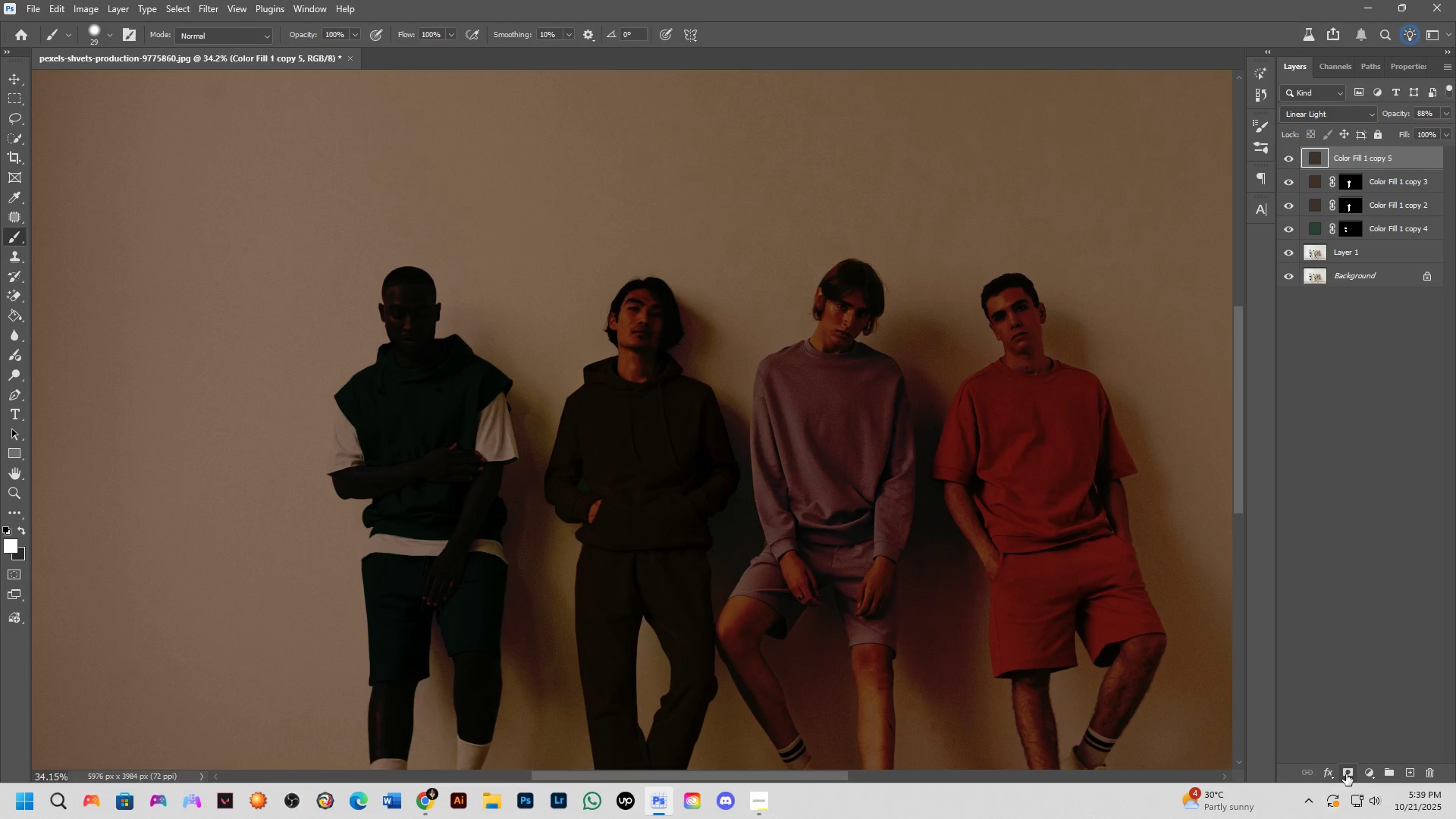 
key(Control+I)
 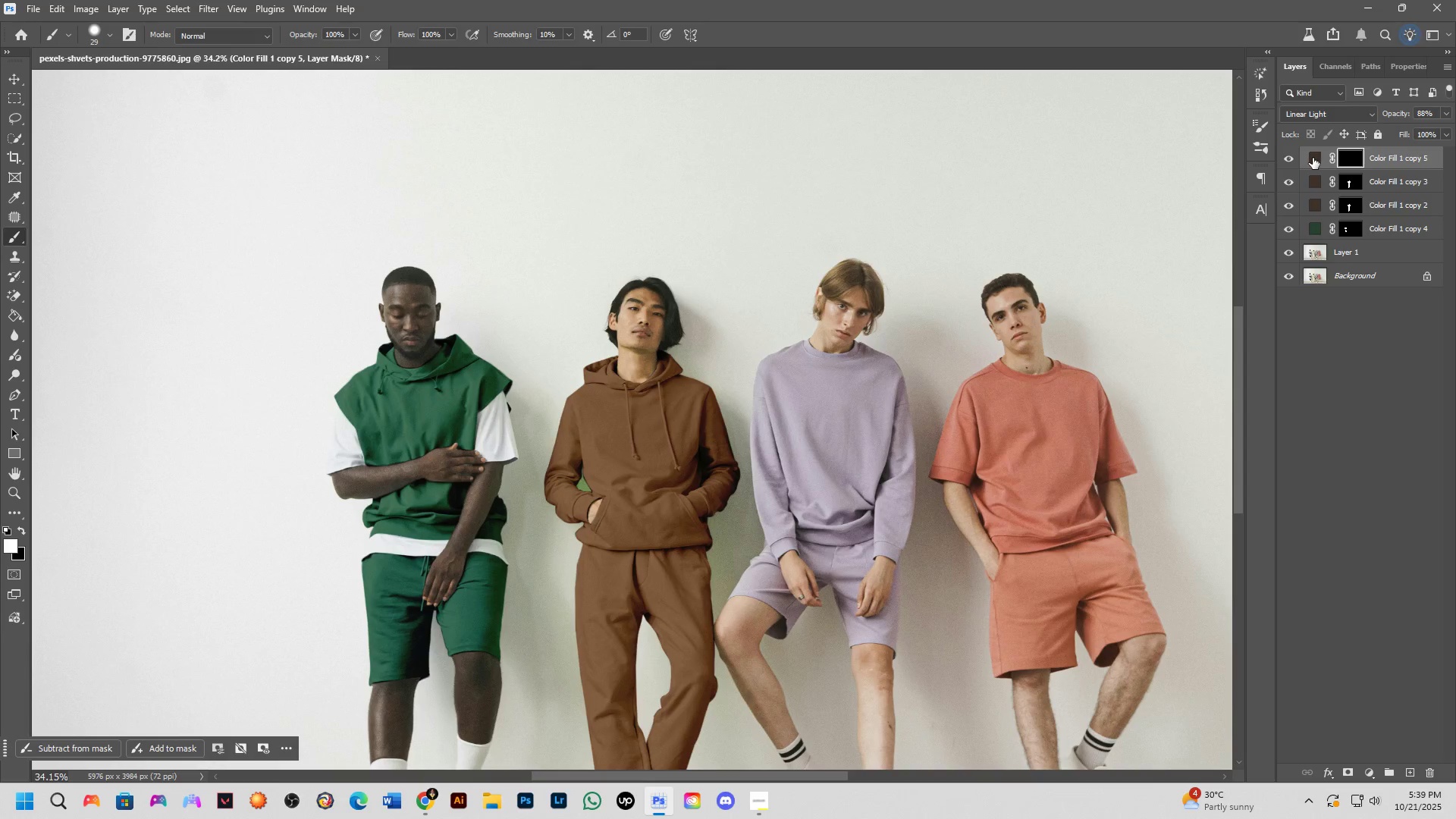 
double_click([1313, 158])
 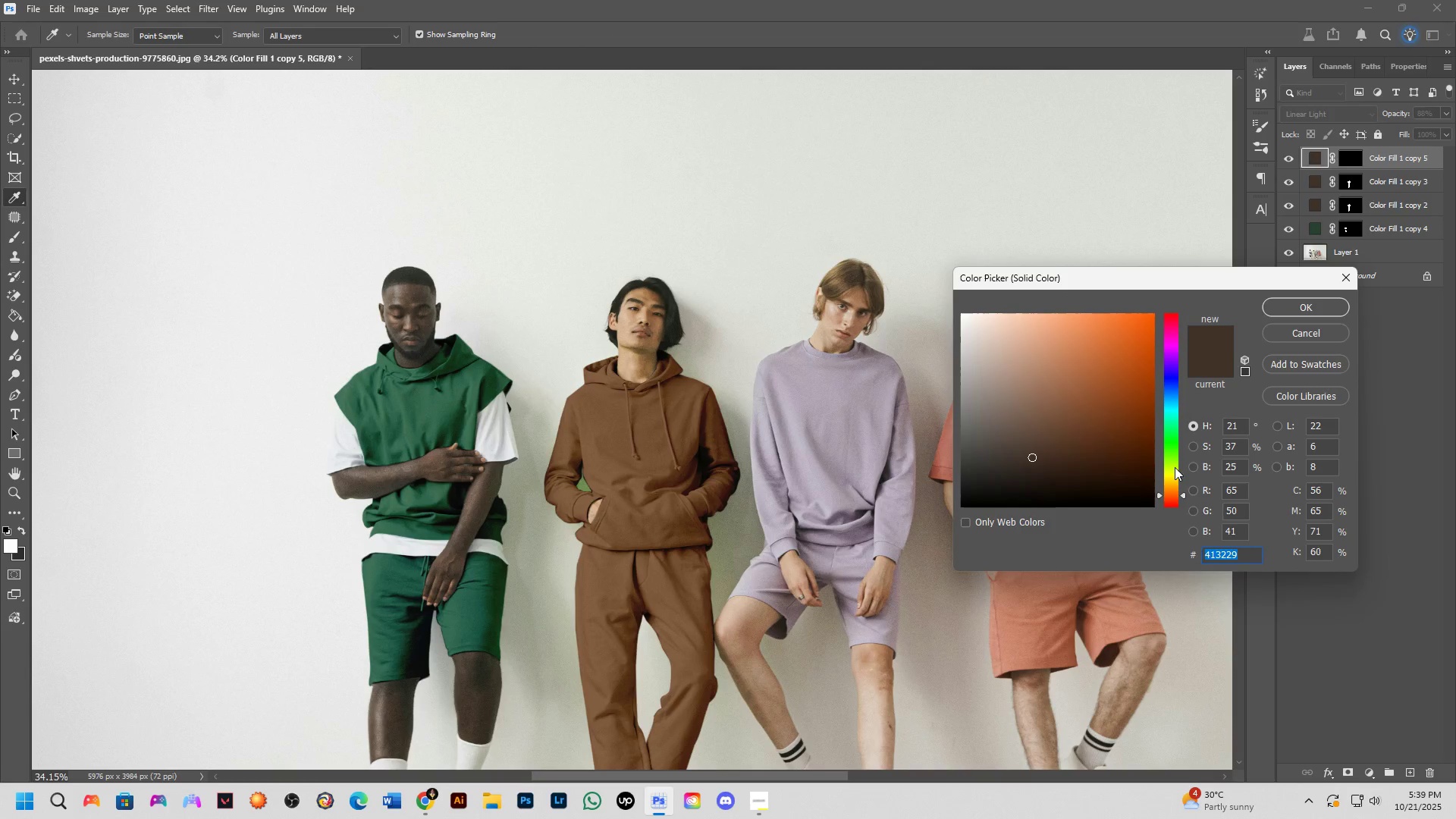 
left_click_drag(start_coordinate=[1175, 475], to_coordinate=[1174, 394])
 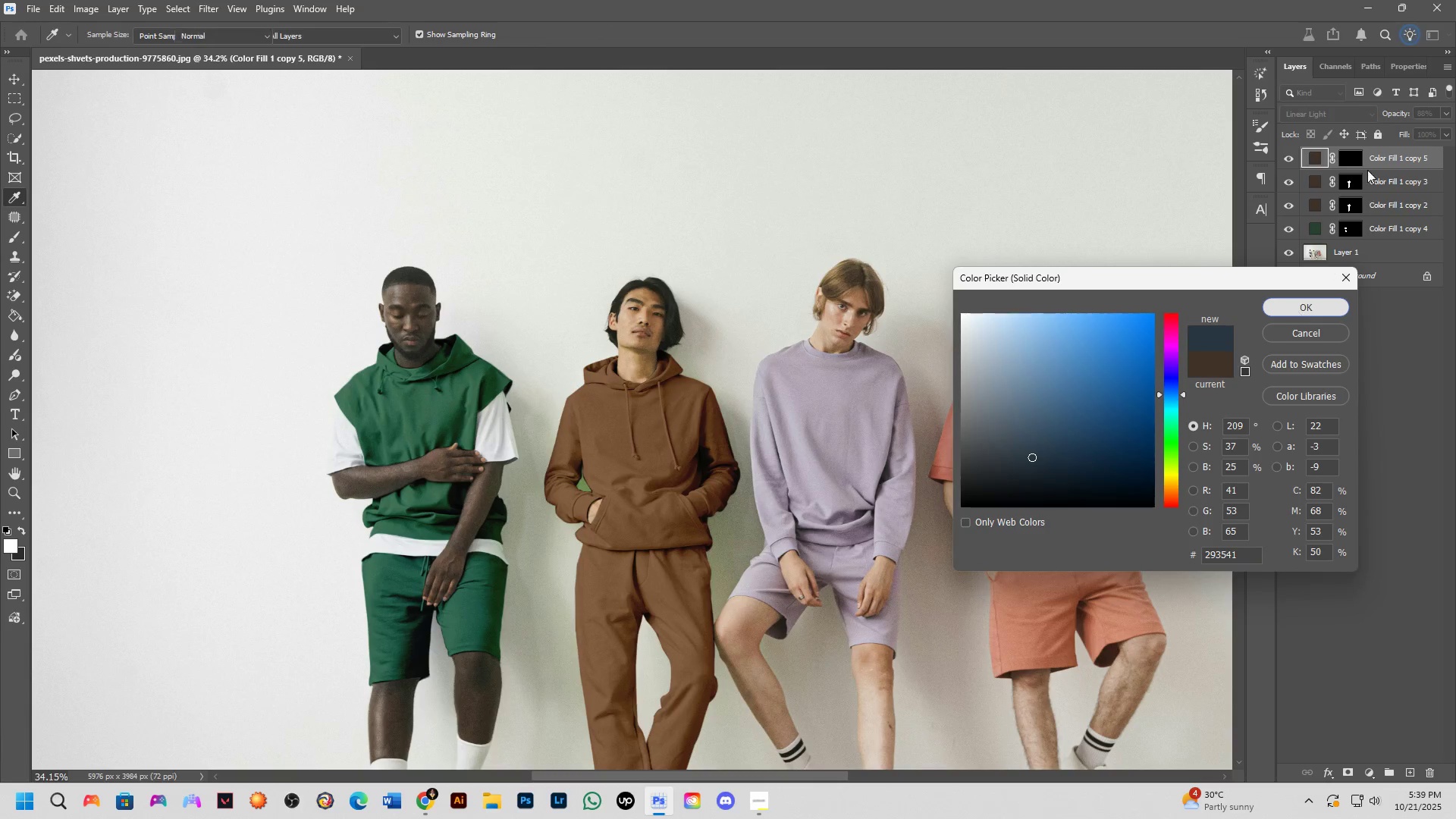 
left_click([1348, 163])
 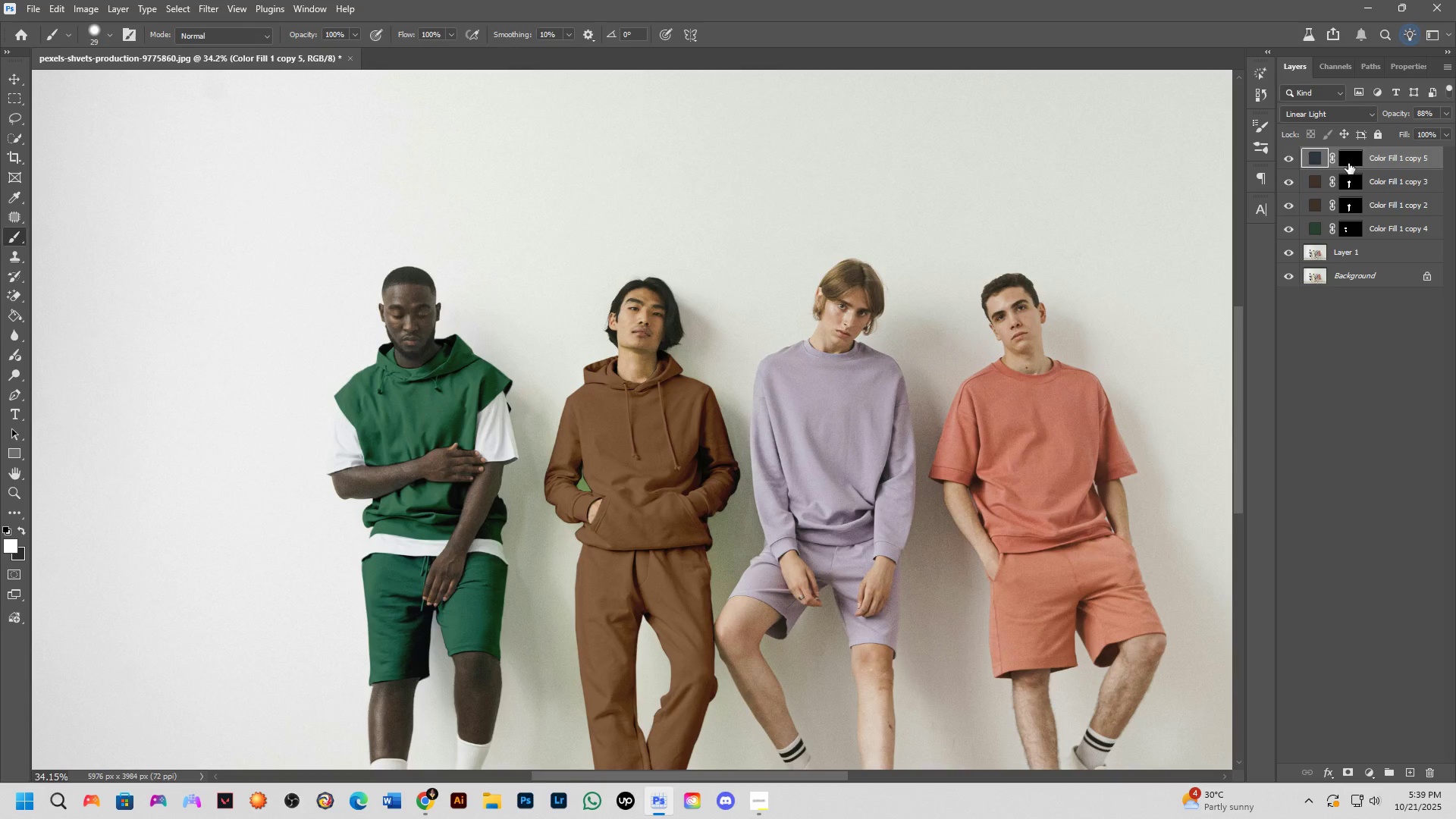 
key(Shift+ShiftLeft)
 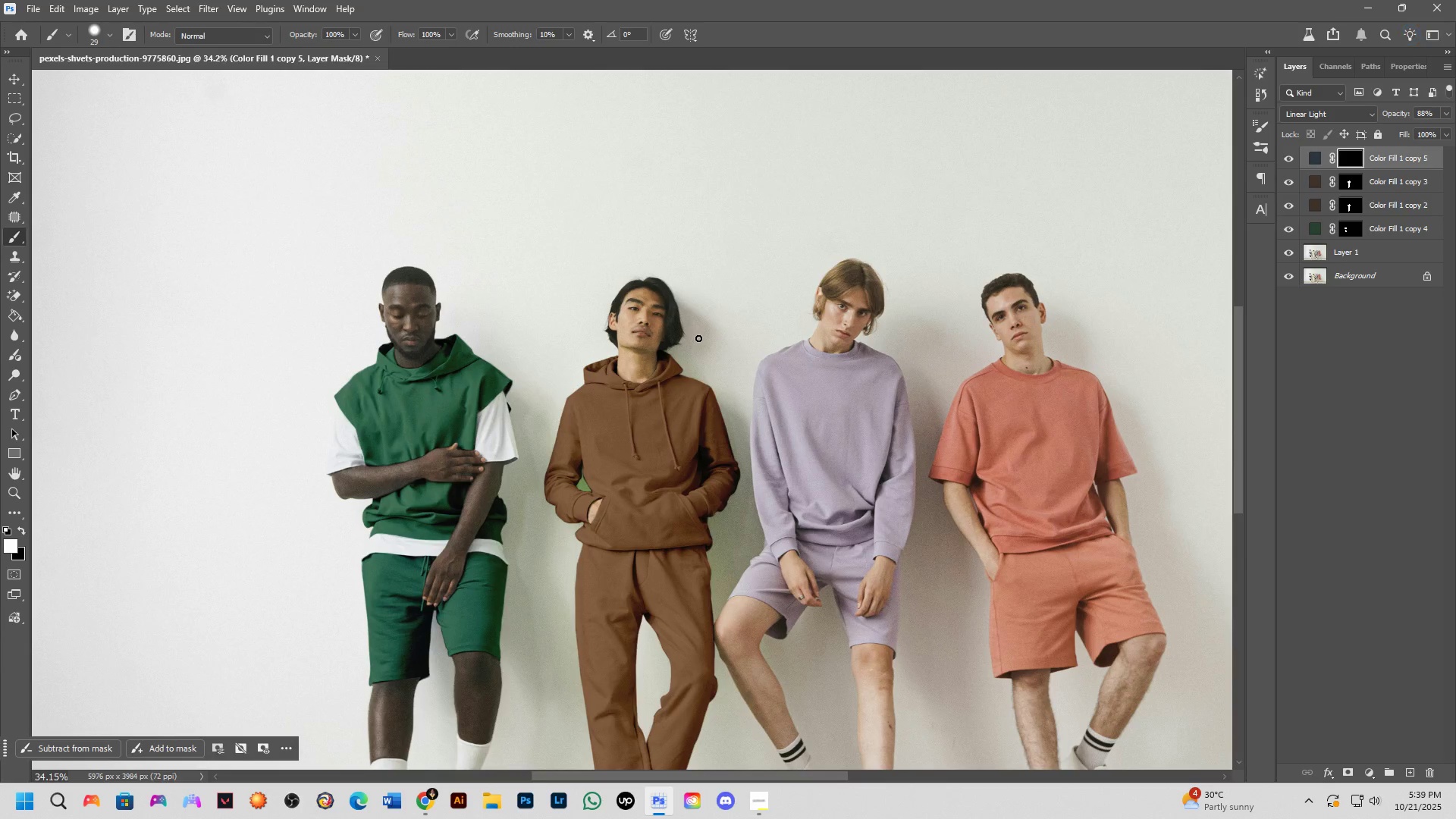 
scroll: coordinate [810, 388], scroll_direction: up, amount: 4.0
 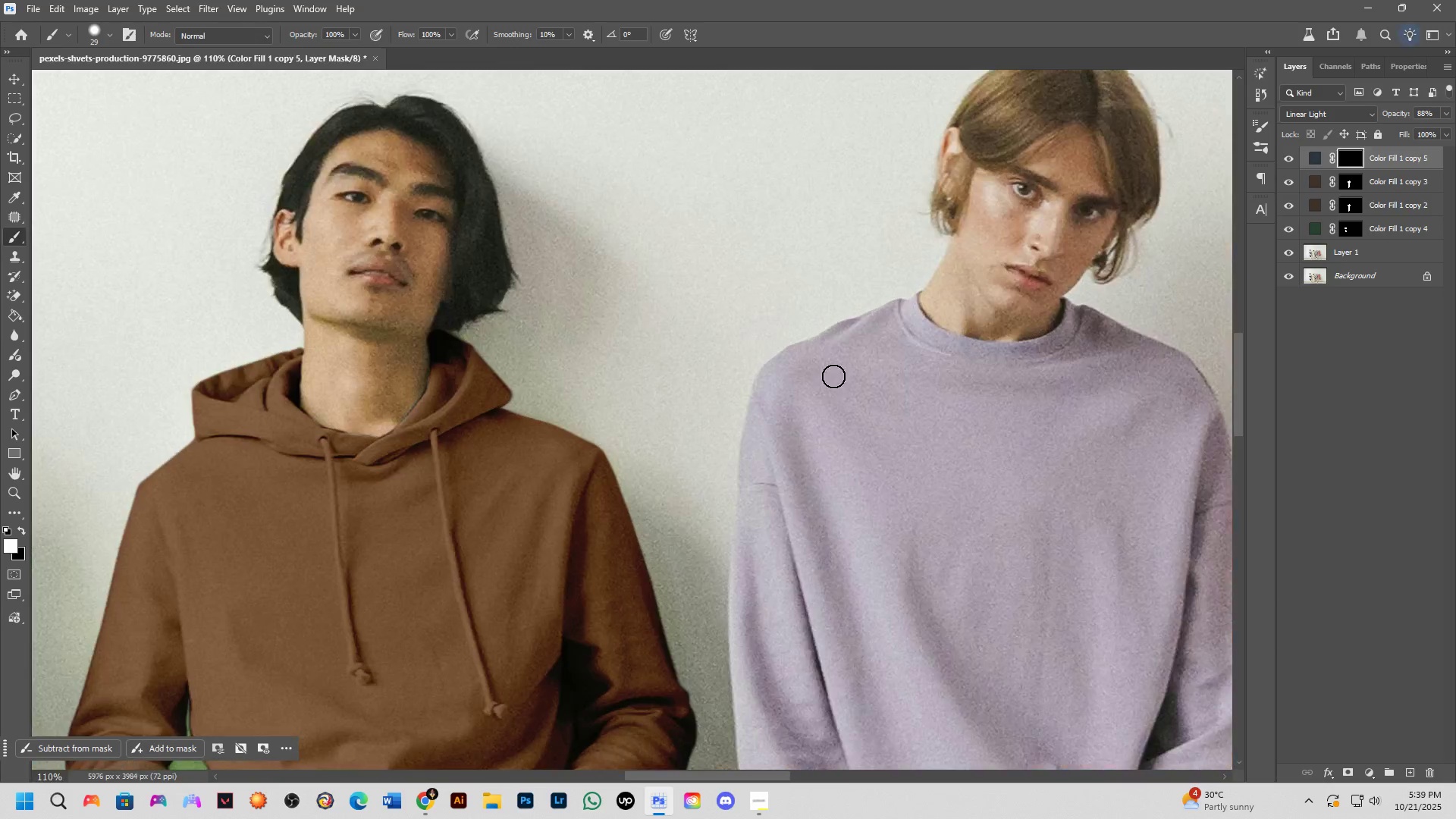 
left_click_drag(start_coordinate=[830, 375], to_coordinate=[797, 507])
 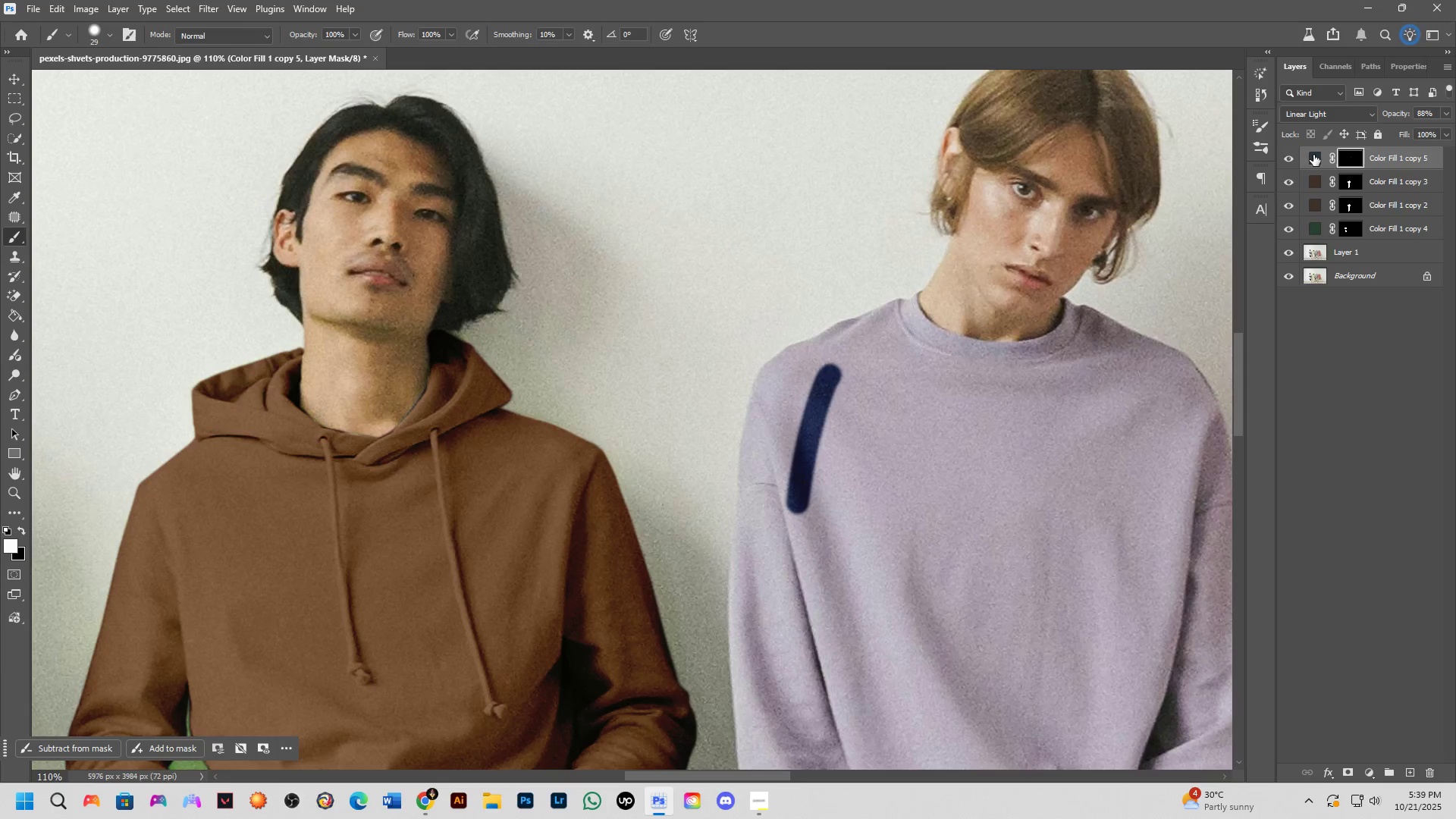 
key(Alt+AltLeft)
 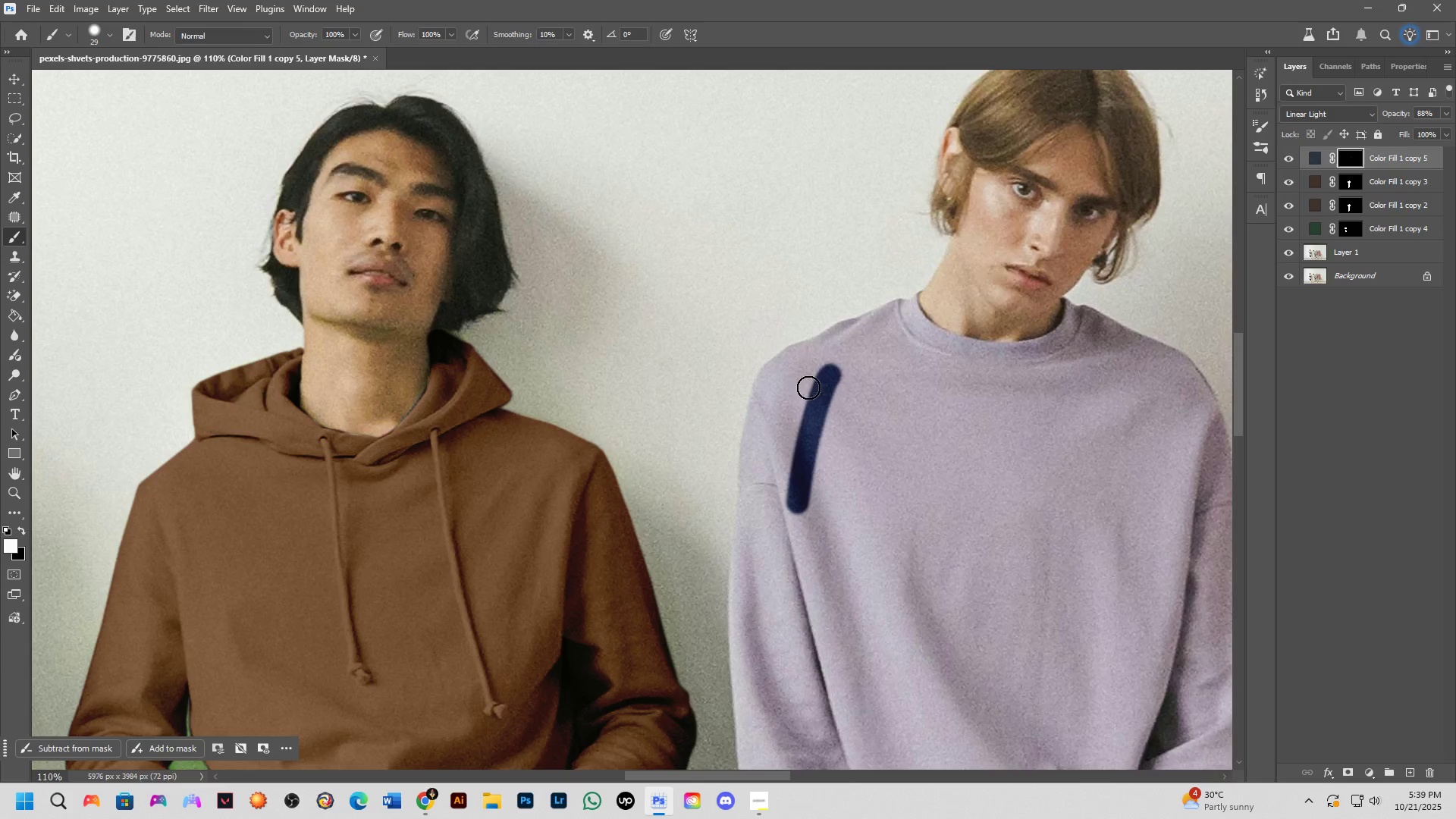 
right_click([809, 386])
 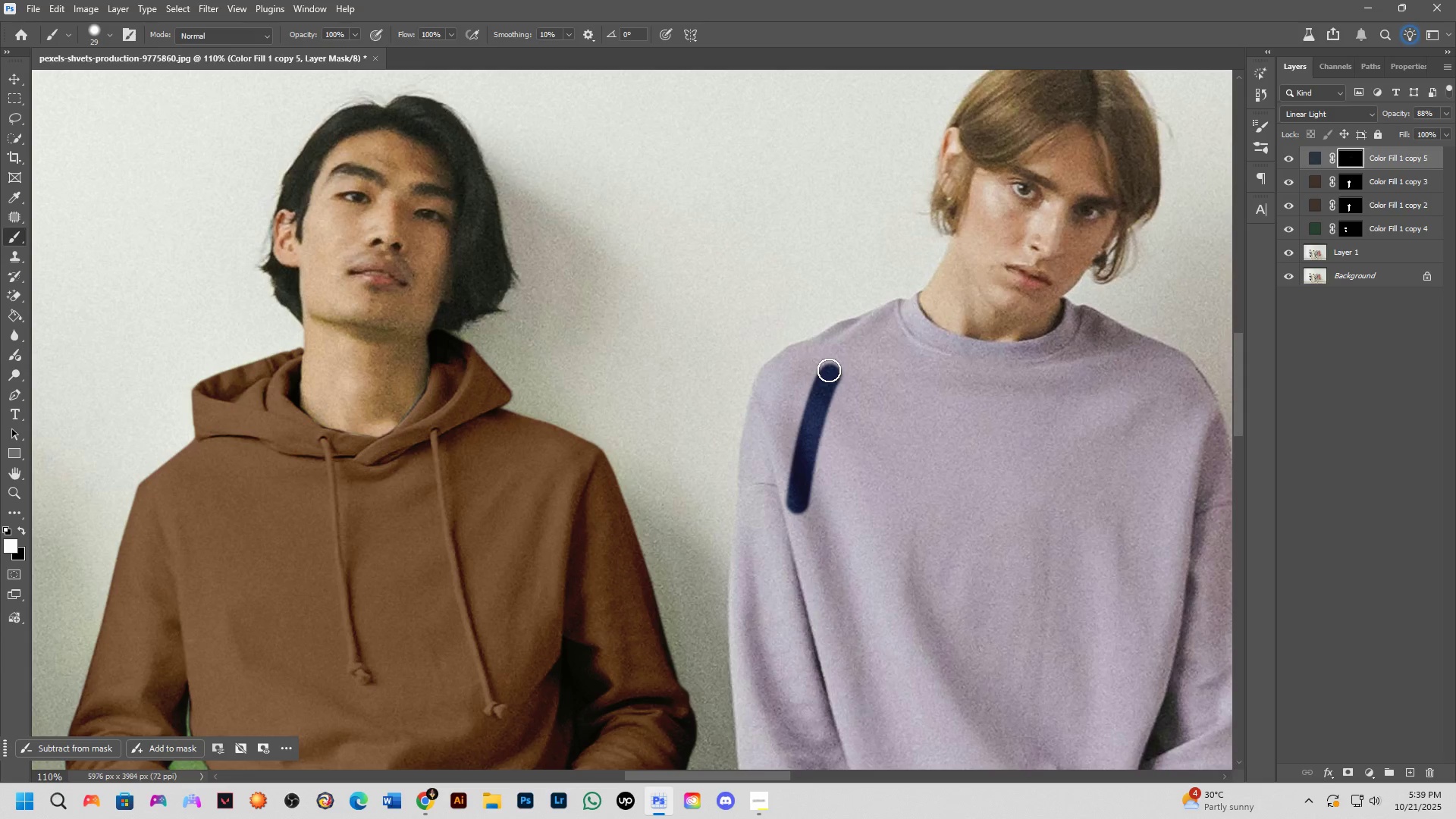 
key(Control+ControlLeft)
 